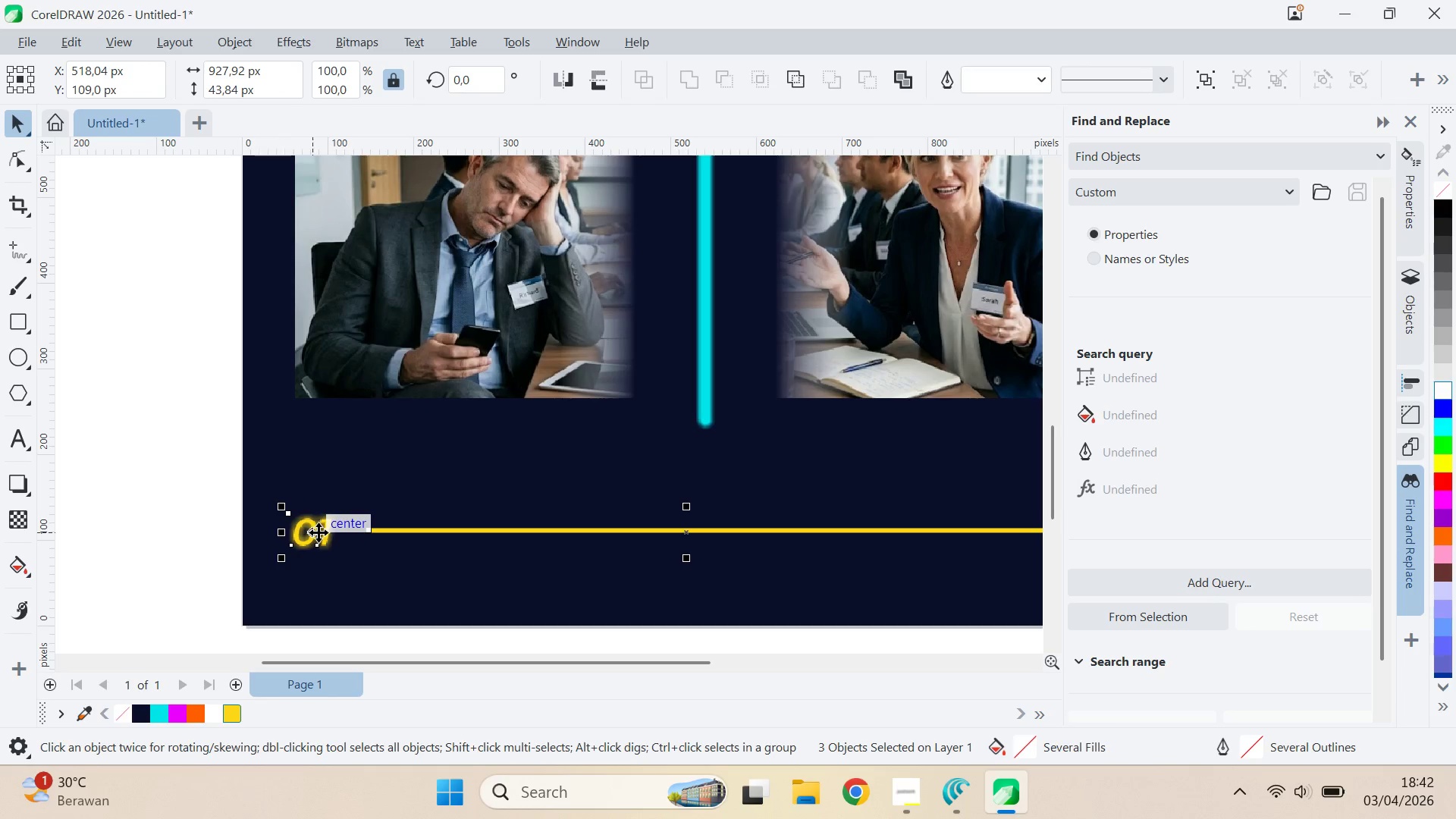 
key(E)
 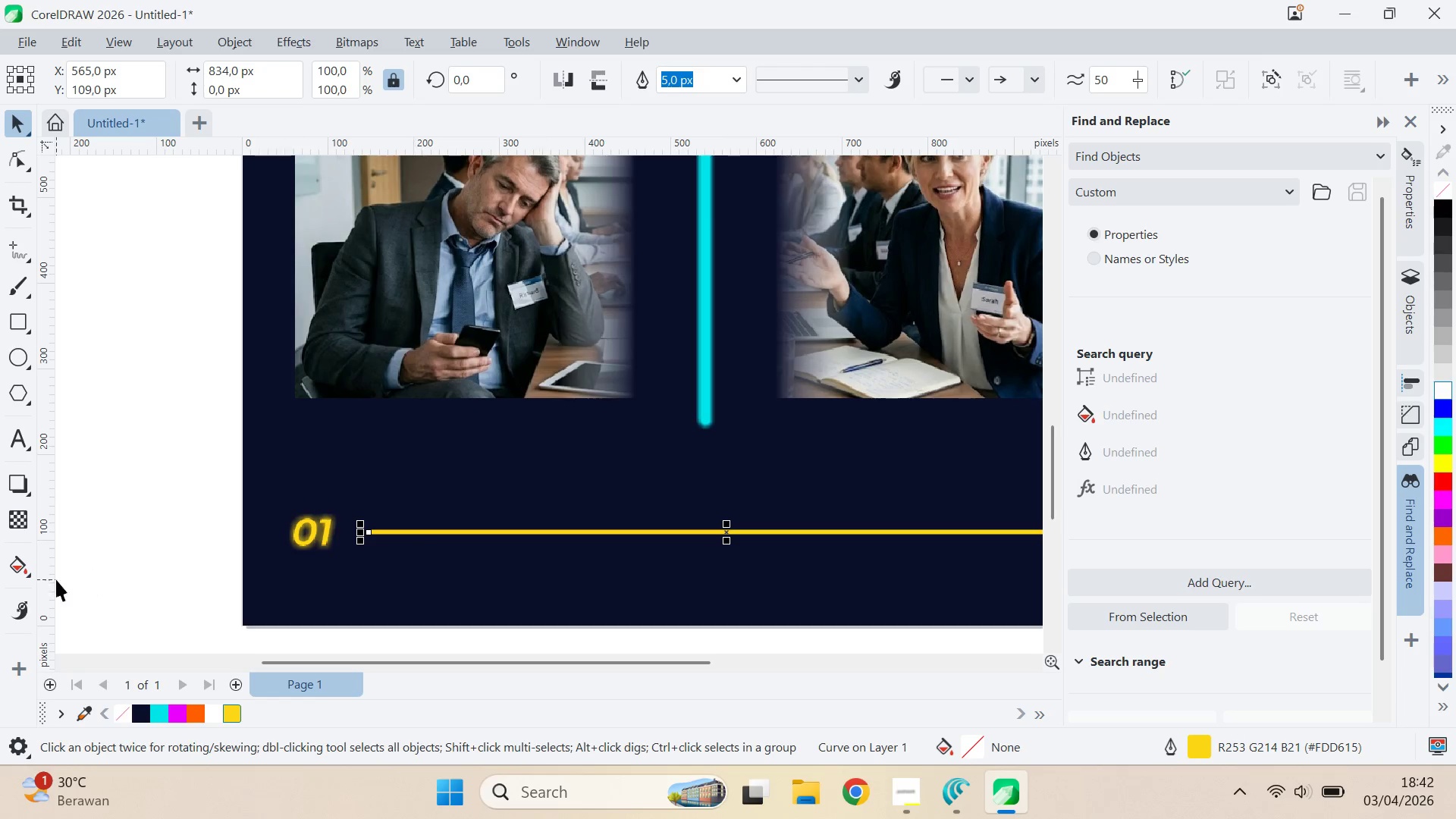 
left_click([20, 473])
 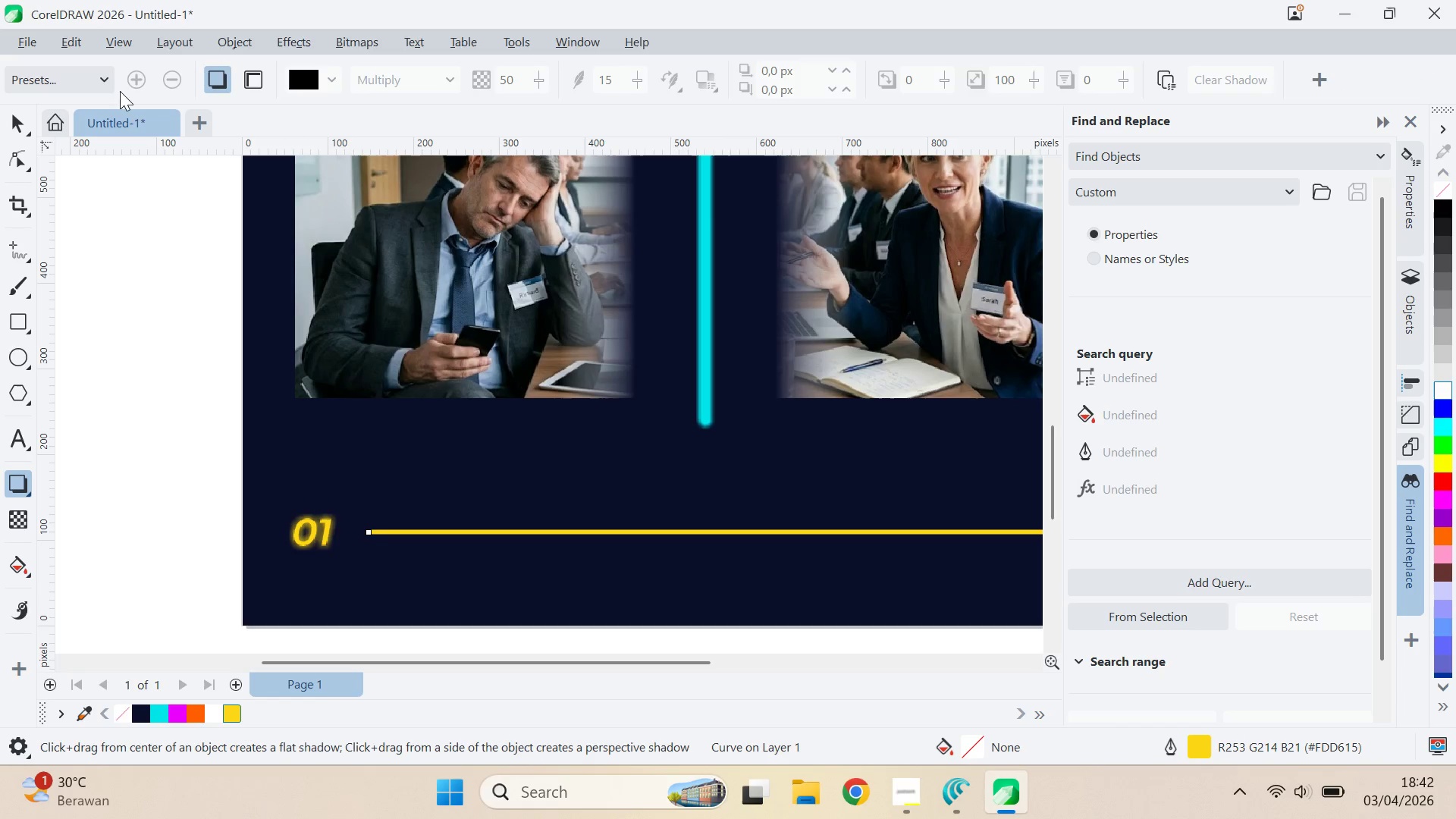 
left_click([96, 79])
 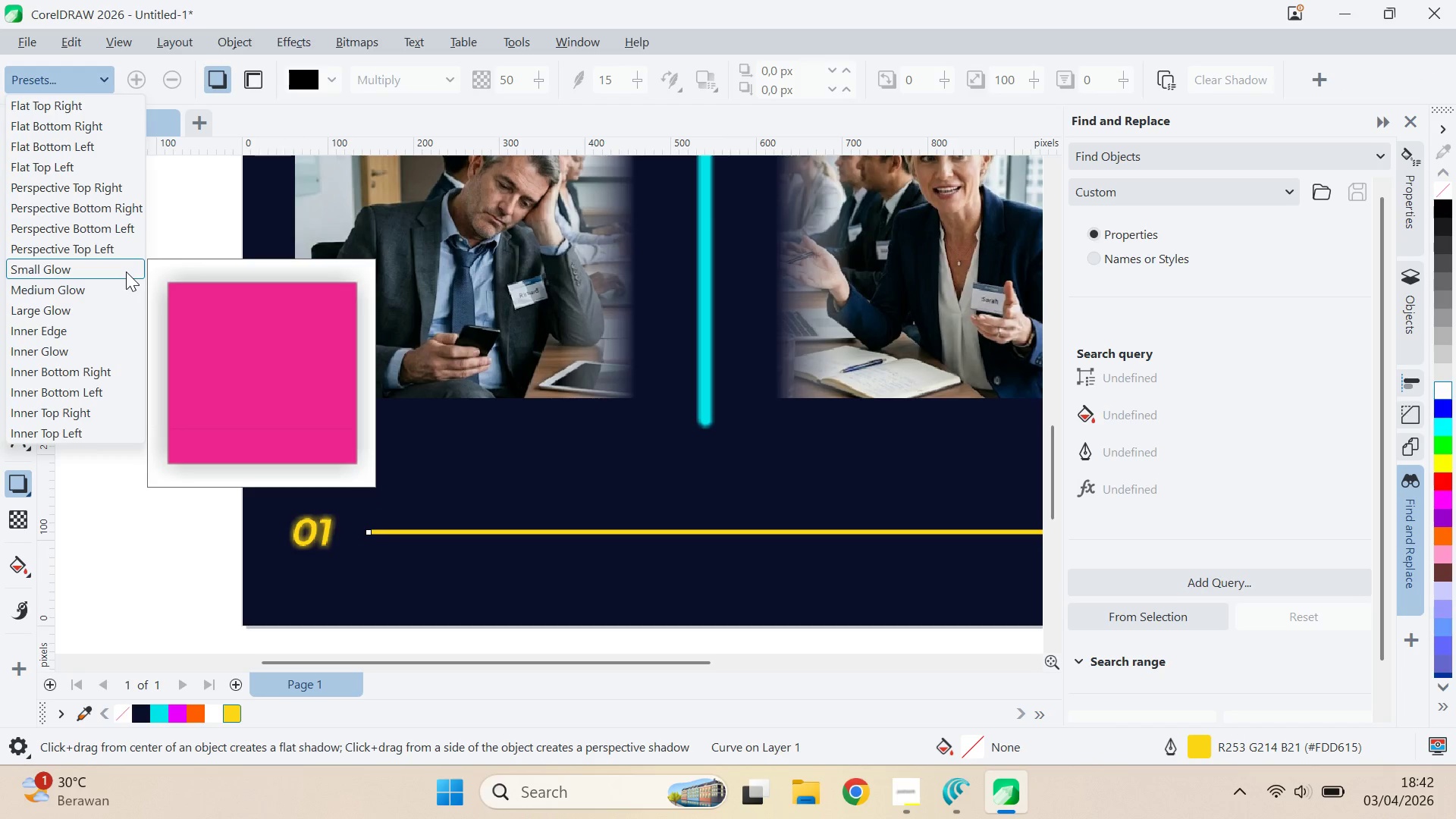 
left_click([126, 271])
 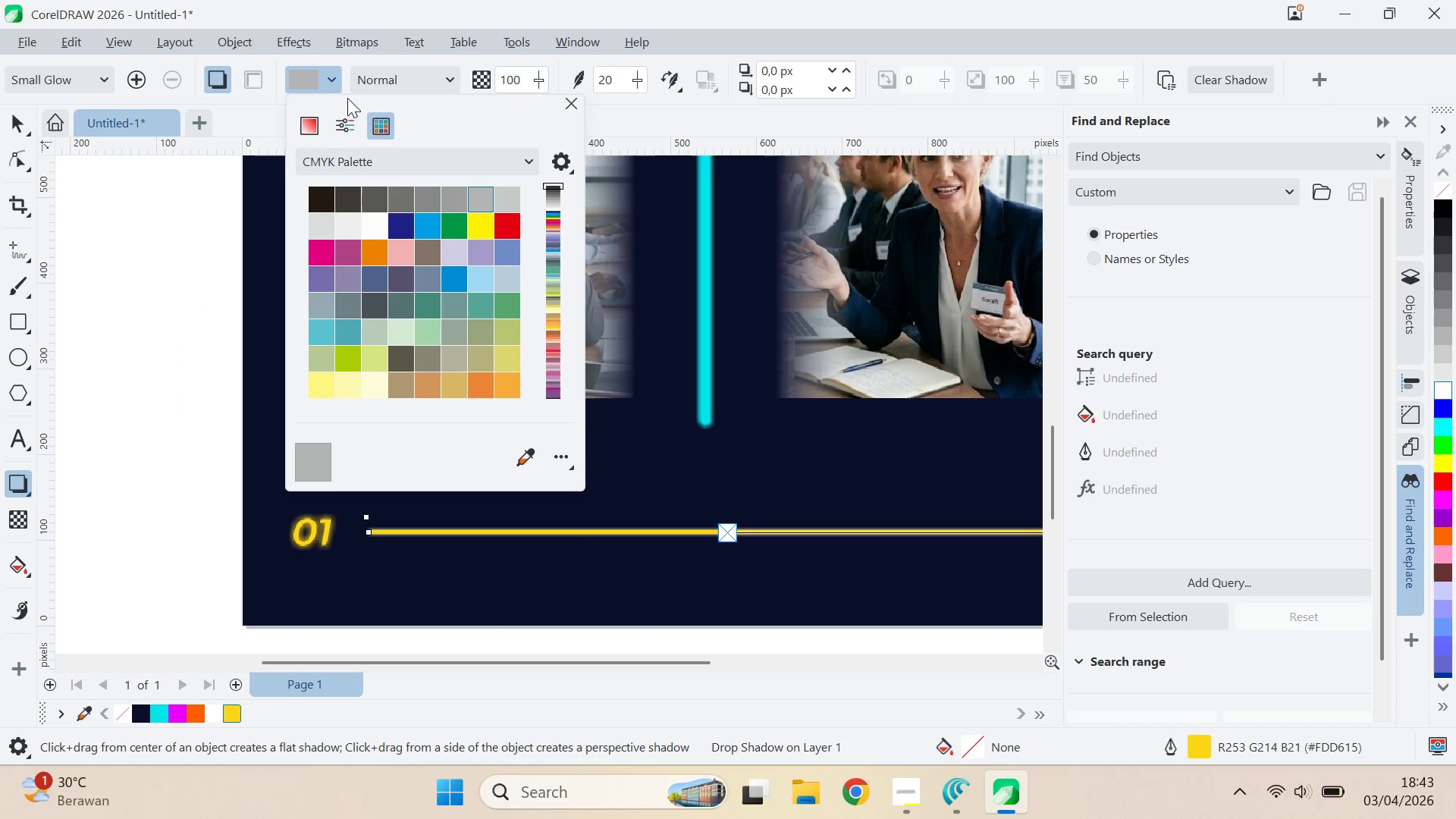 
left_click([419, 165])
 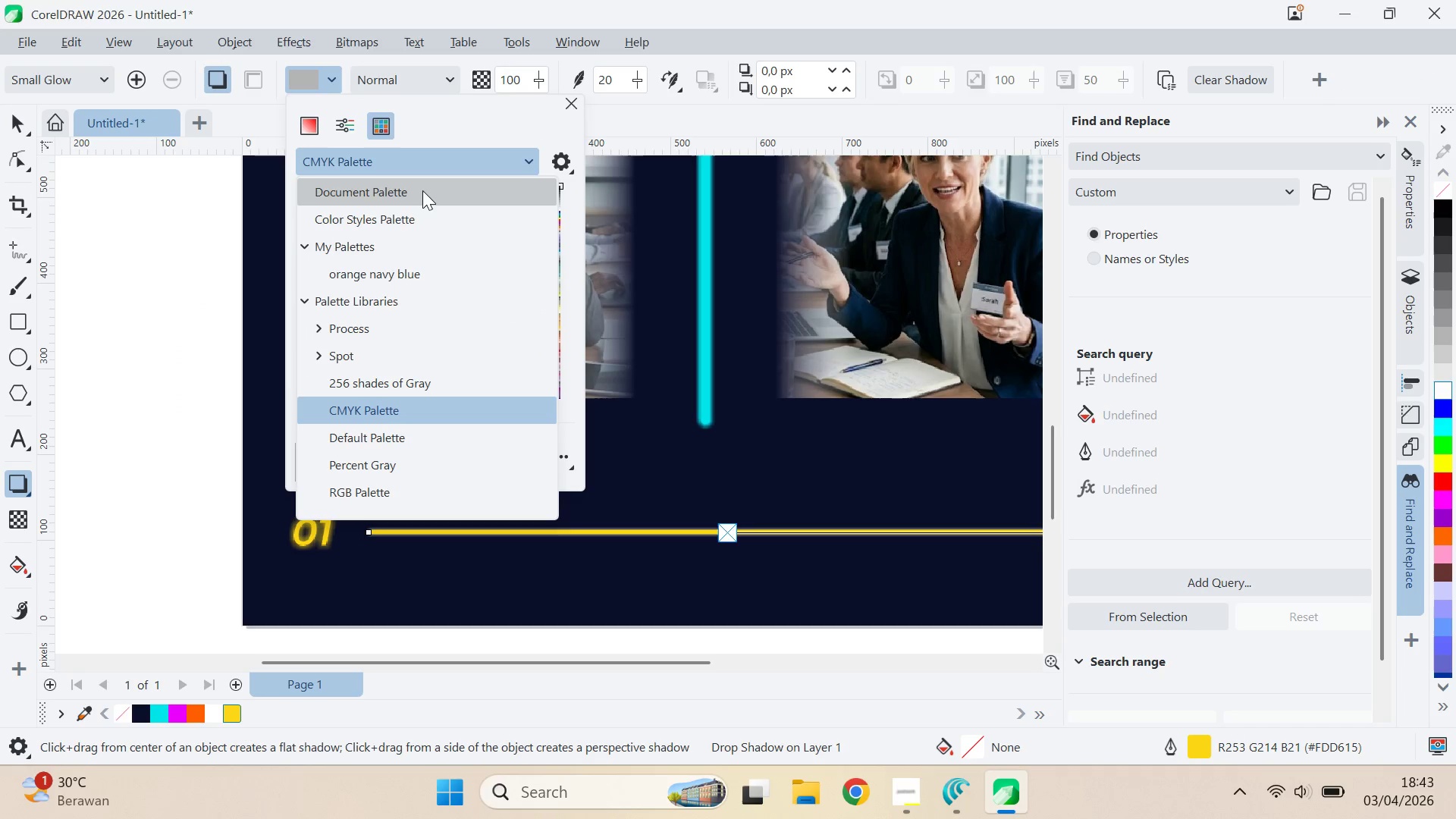 
left_click([425, 196])
 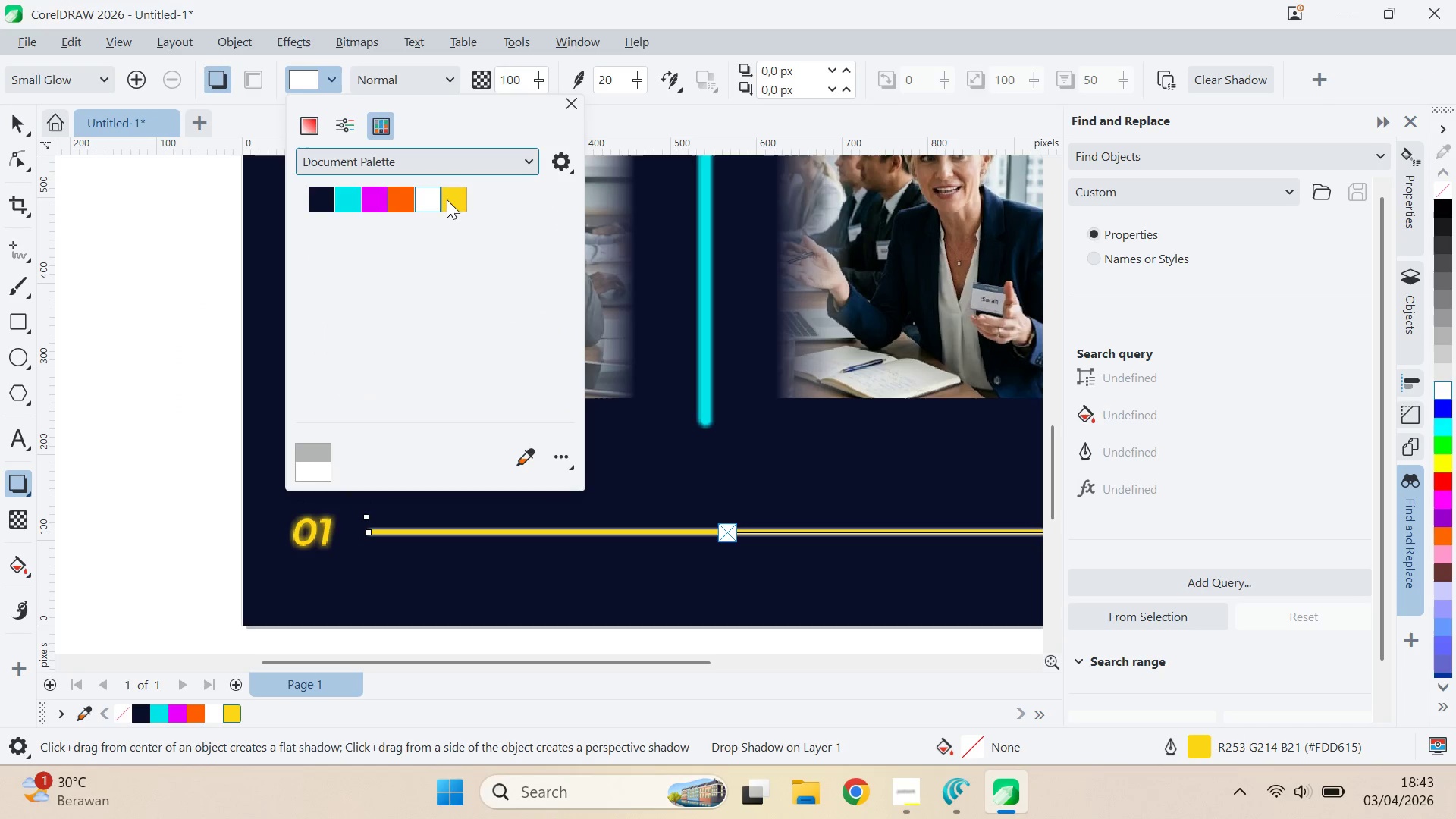 
left_click([463, 203])
 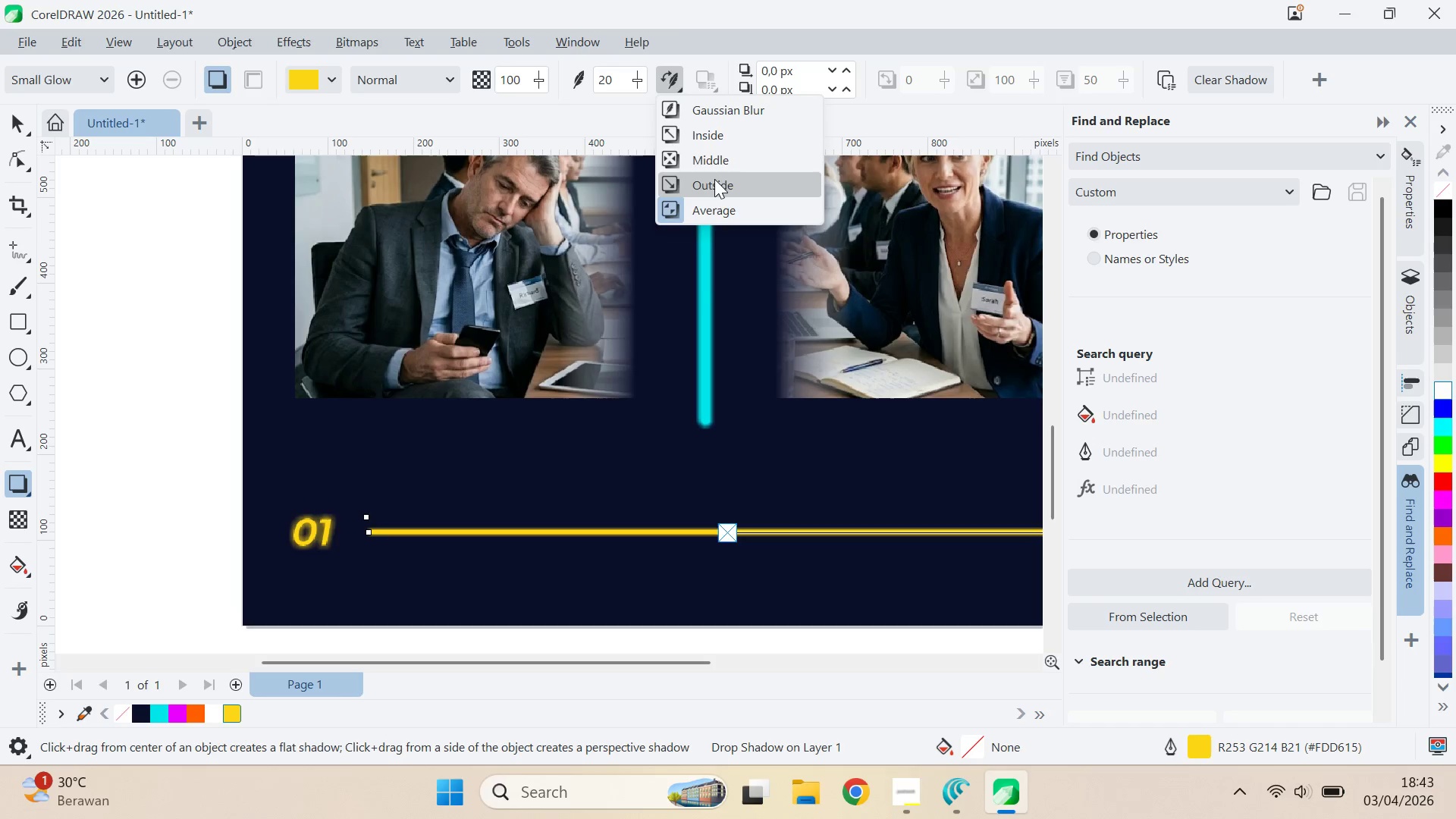 
left_click([724, 202])
 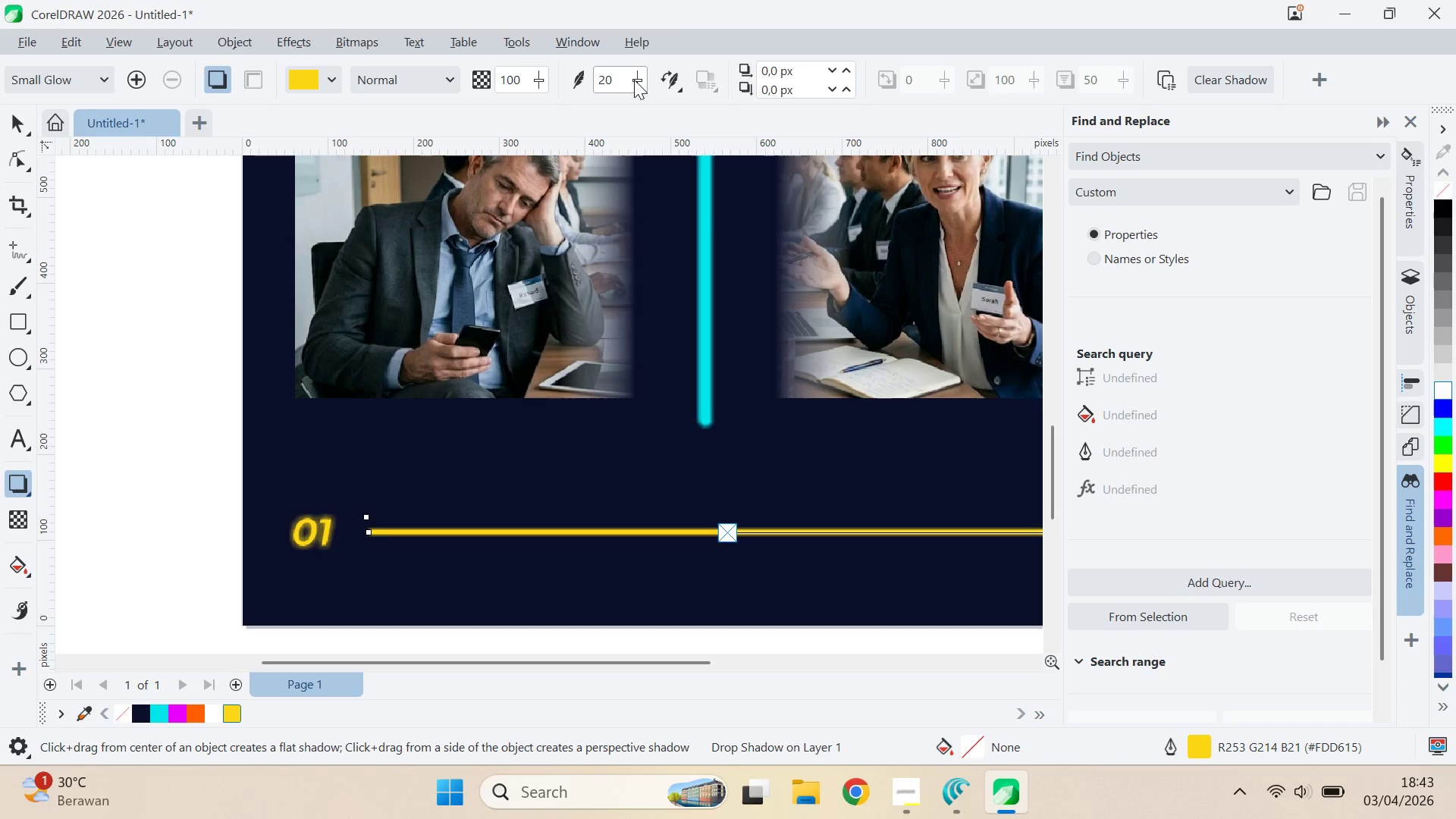 
left_click_drag(start_coordinate=[634, 80], to_coordinate=[647, 90])
 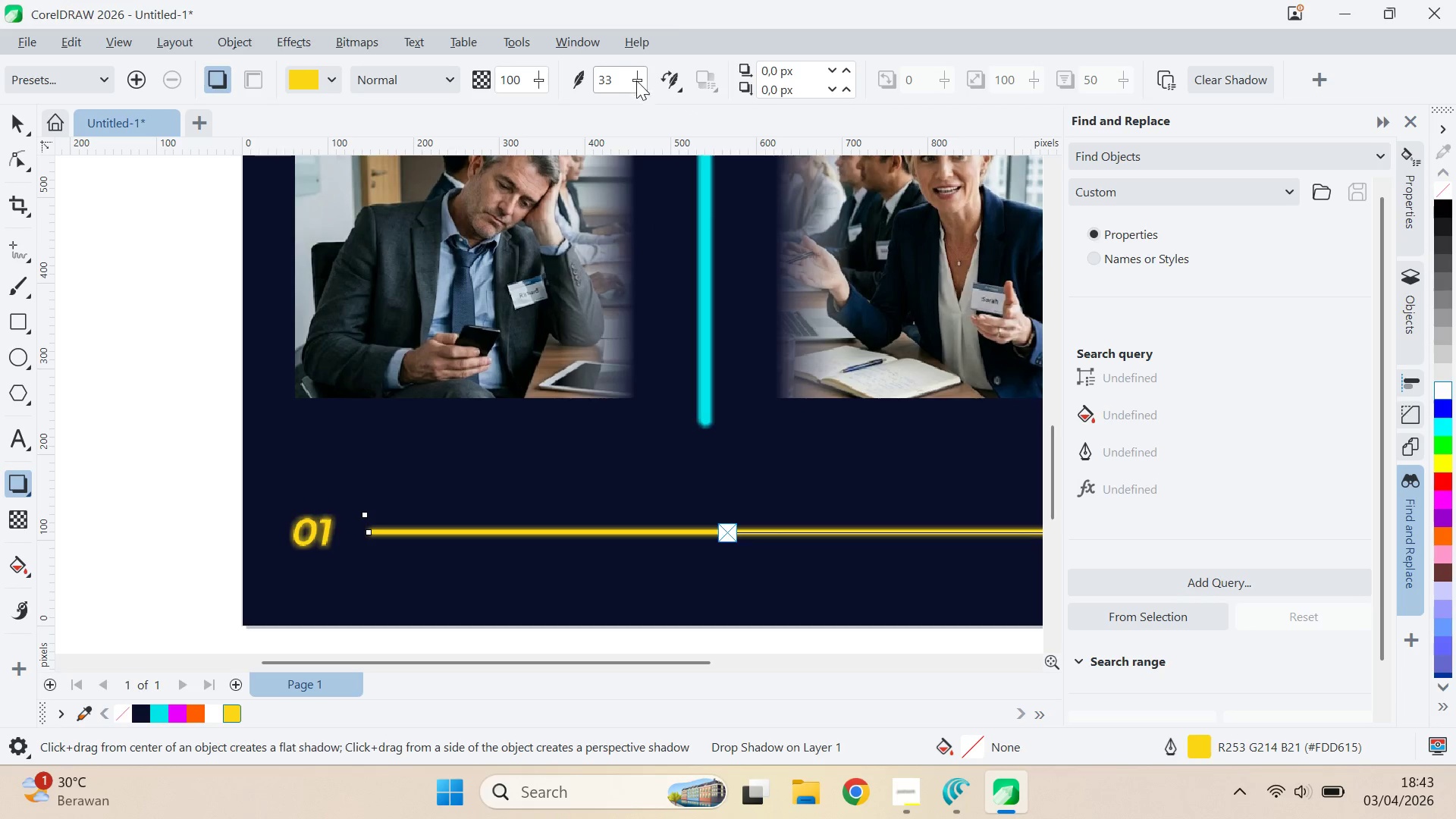 
left_click_drag(start_coordinate=[634, 76], to_coordinate=[652, 89])
 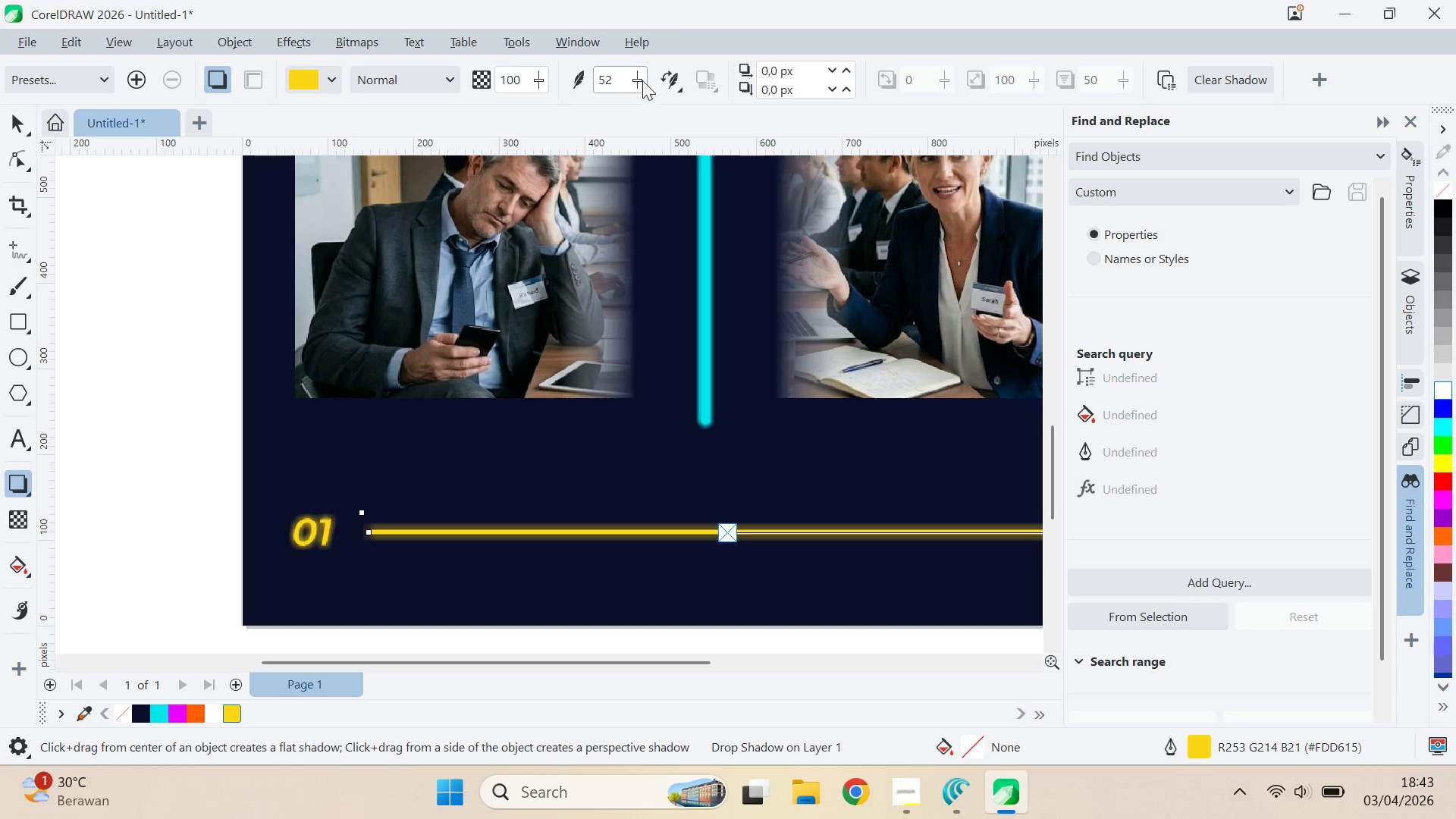 
left_click_drag(start_coordinate=[639, 80], to_coordinate=[628, 80])
 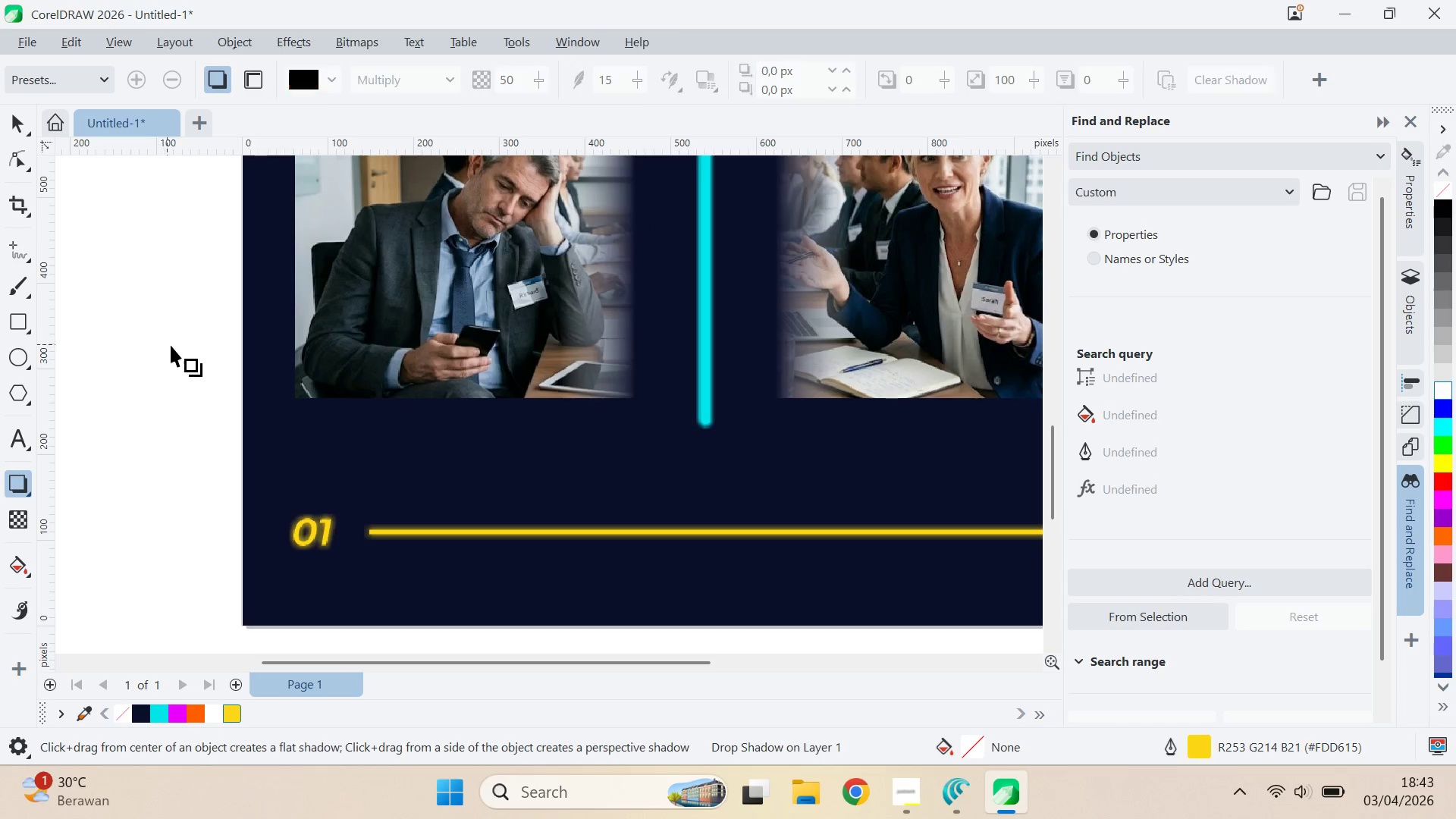 
scroll: coordinate [177, 349], scroll_direction: down, amount: 3.0
 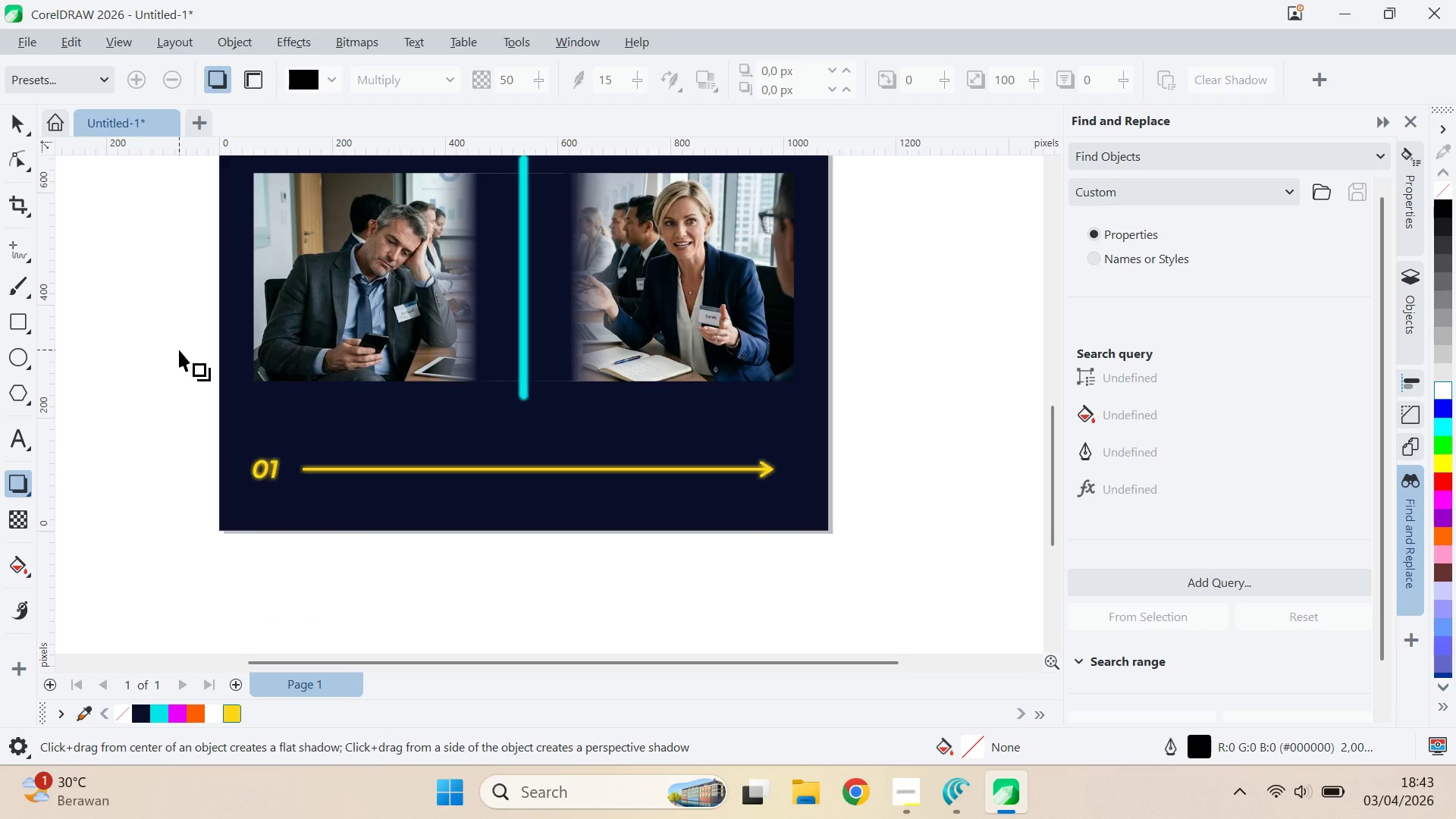 
key(Q)
 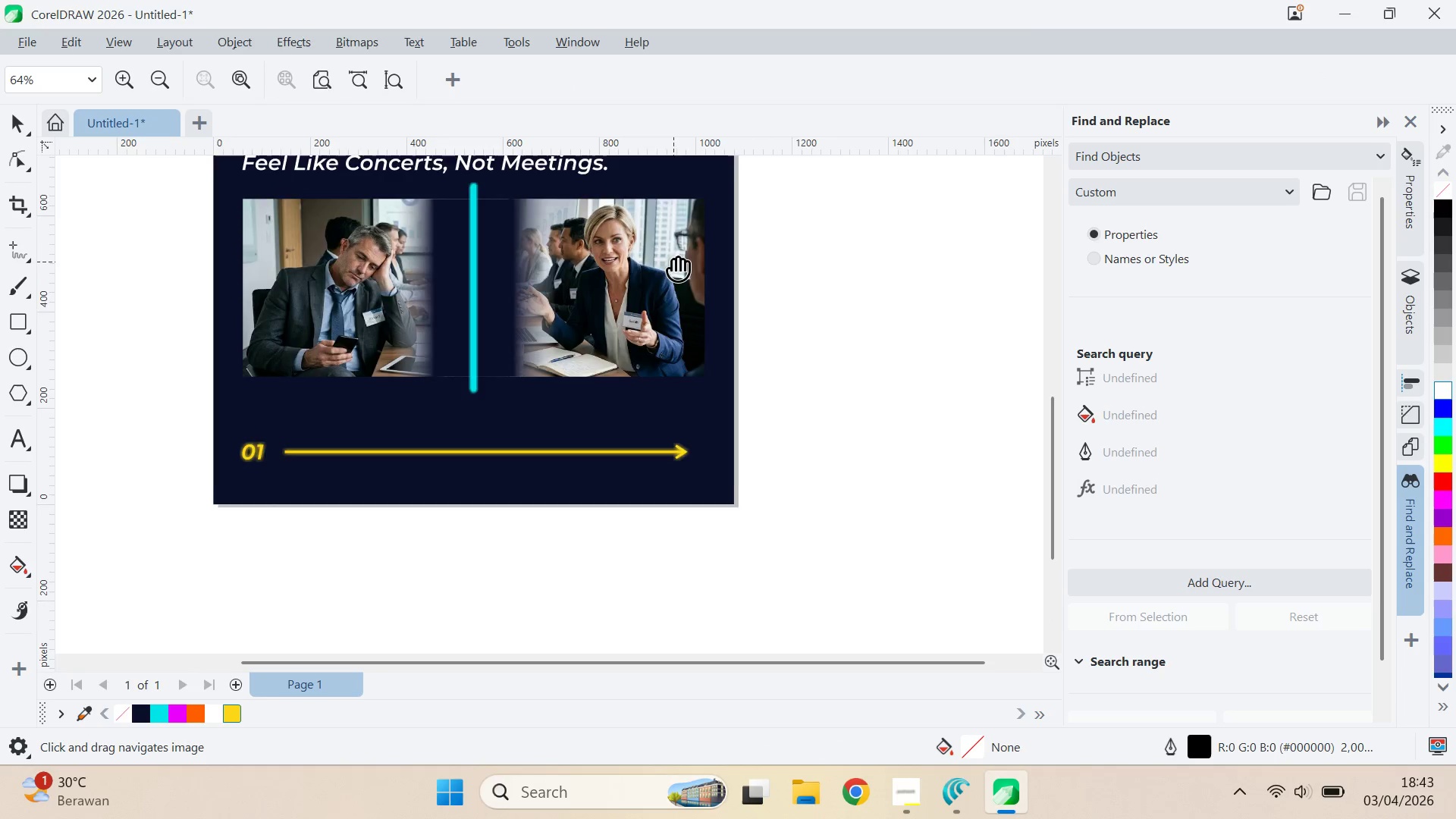 
scroll: coordinate [179, 350], scroll_direction: down, amount: 1.0
 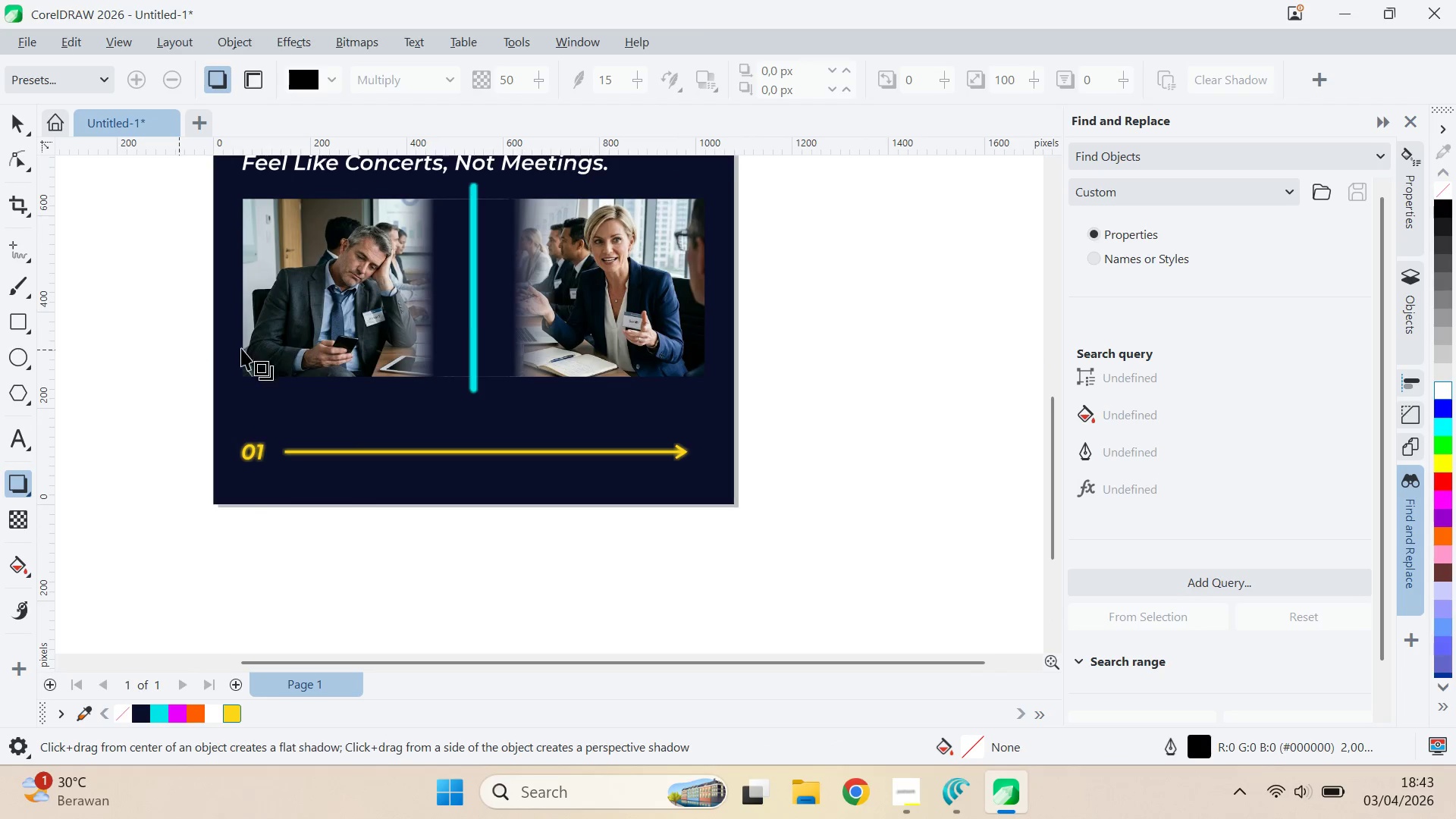 
left_click_drag(start_coordinate=[673, 262], to_coordinate=[645, 369])
 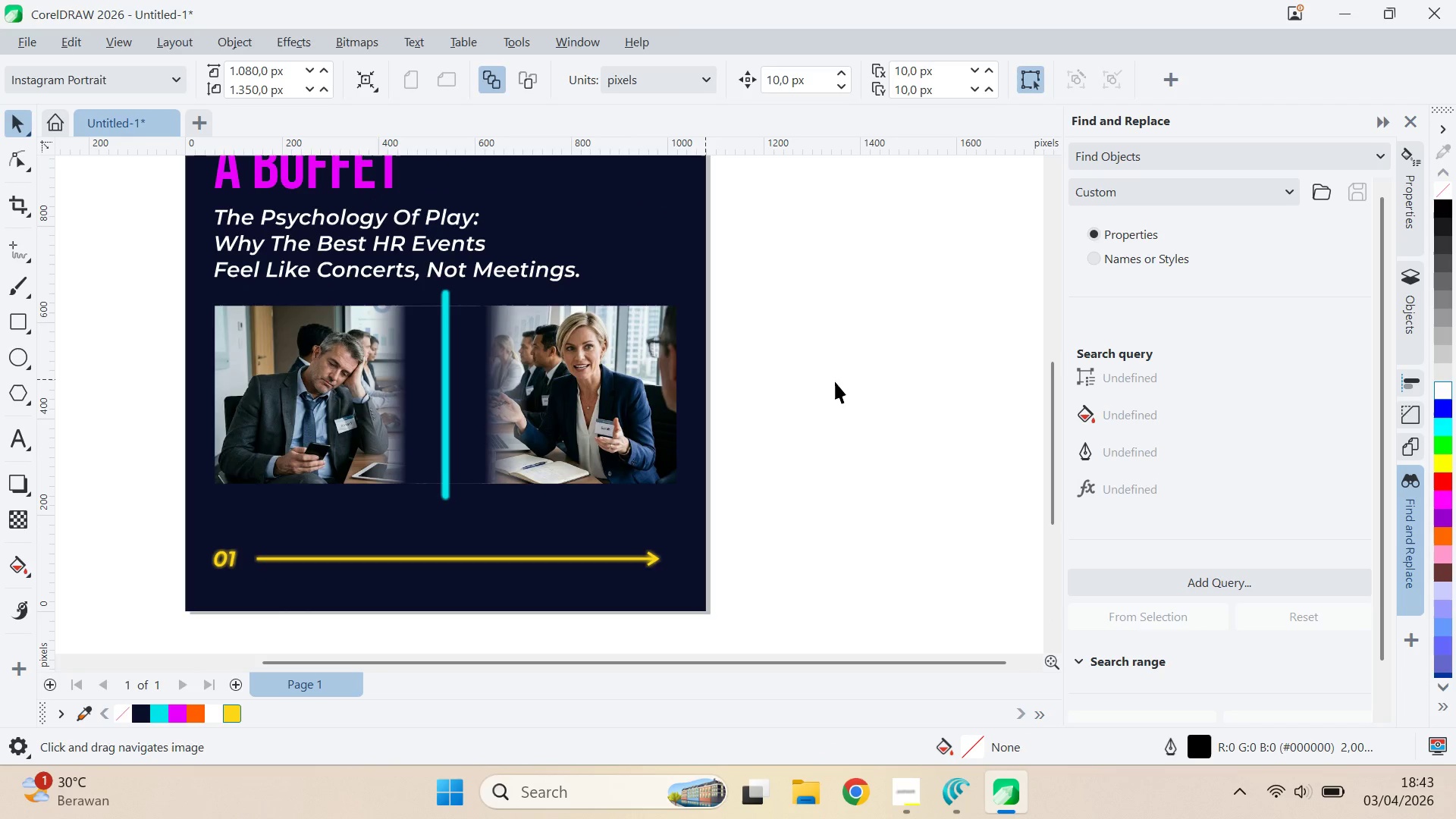 
key(V)
 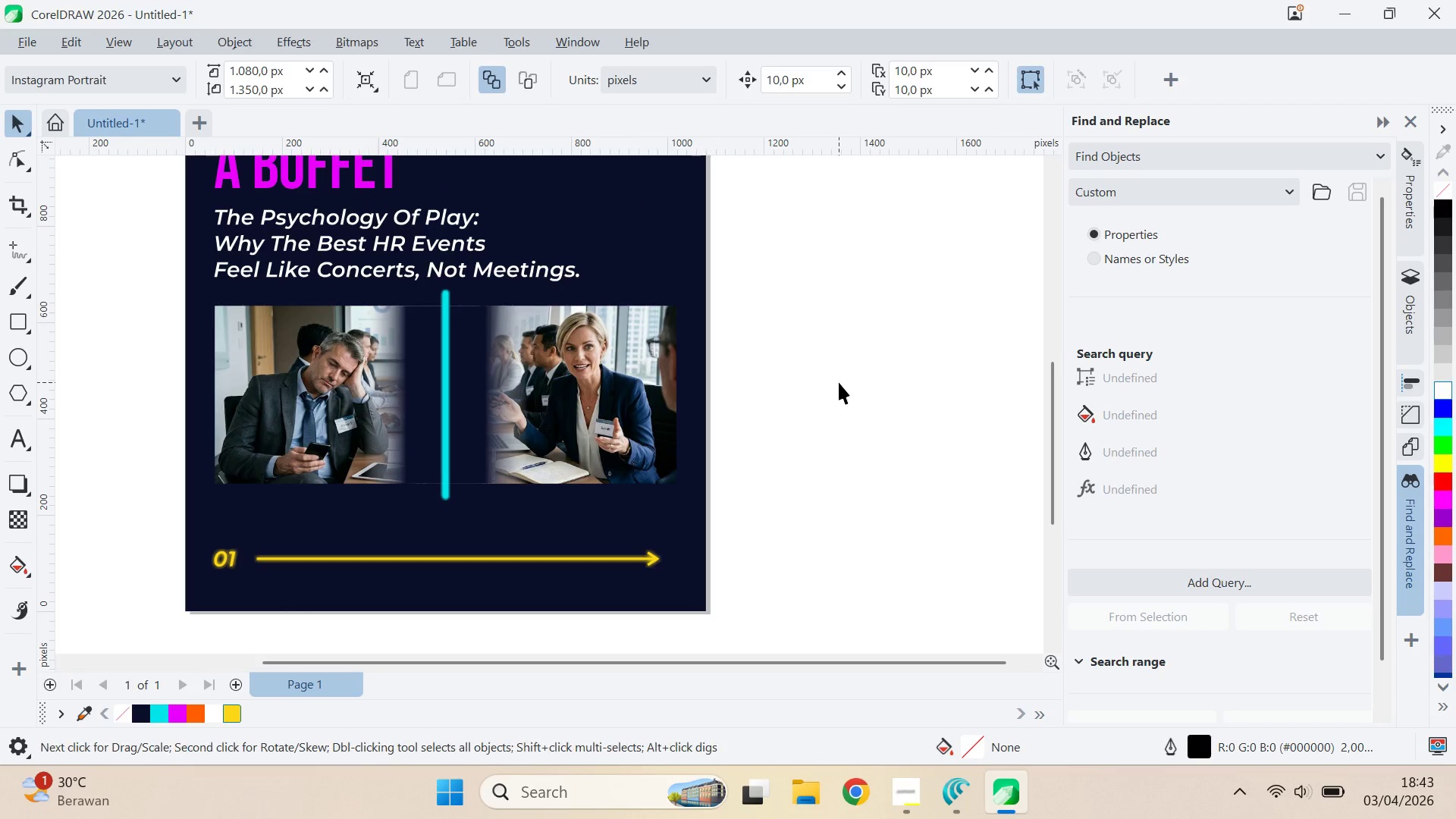 
left_click([839, 382])
 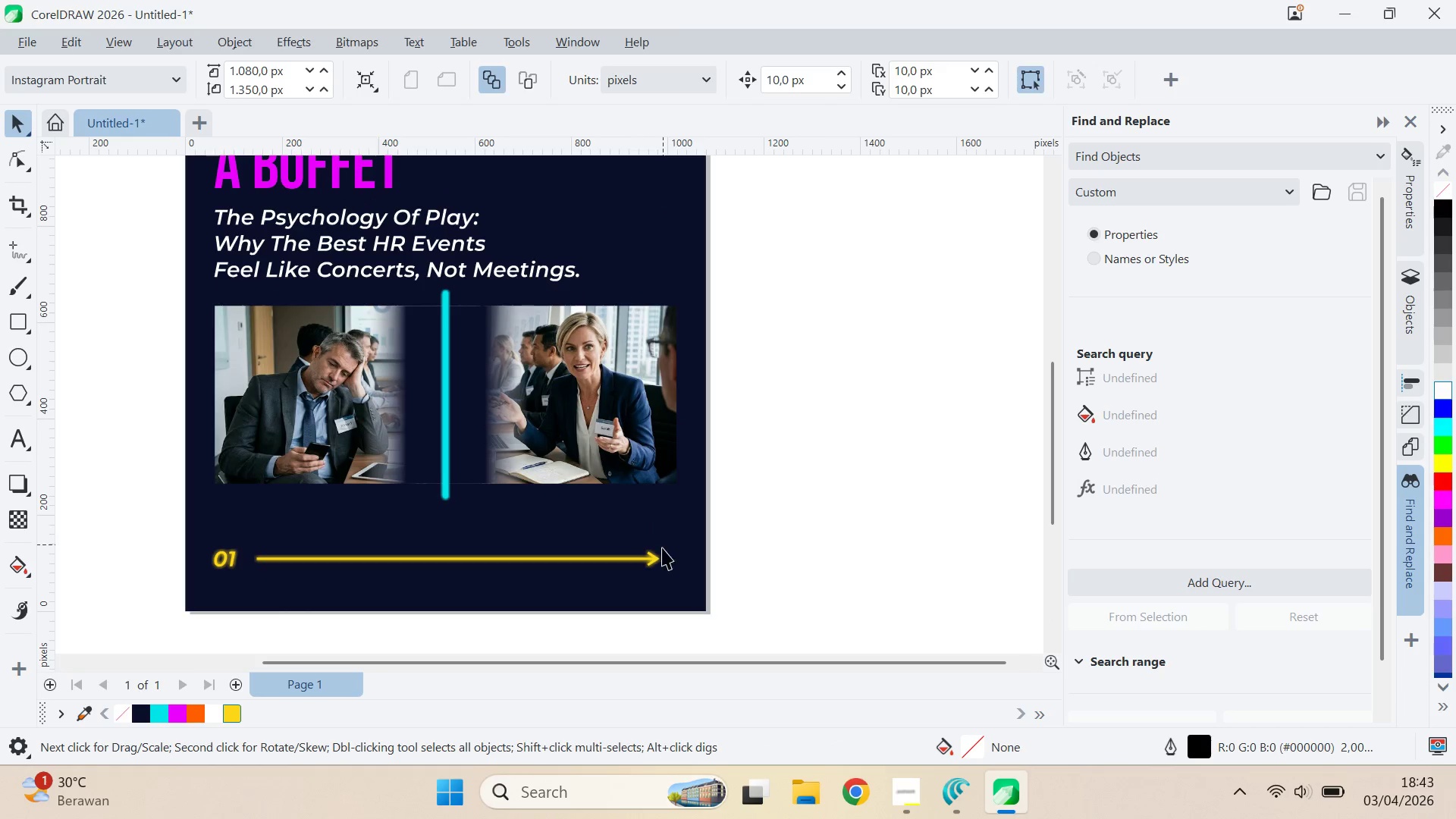 
left_click([654, 566])
 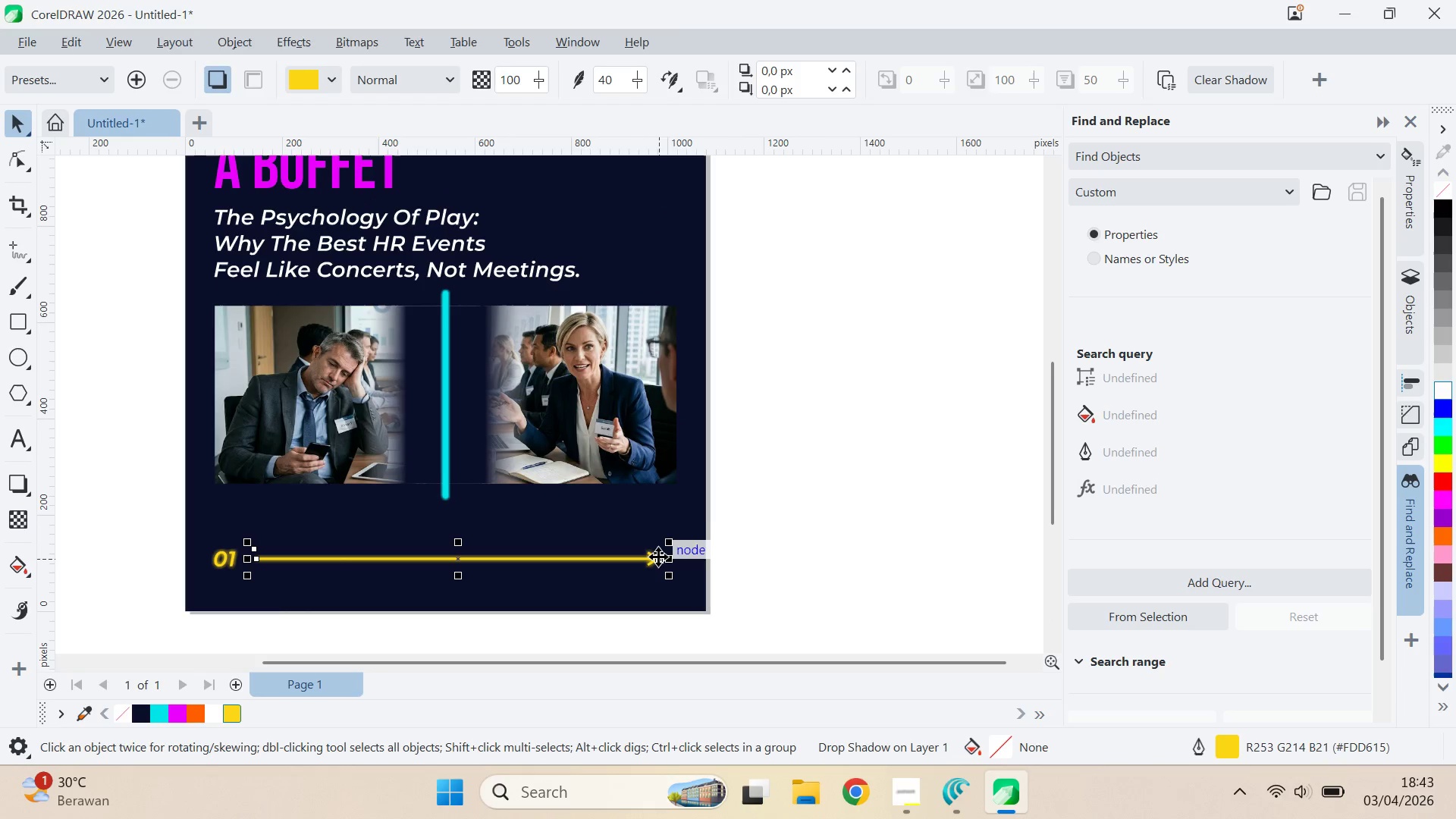 
left_click_drag(start_coordinate=[672, 554], to_coordinate=[682, 495])
 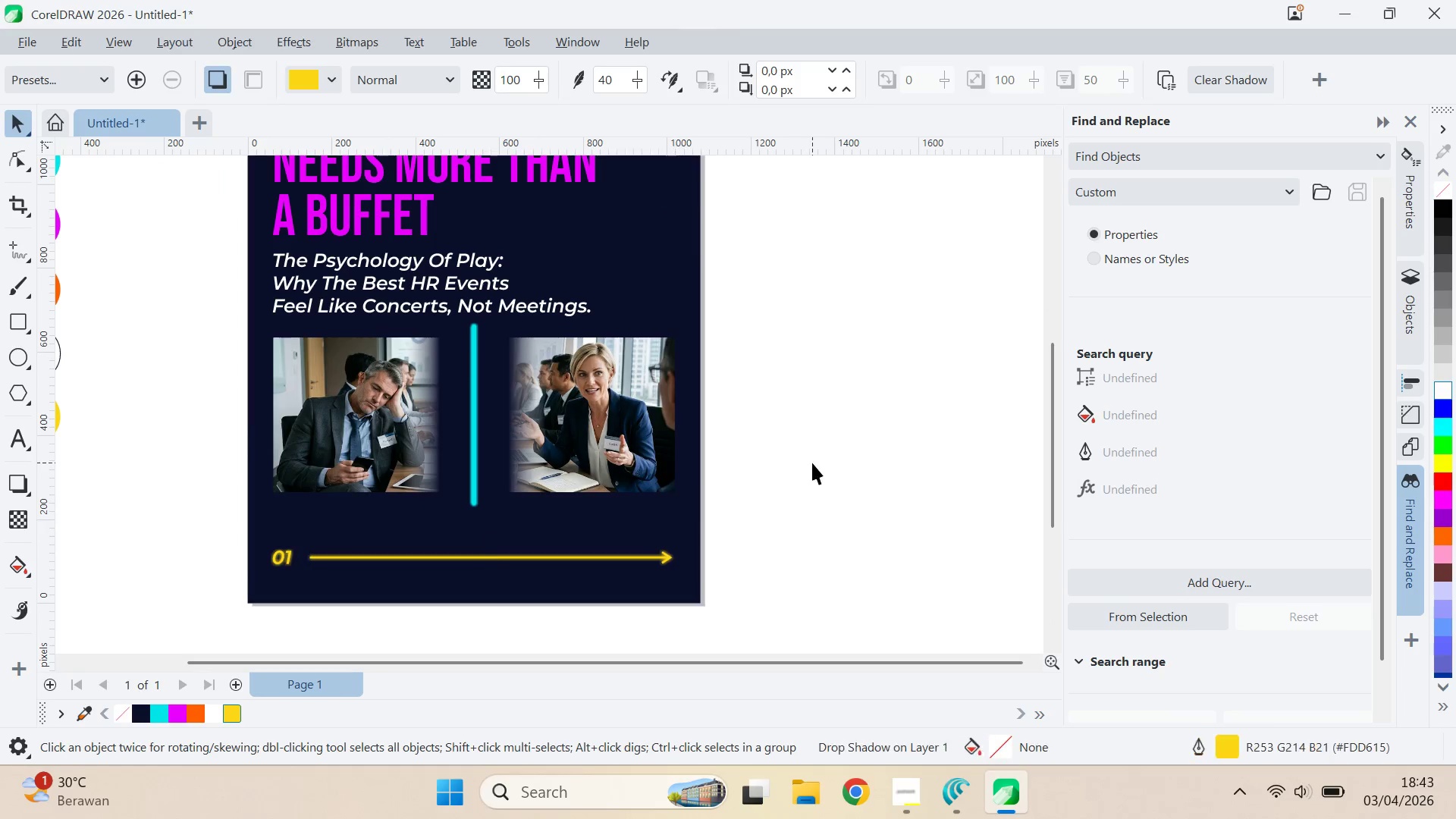 
scroll: coordinate [665, 549], scroll_direction: down, amount: 1.0
 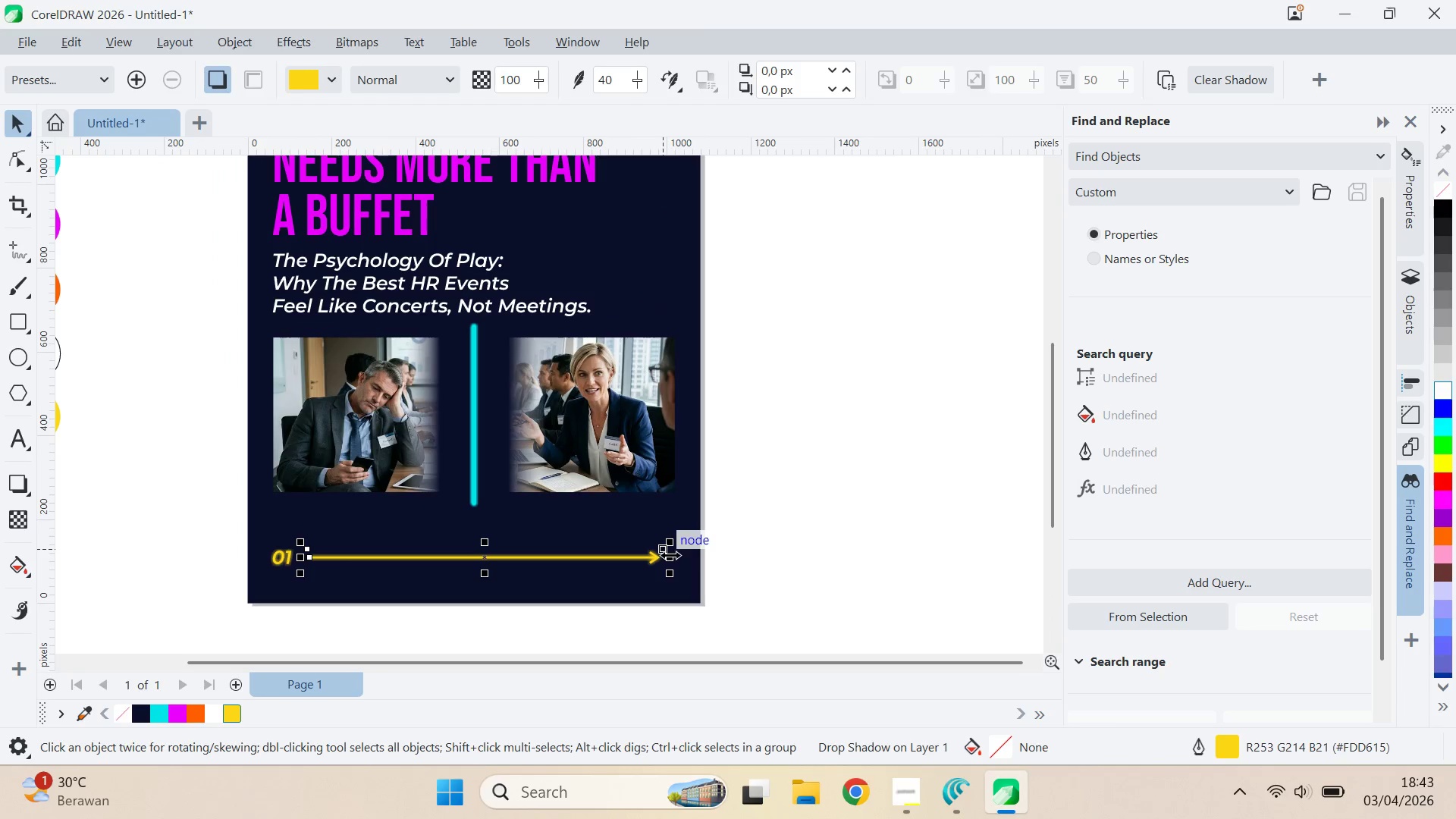 
left_click([812, 463])
 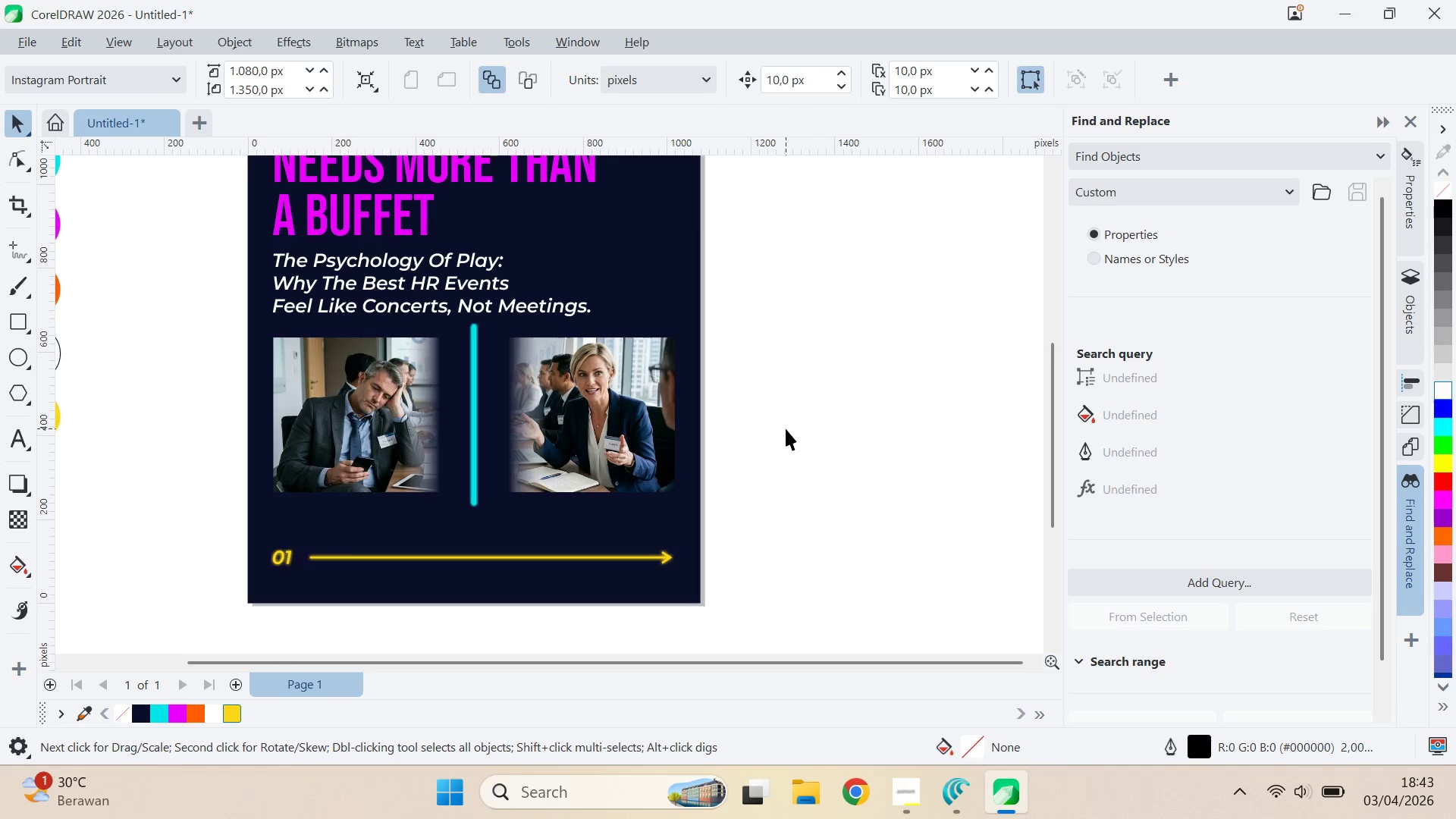 
key(Q)
 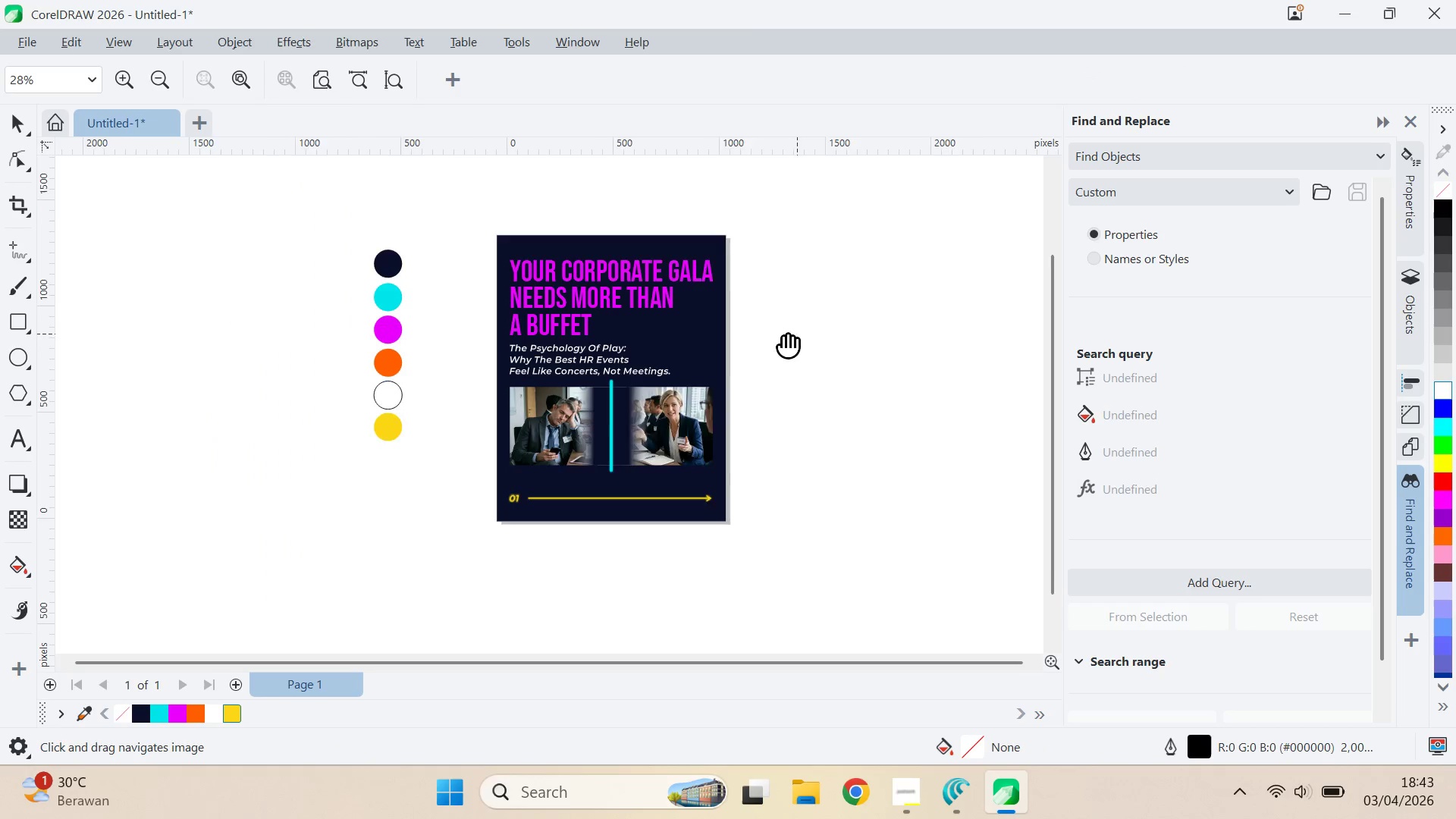 
left_click_drag(start_coordinate=[810, 329], to_coordinate=[758, 350])
 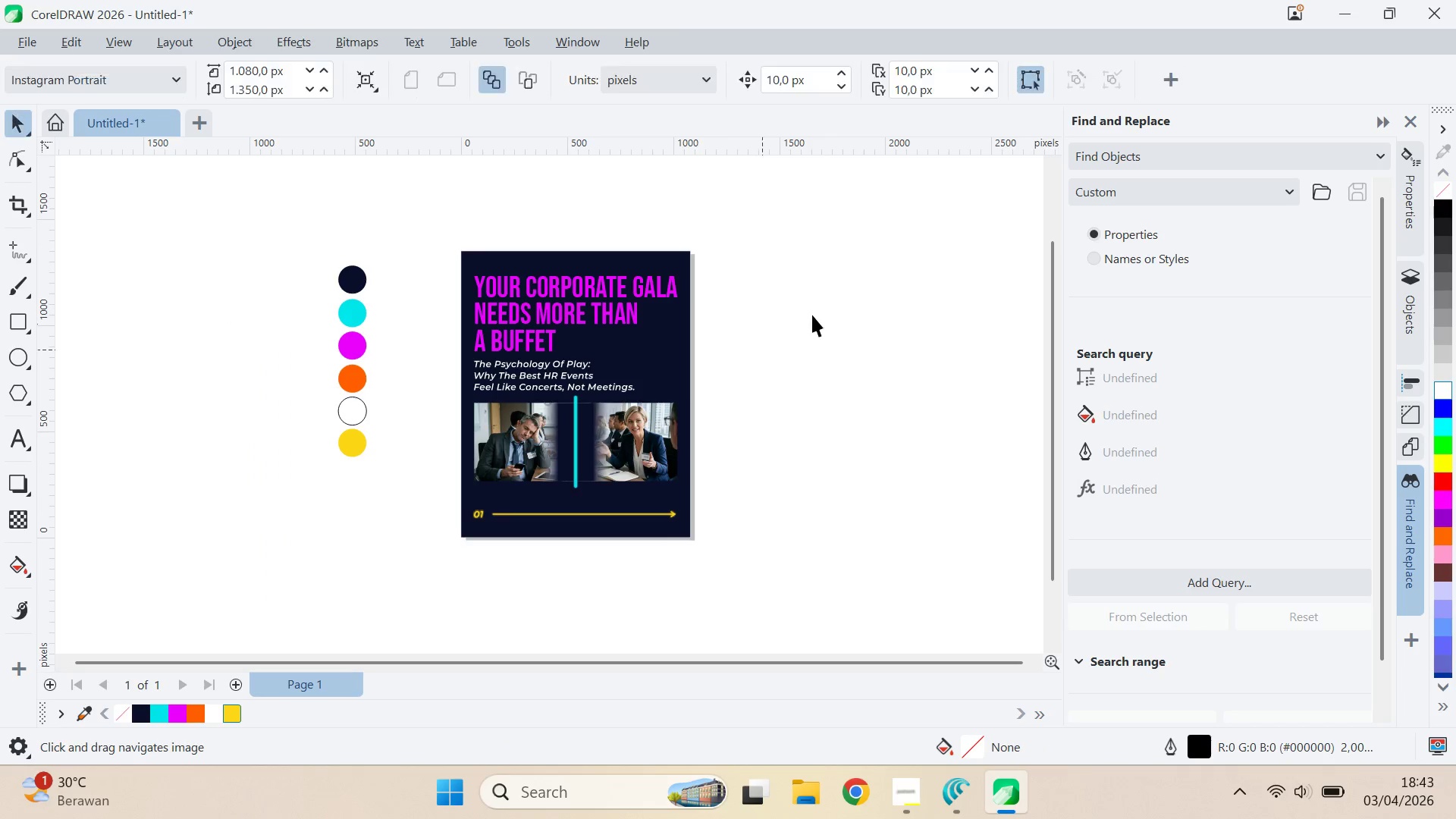 
scroll: coordinate [786, 428], scroll_direction: down, amount: 5.0
 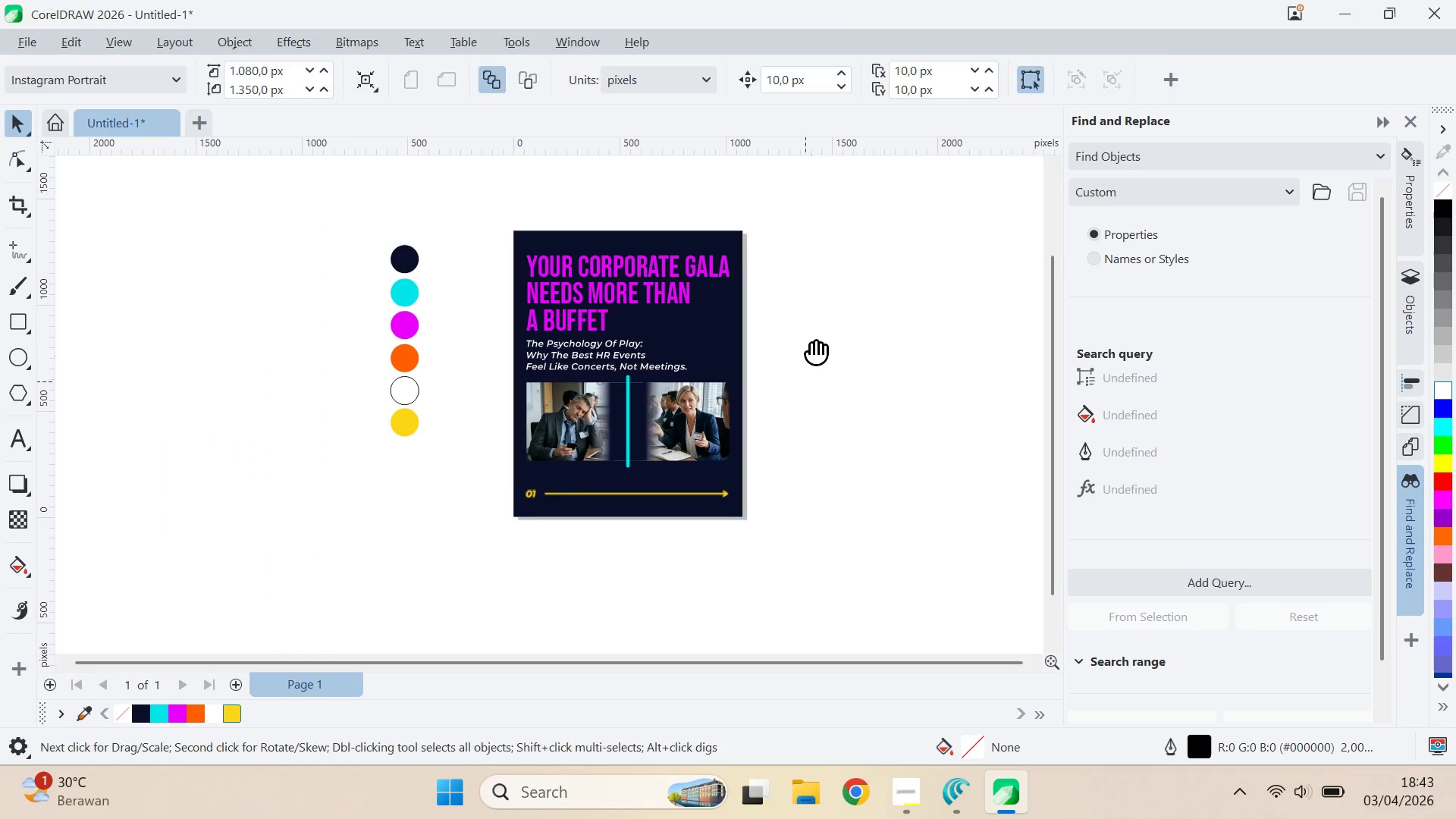 
key(V)
 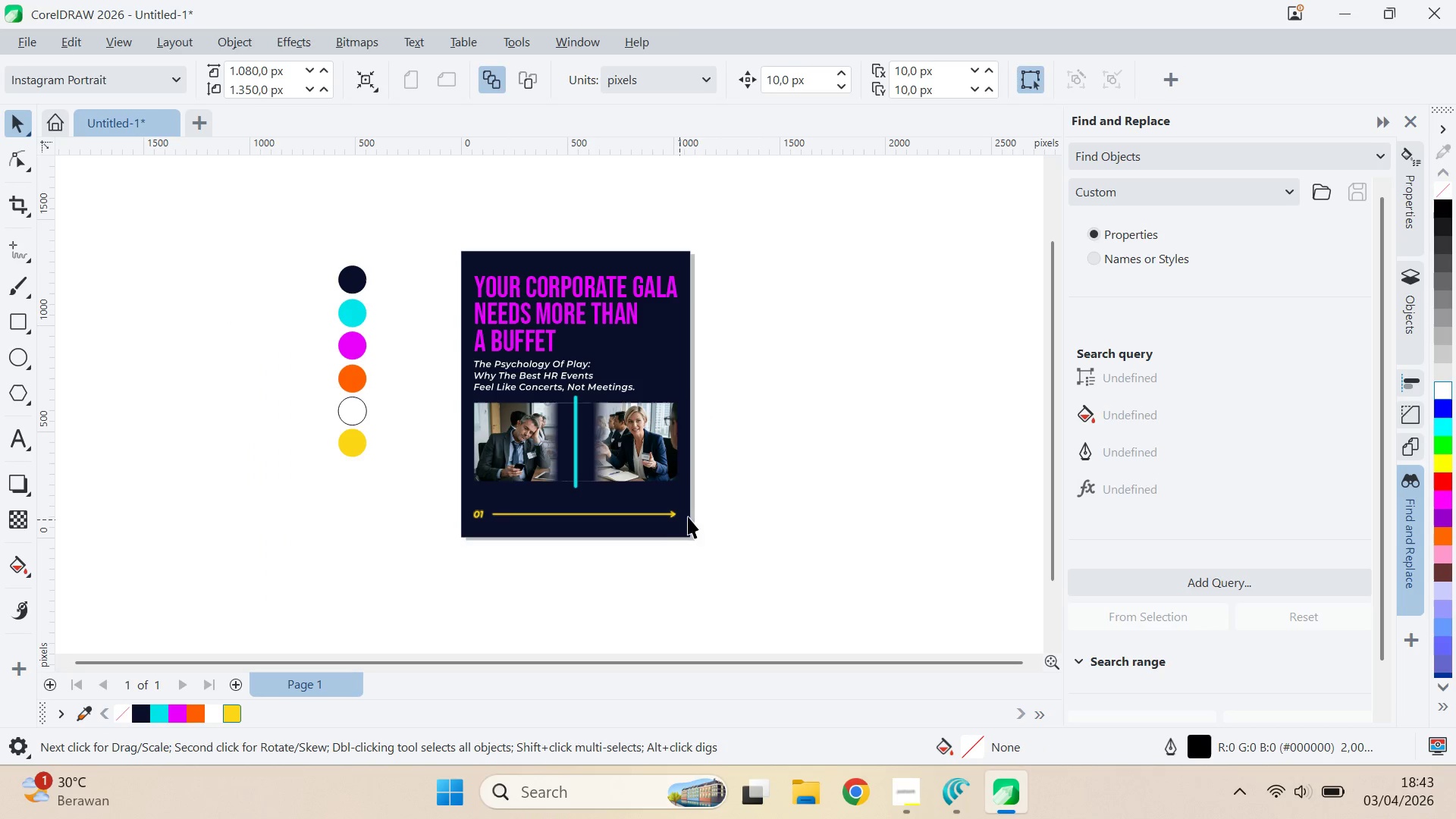 
left_click_drag(start_coordinate=[753, 502], to_coordinate=[369, 530])
 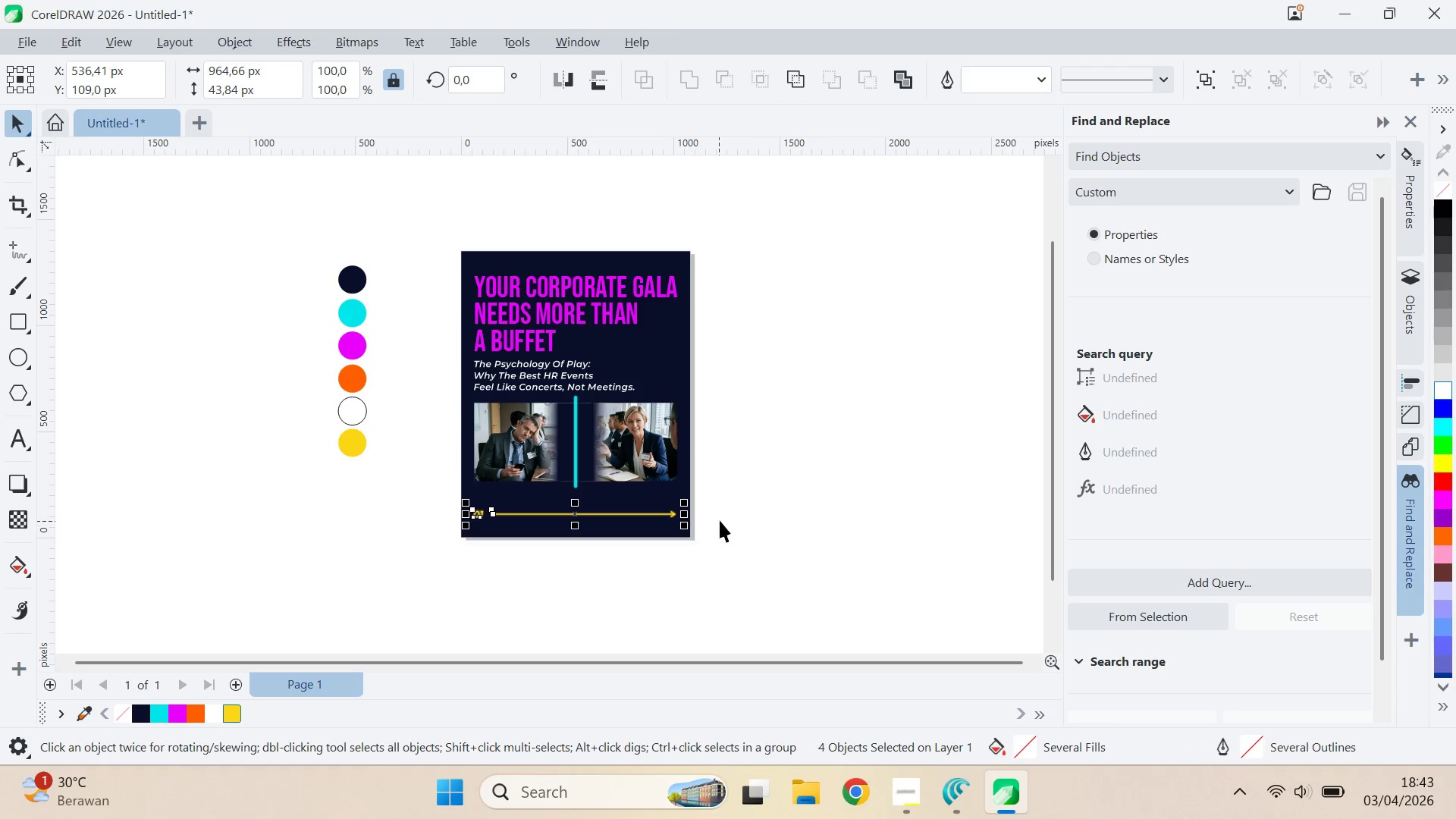 
key(Control+G)
 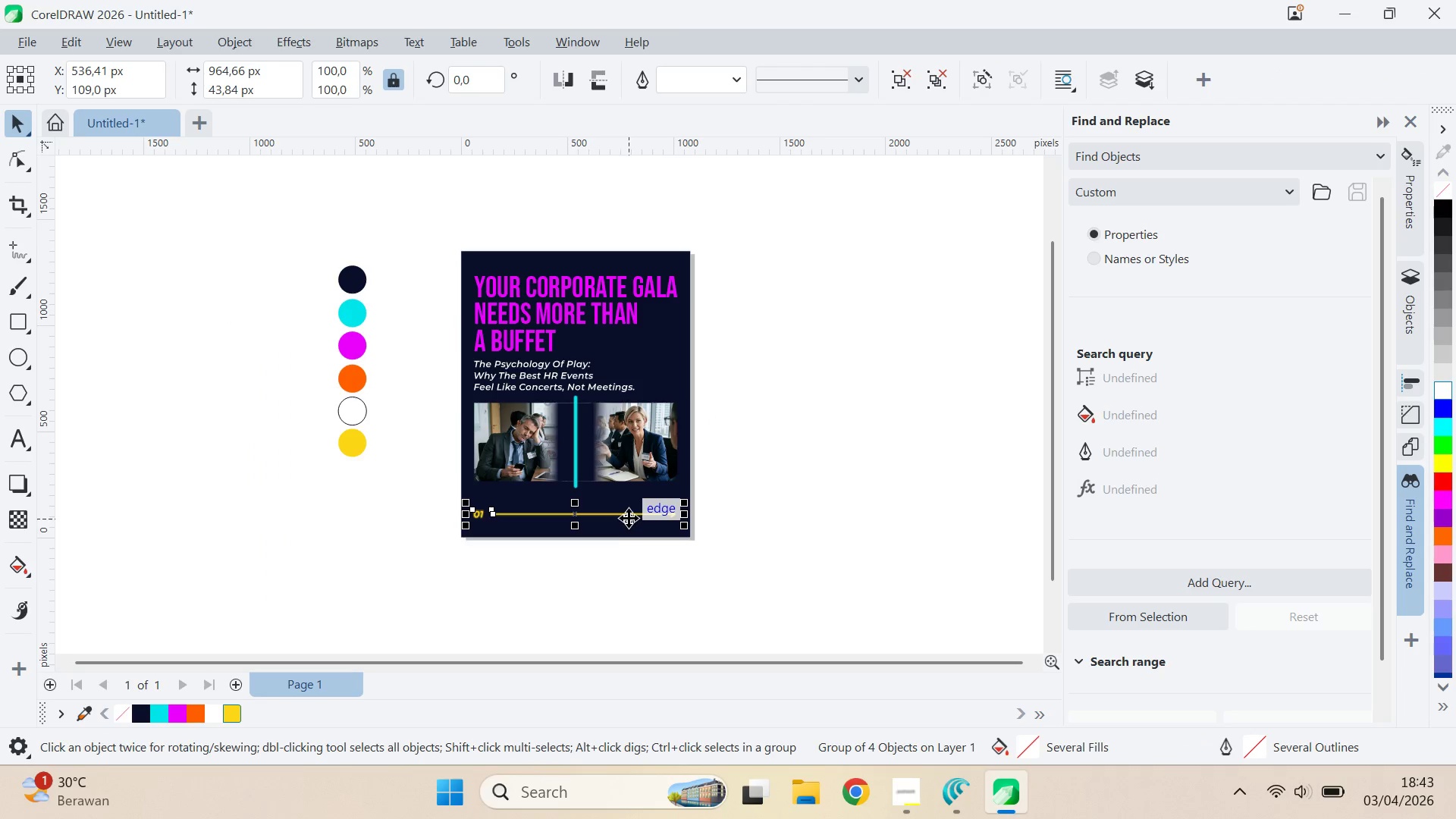 
left_click_drag(start_coordinate=[629, 518], to_coordinate=[629, 524])
 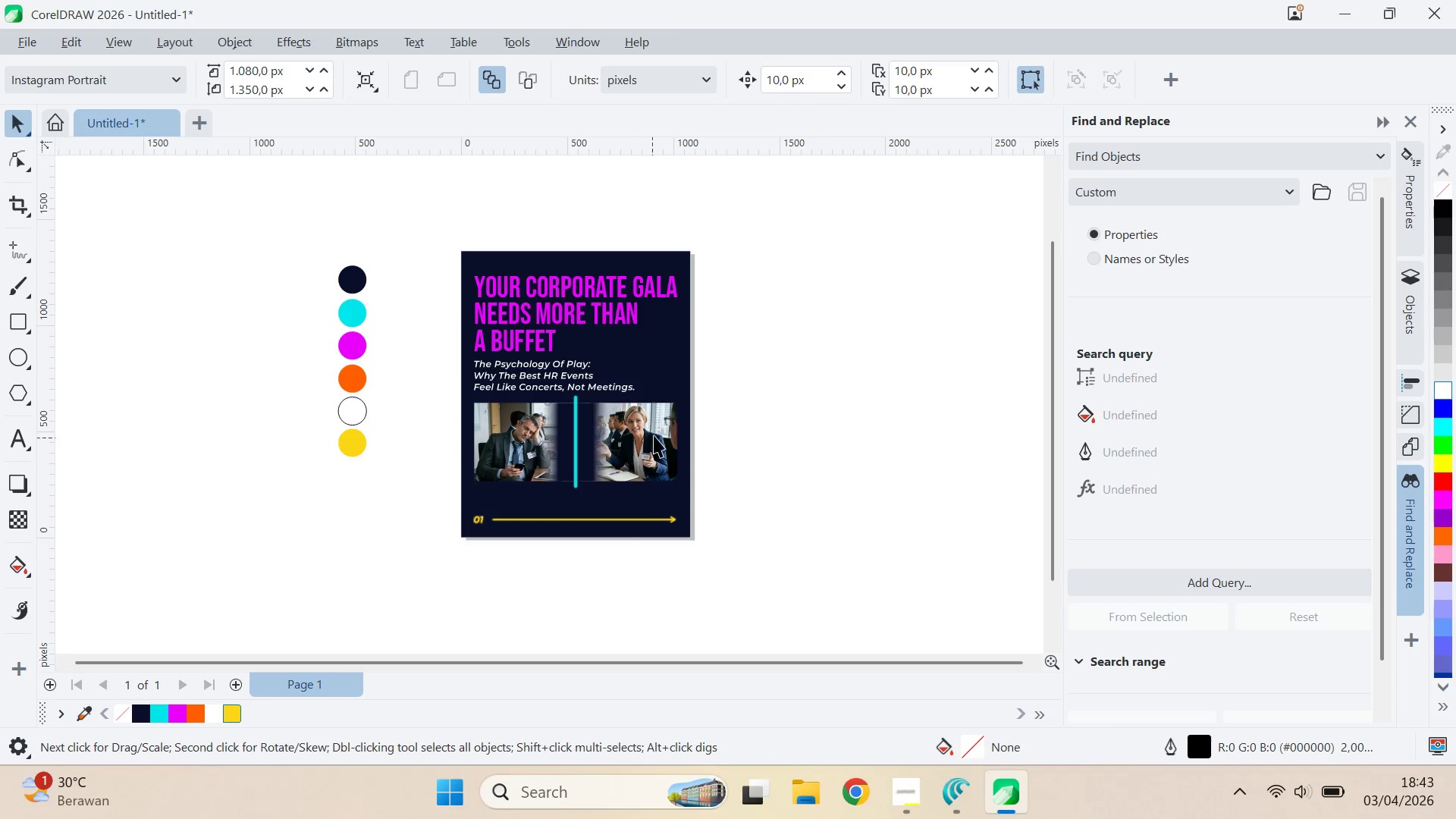 
hold_key(key=ShiftLeft, duration=0.78)
 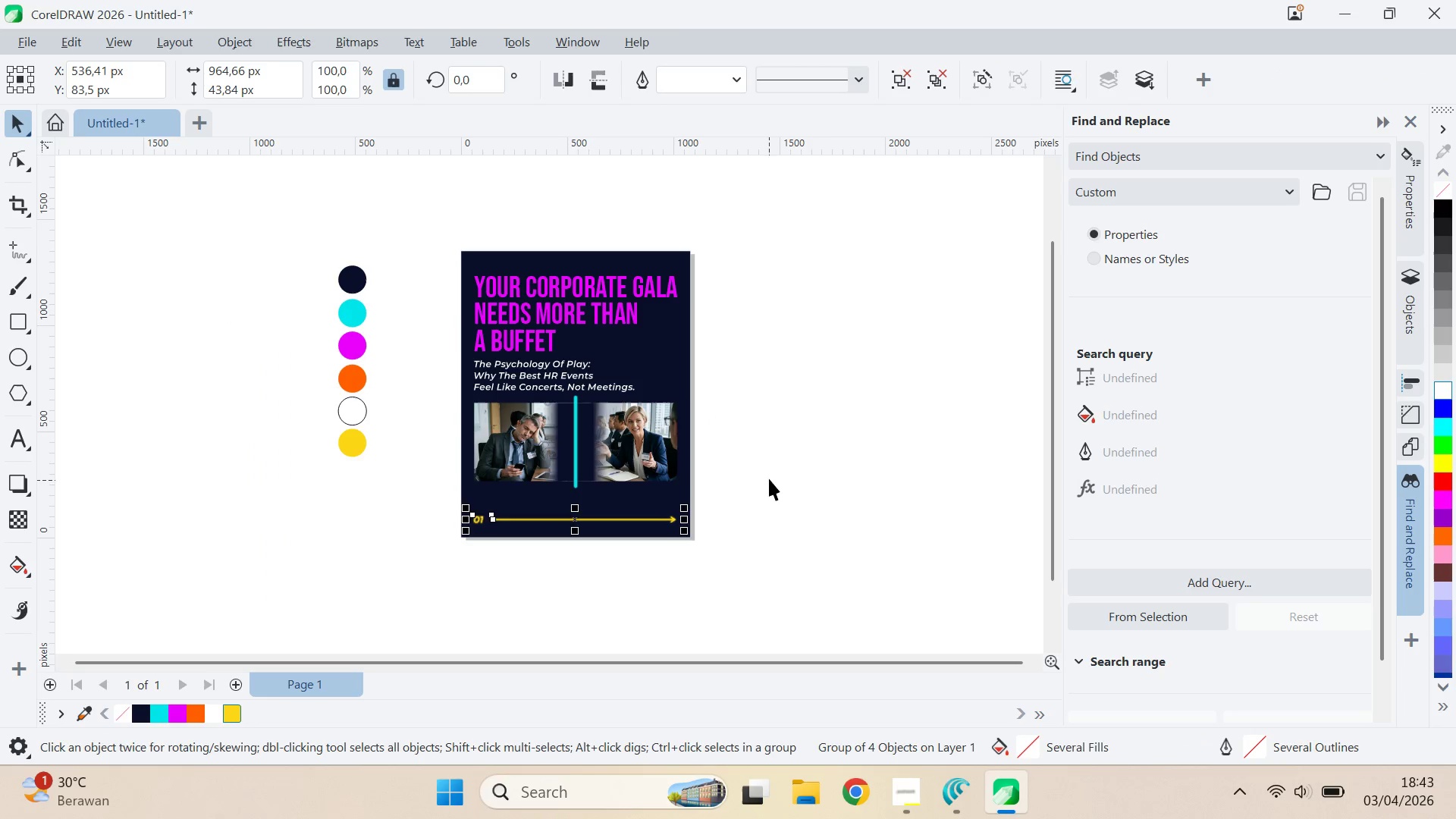 
left_click_drag(start_coordinate=[769, 479], to_coordinate=[764, 479])
 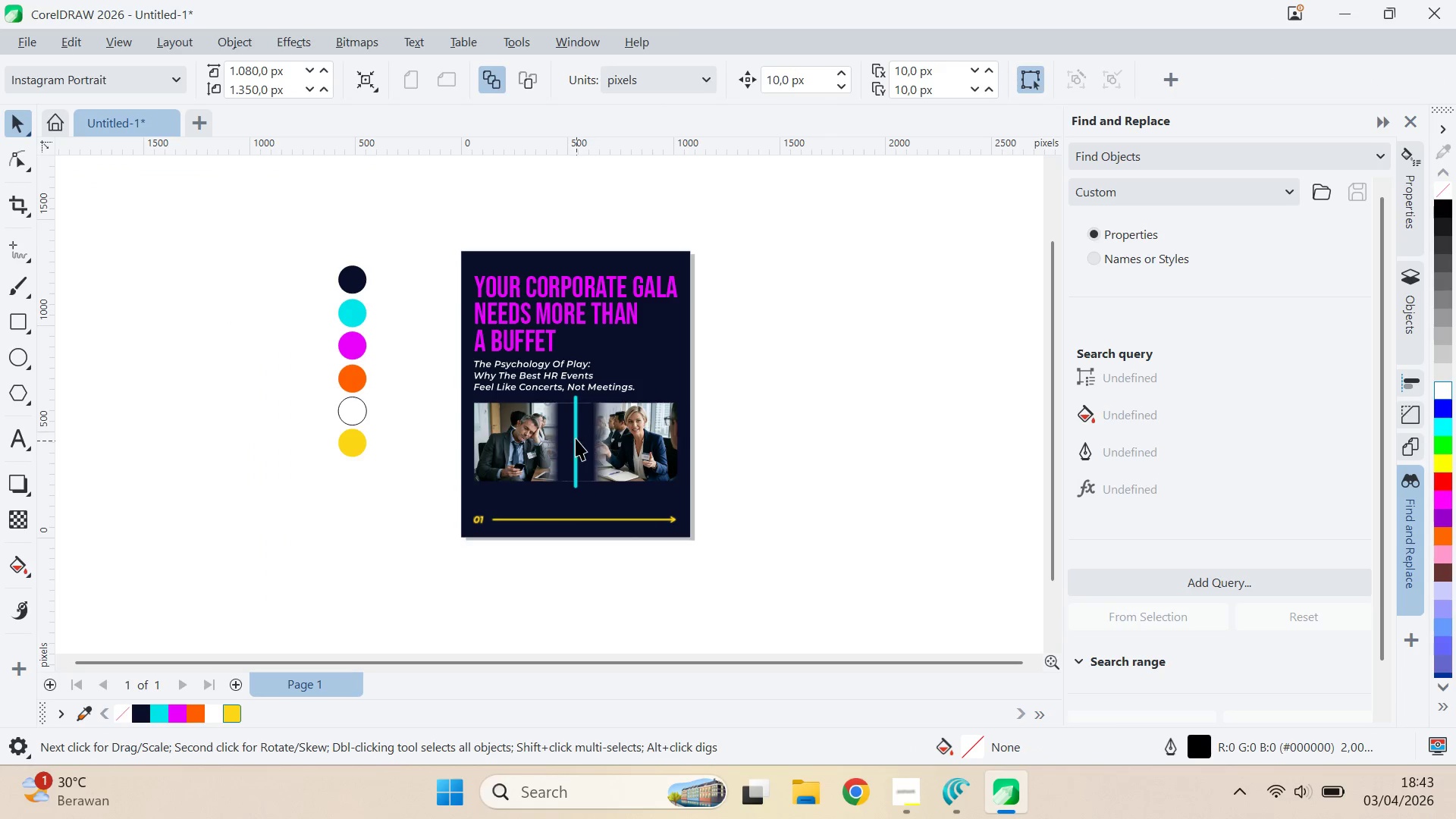 
left_click([576, 419])
 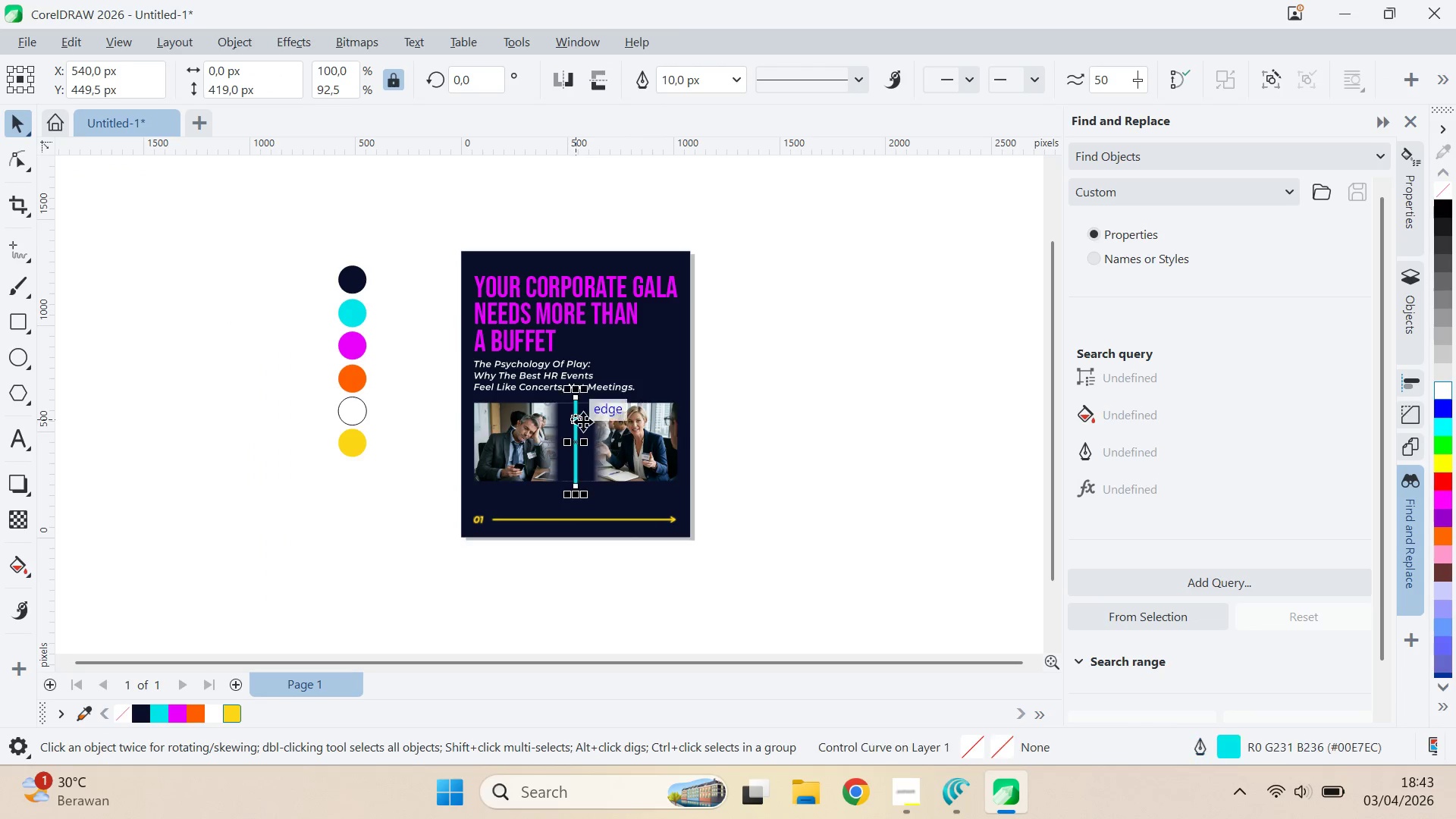 
key(Shift+ShiftLeft)
 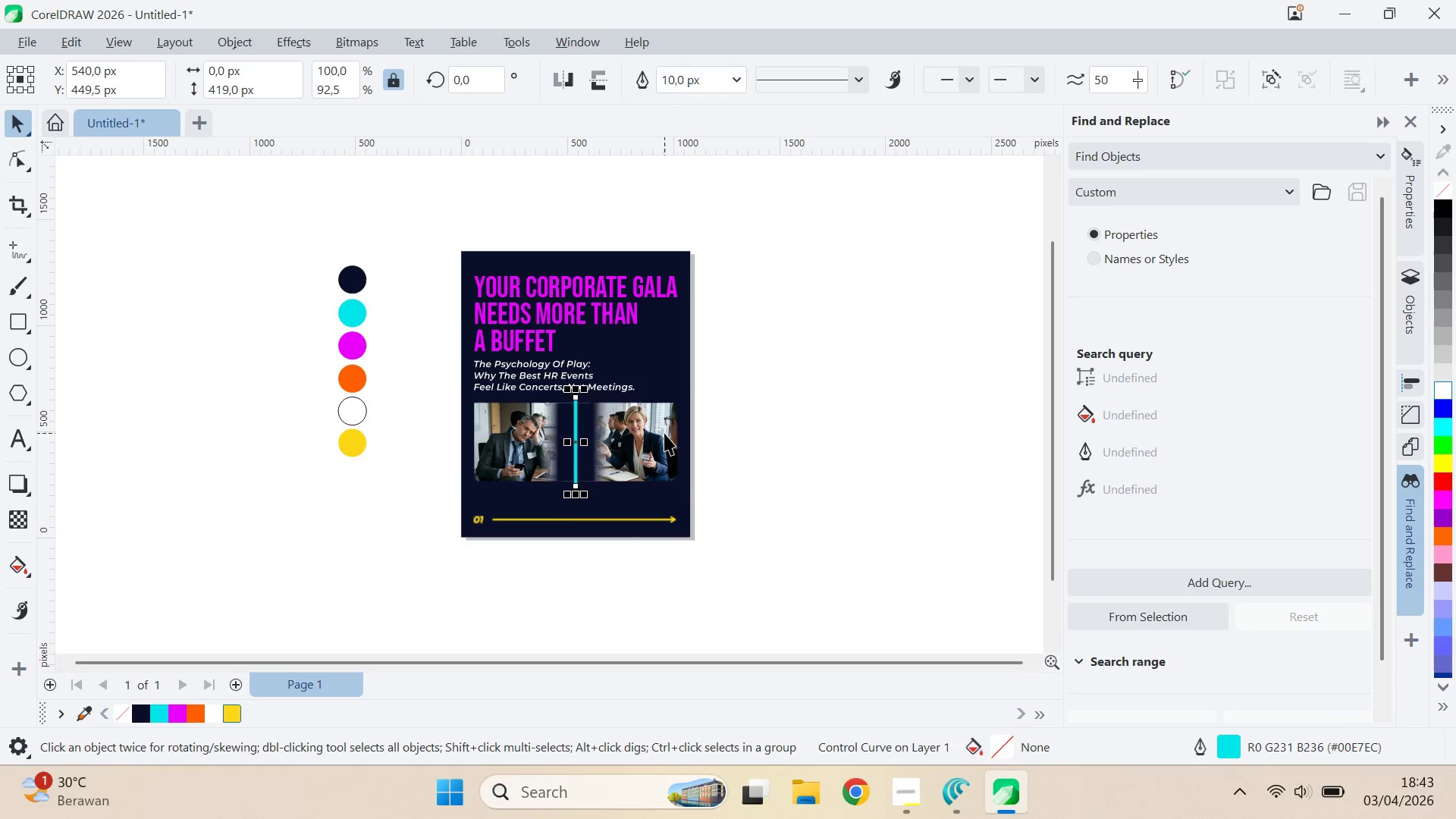 
double_click([664, 433])
 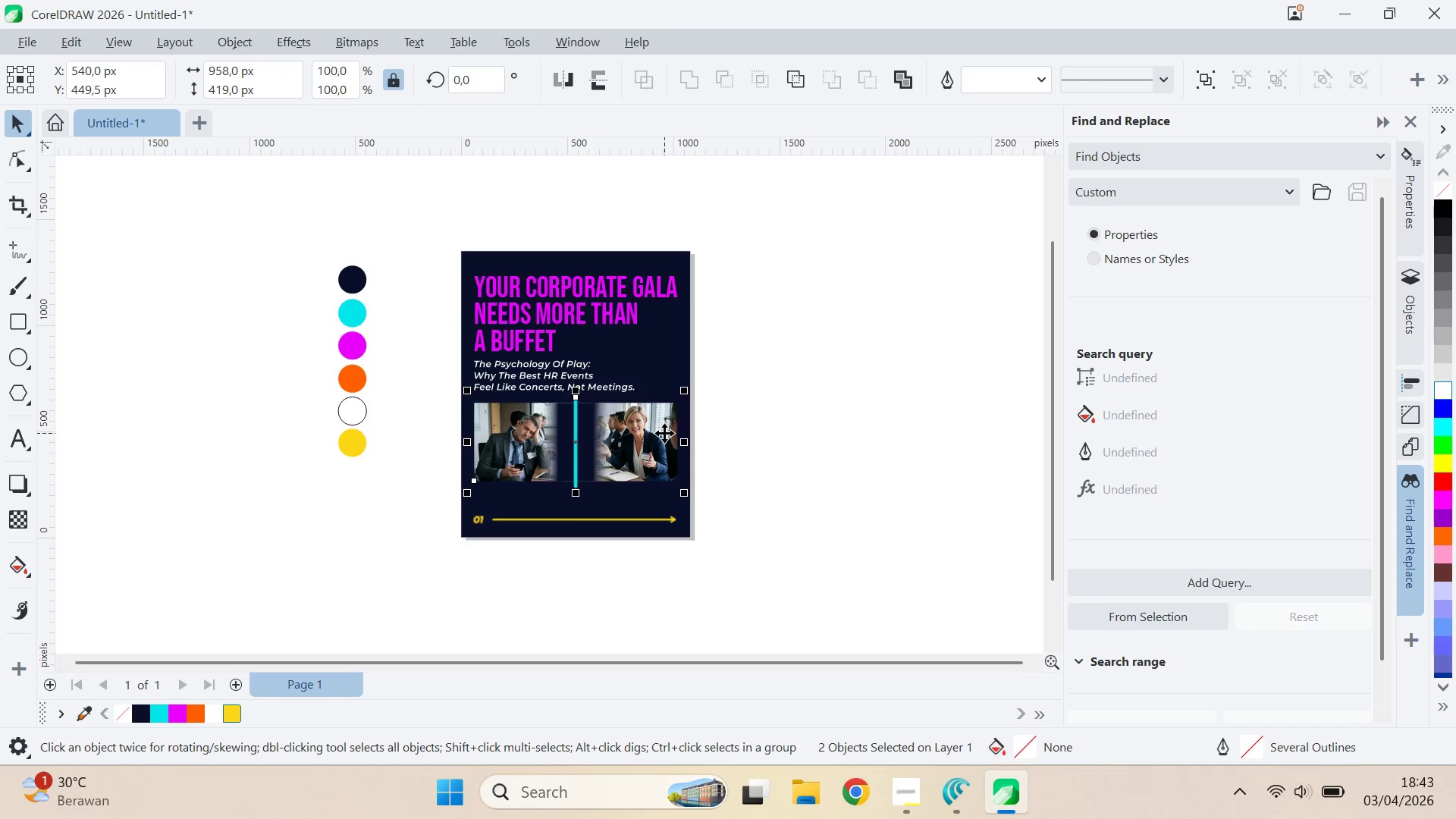 
key(Control+G)
 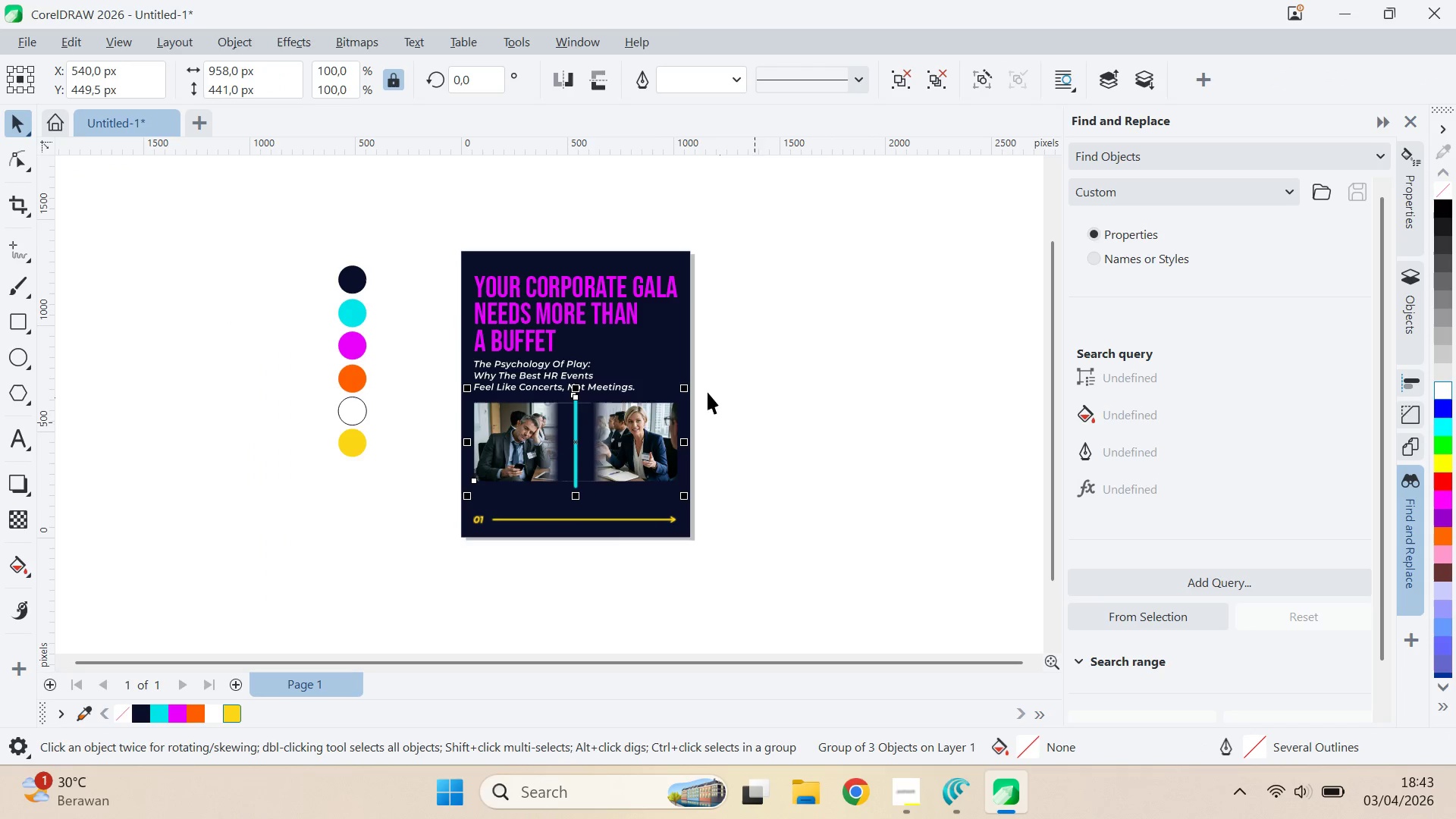 
hold_key(key=ShiftLeft, duration=0.34)
 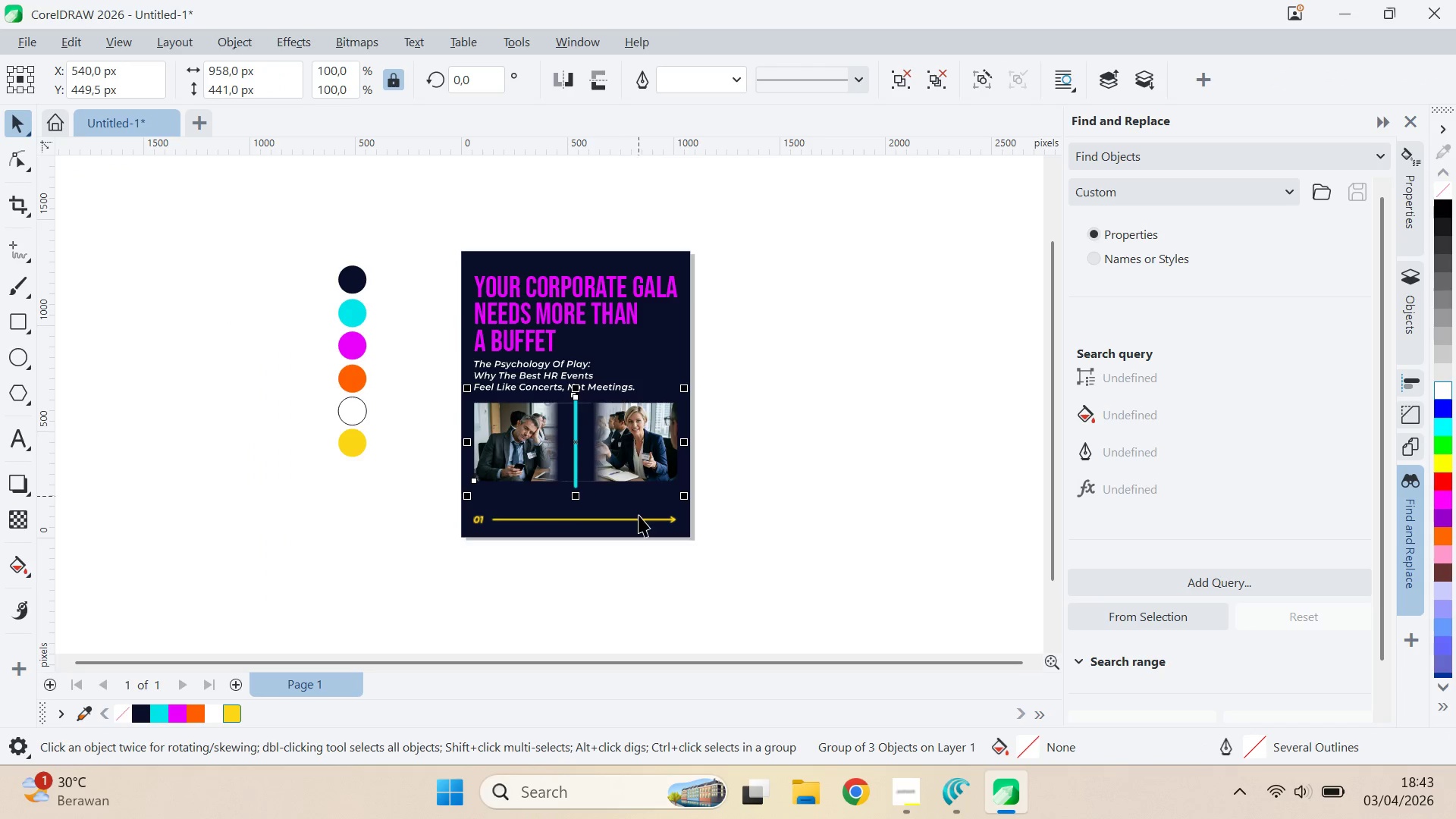 
key(Shift+ShiftLeft)
 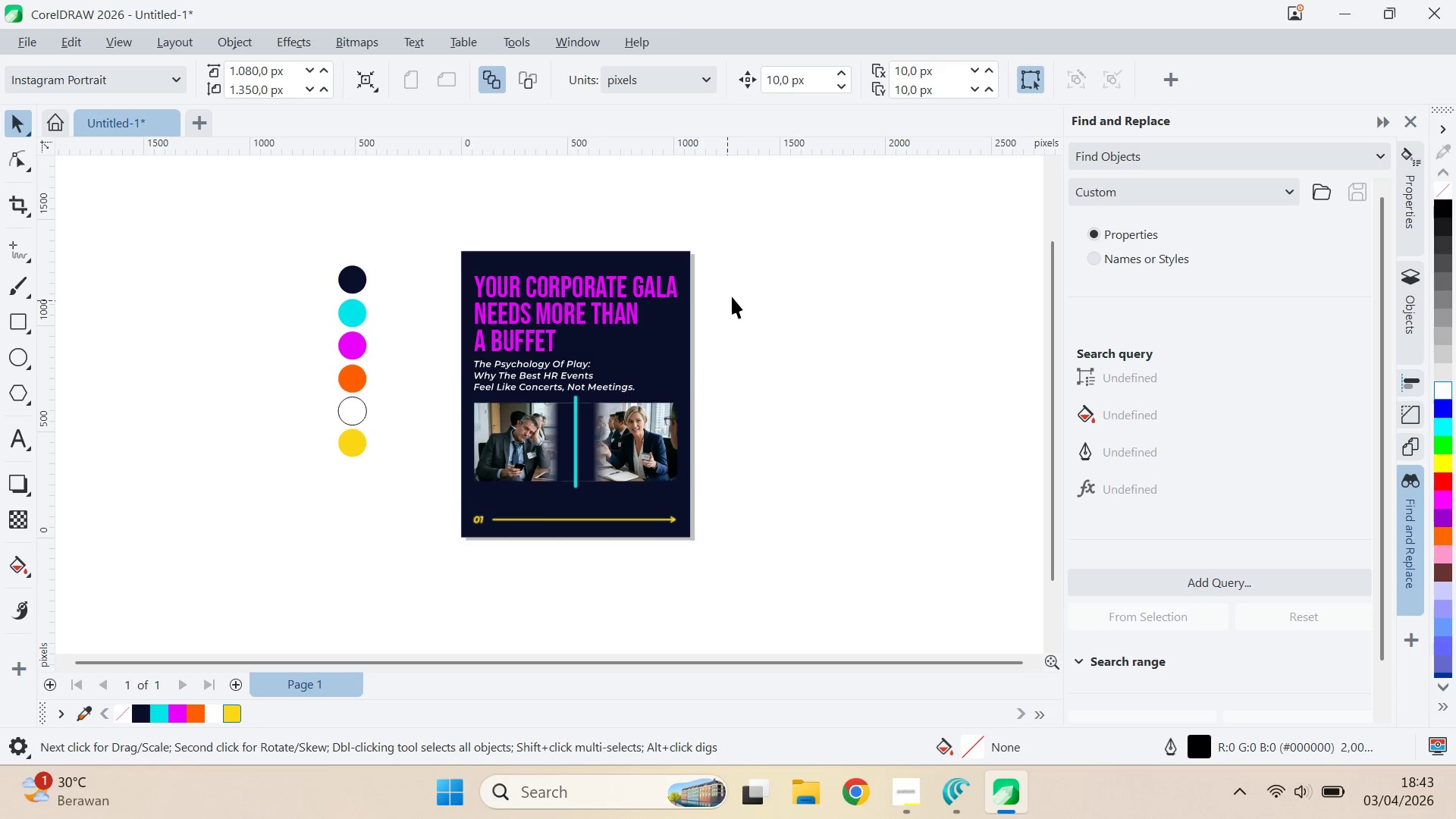 
left_click_drag(start_coordinate=[748, 229], to_coordinate=[440, 610])
 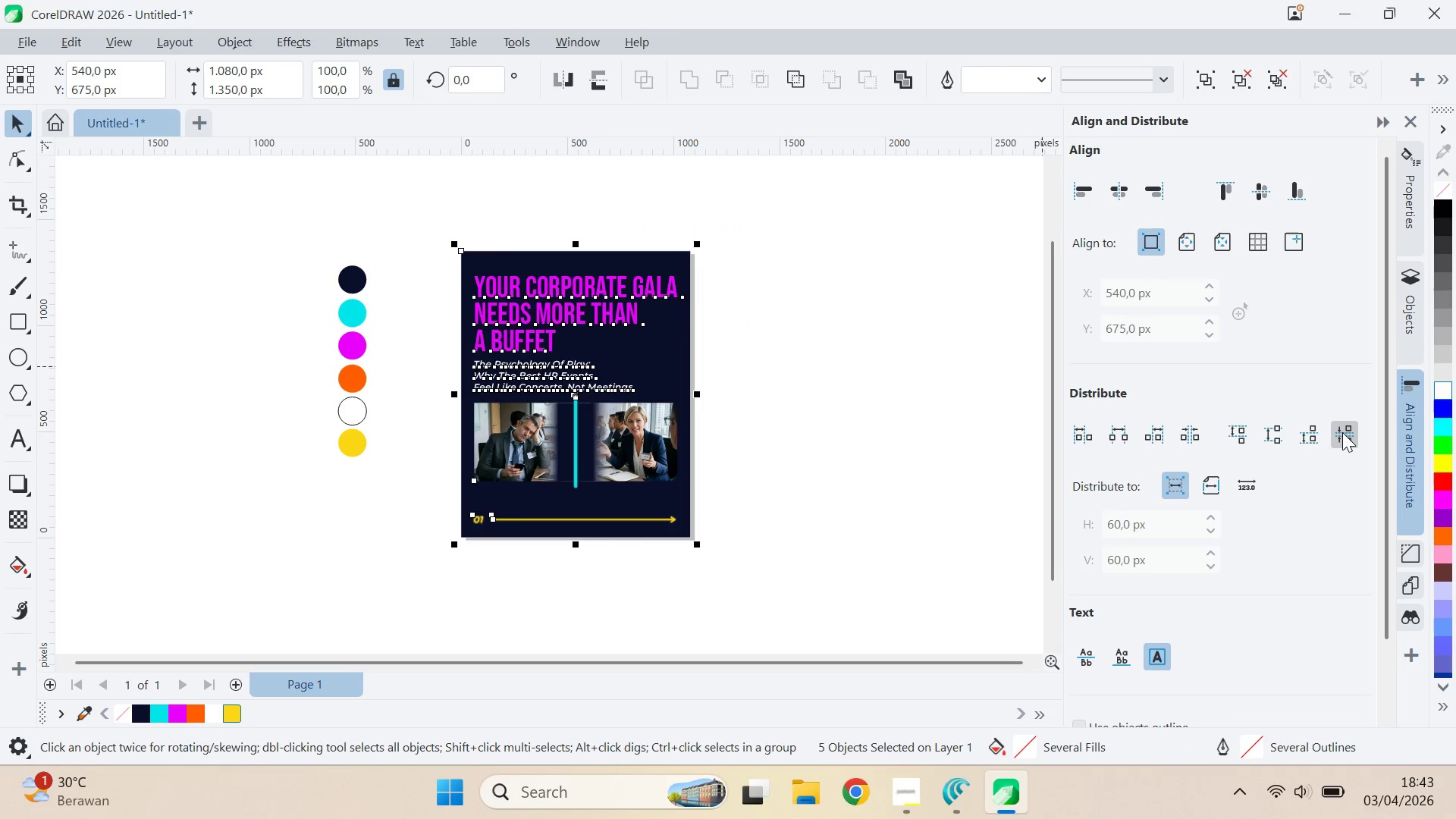 
key(Control+Z)
 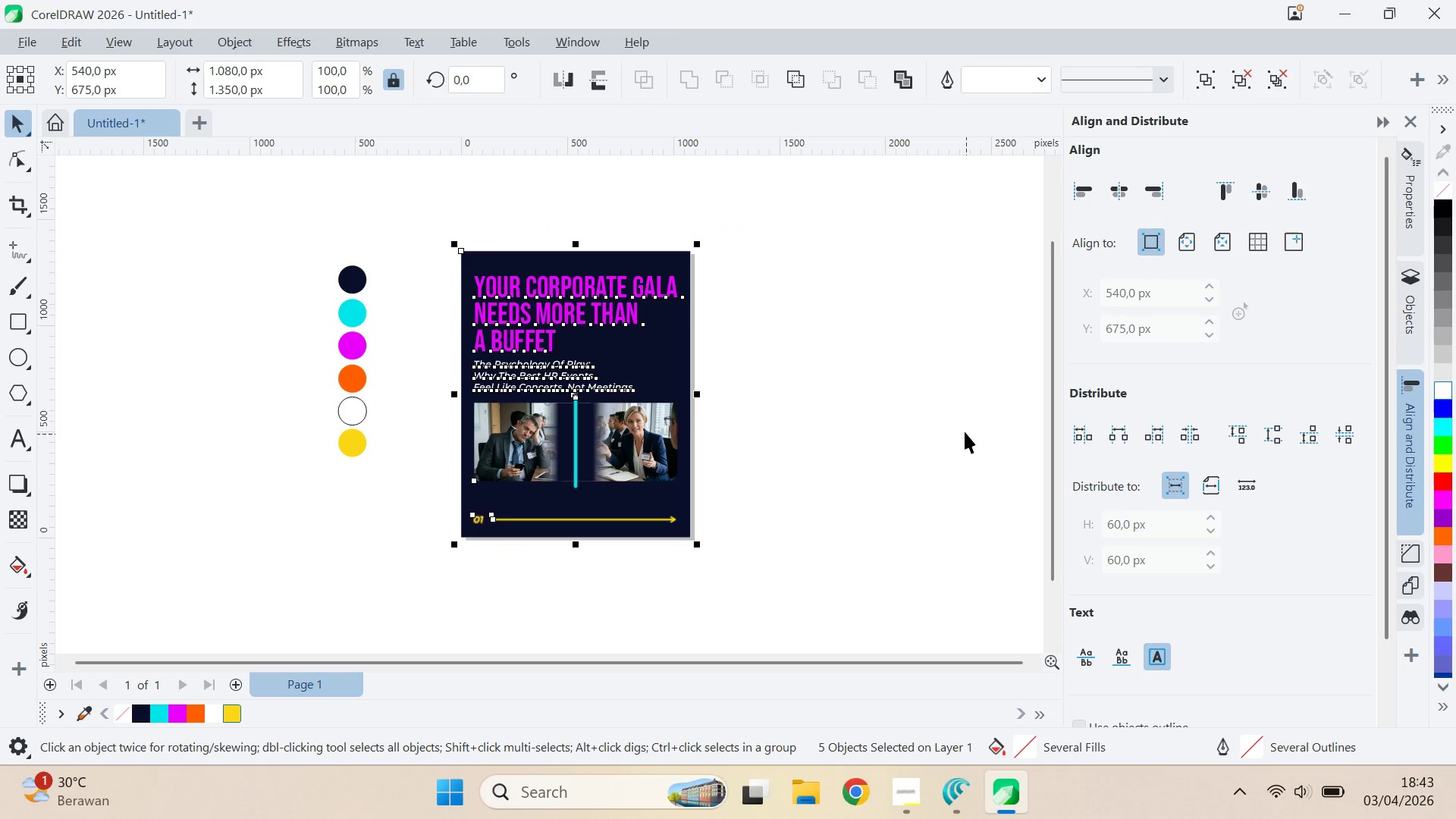 
hold_key(key=ShiftLeft, duration=0.67)
left_click([689, 262])
 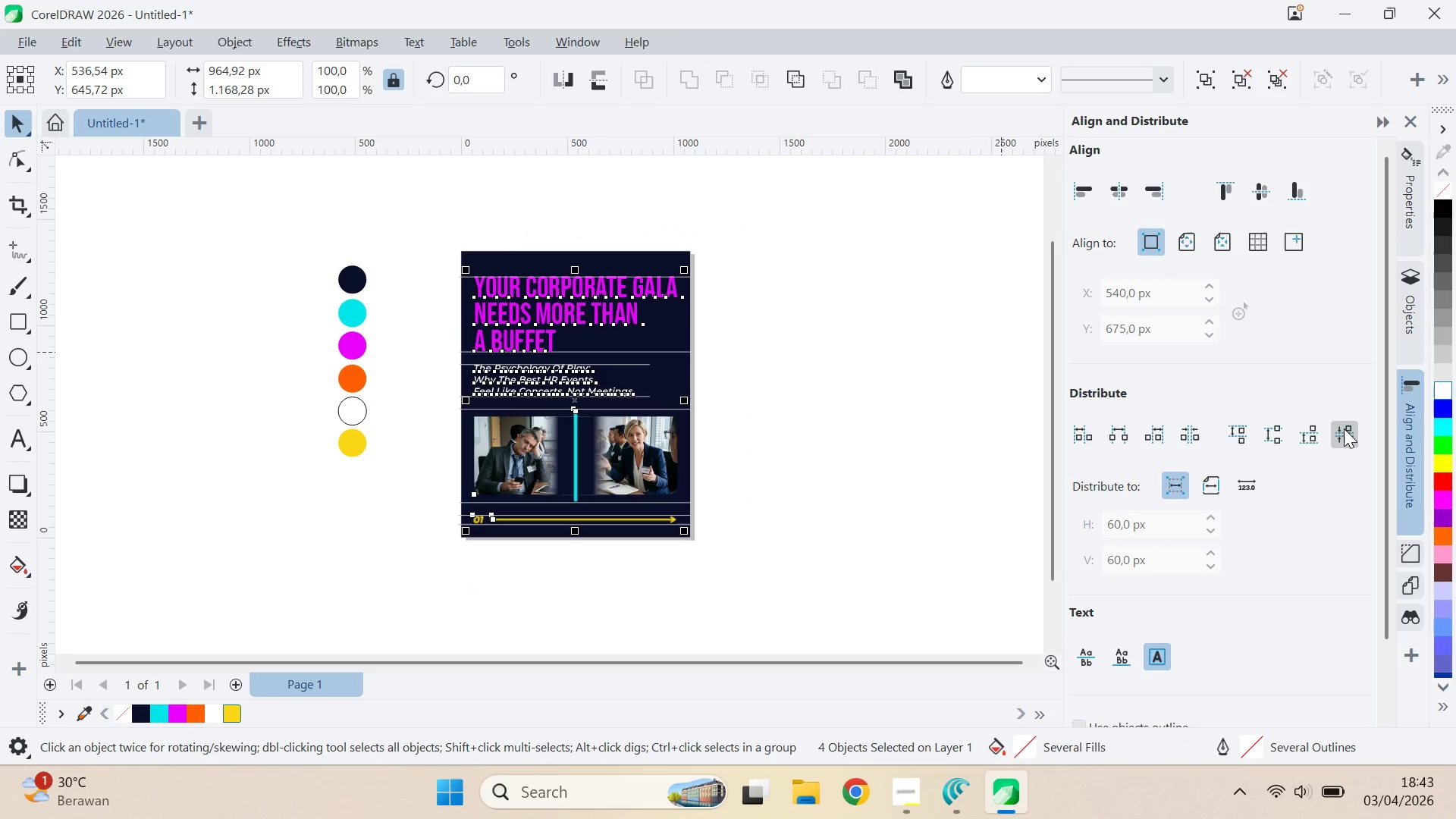 
left_click([836, 451])
 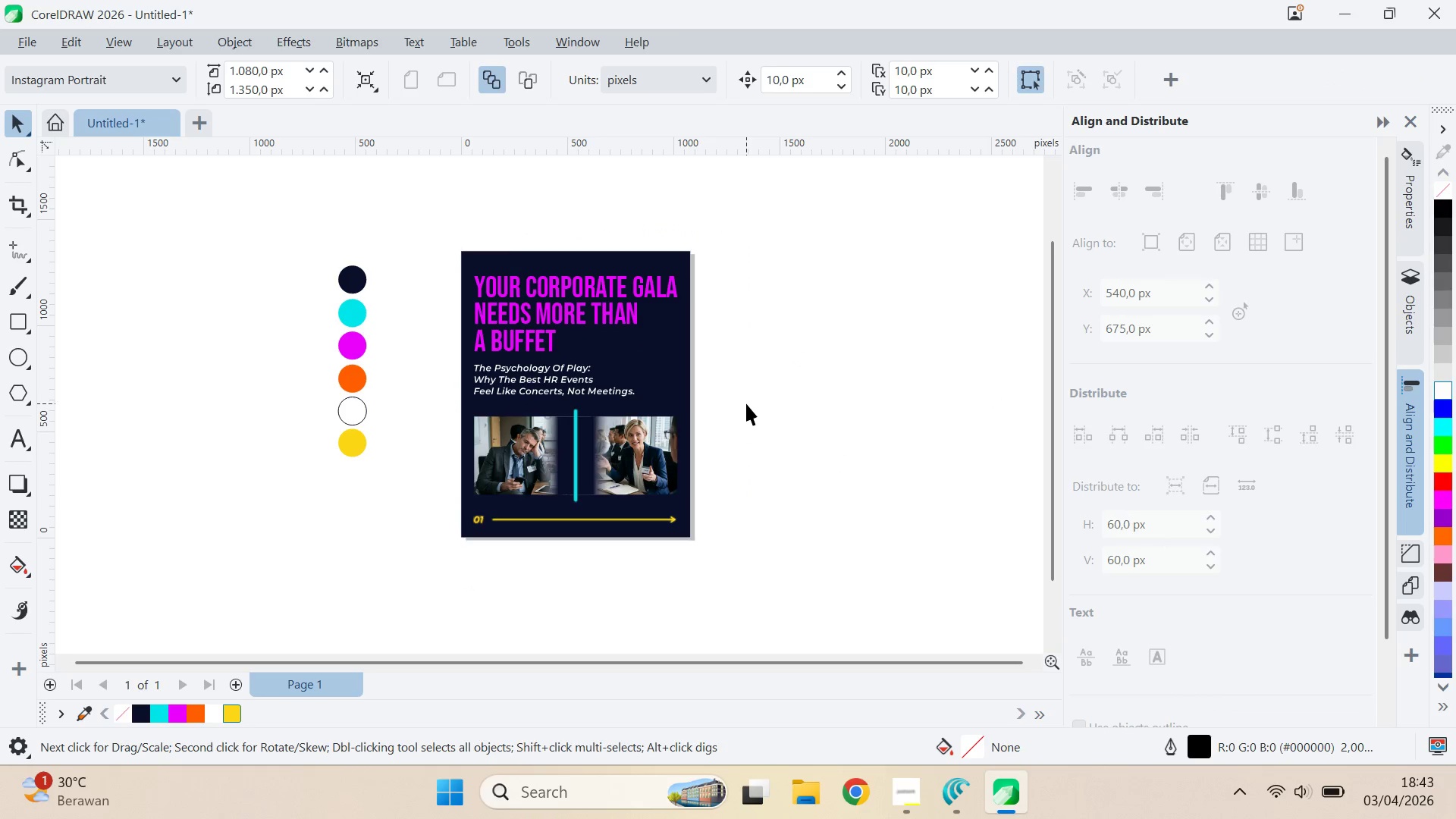 
scroll: coordinate [588, 439], scroll_direction: up, amount: 10.0
 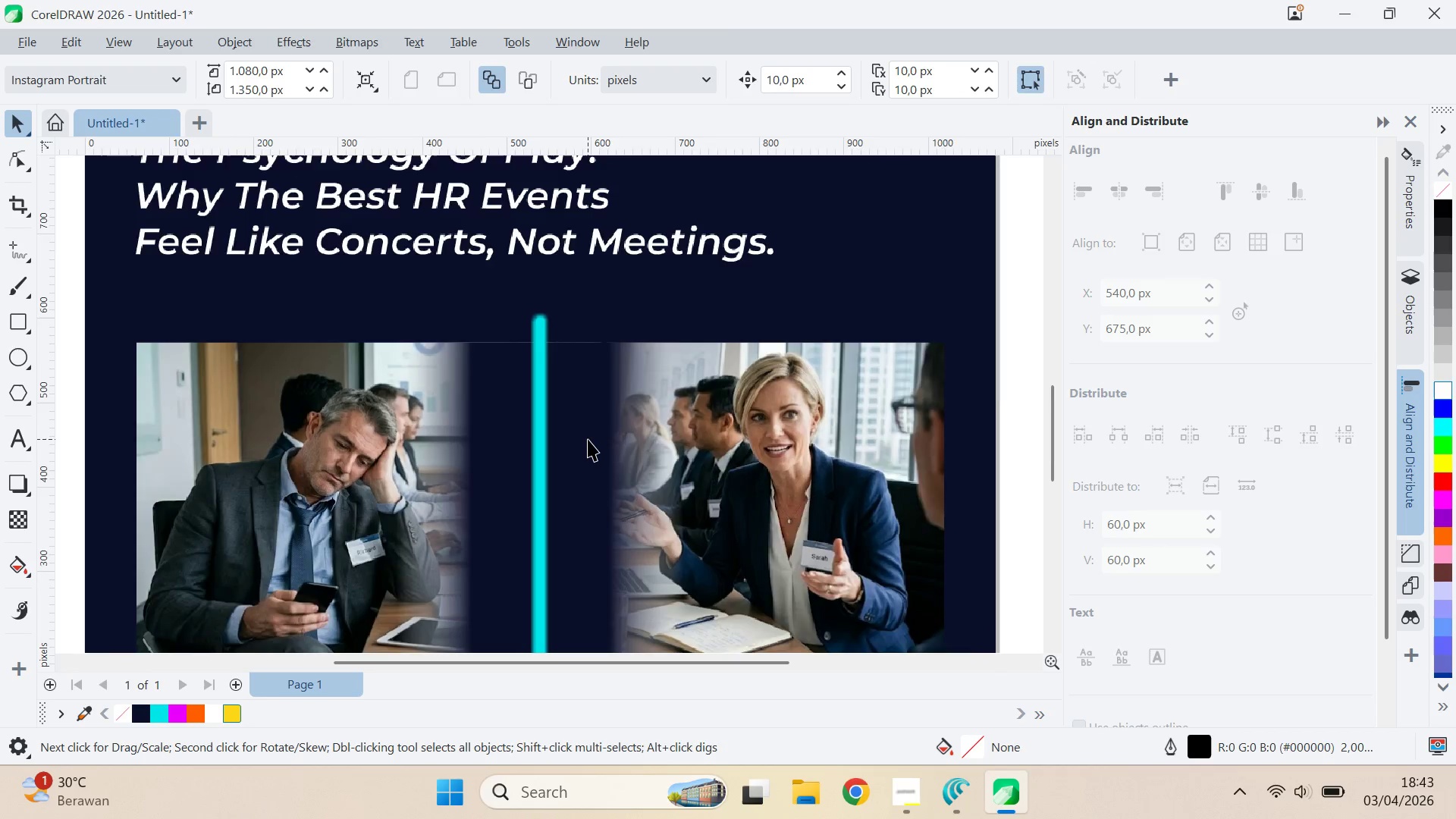 
scroll: coordinate [614, 448], scroll_direction: down, amount: 8.0
 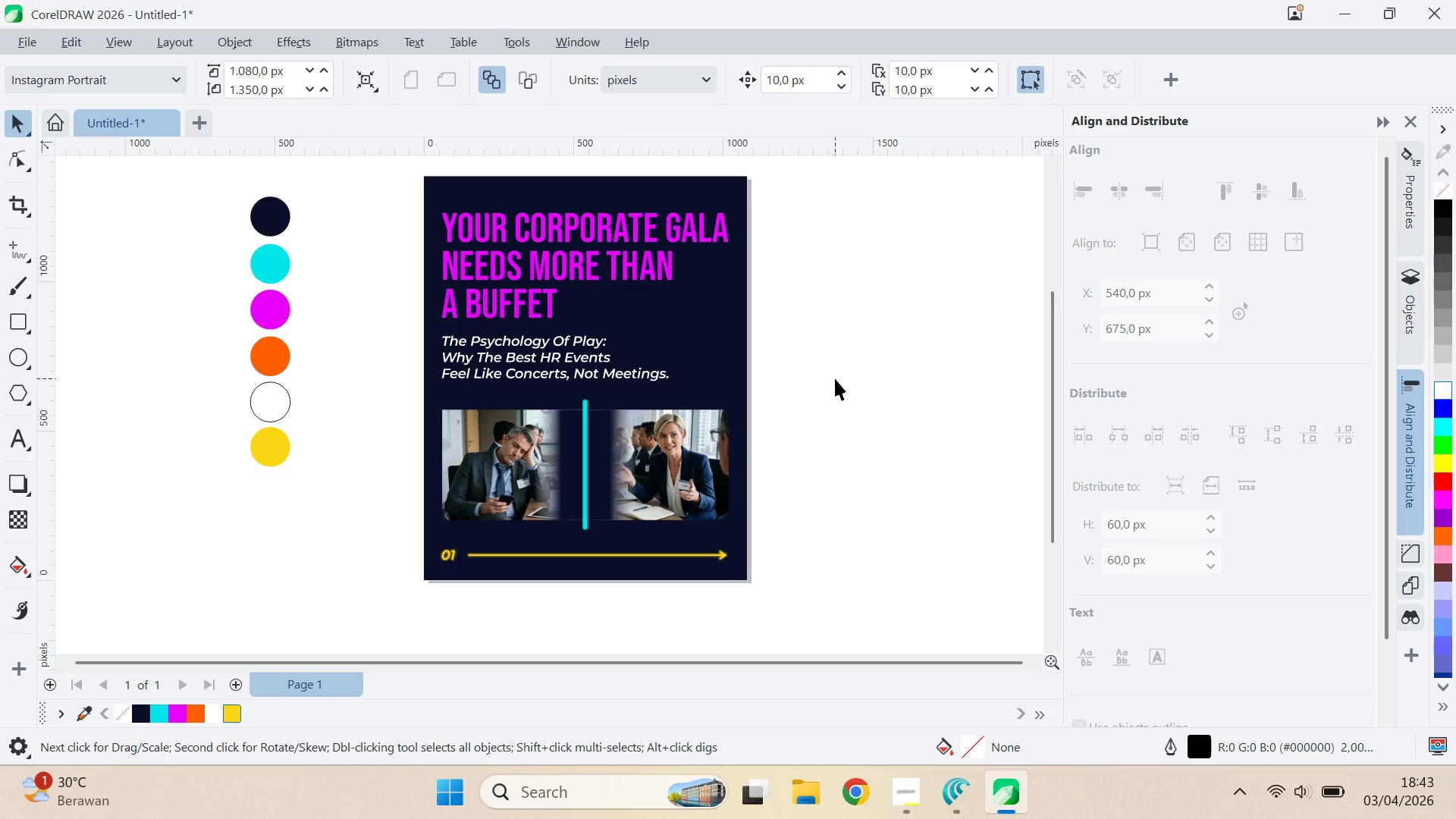 
wait(7.12)
 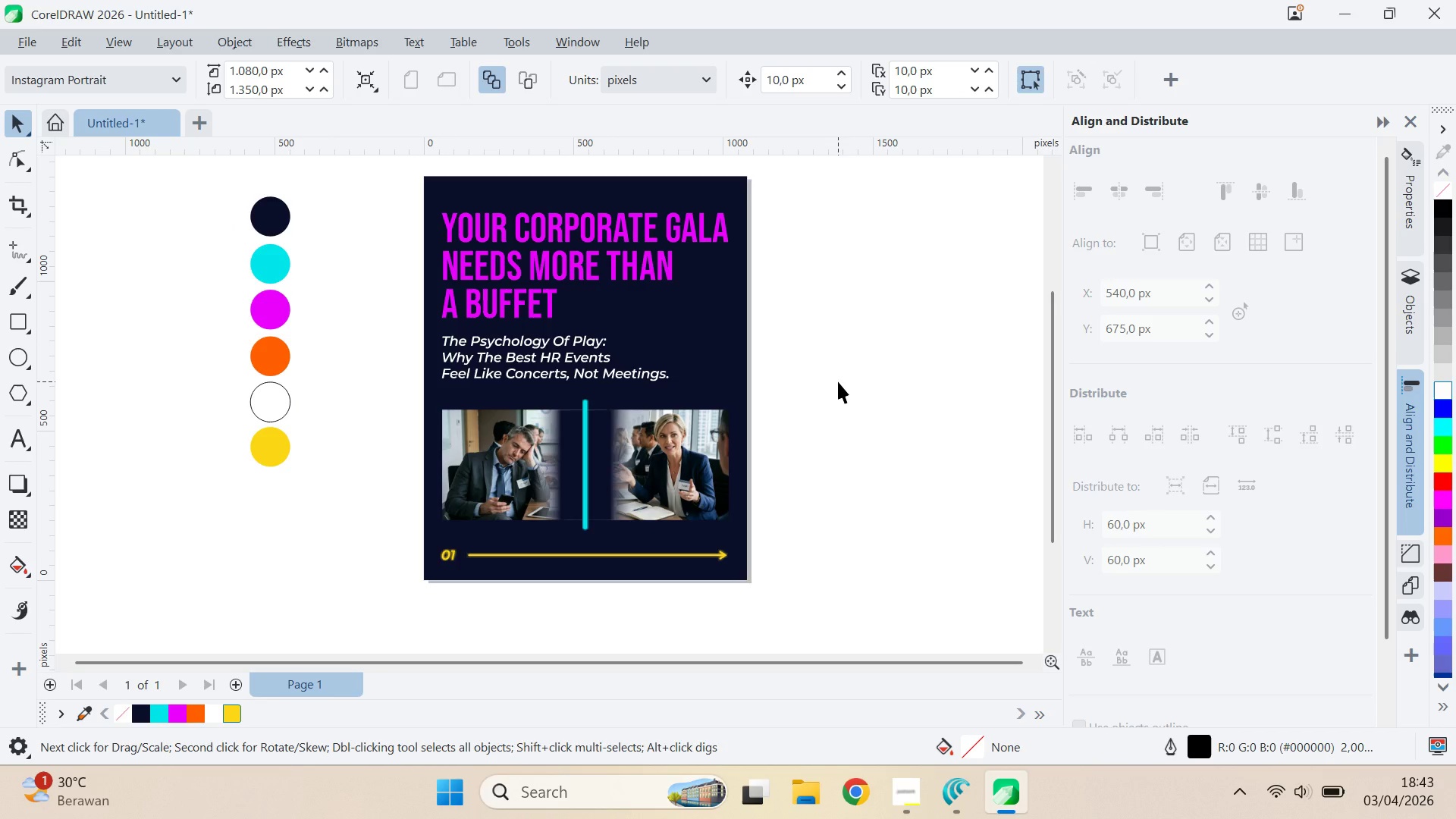 
left_click([589, 264])
 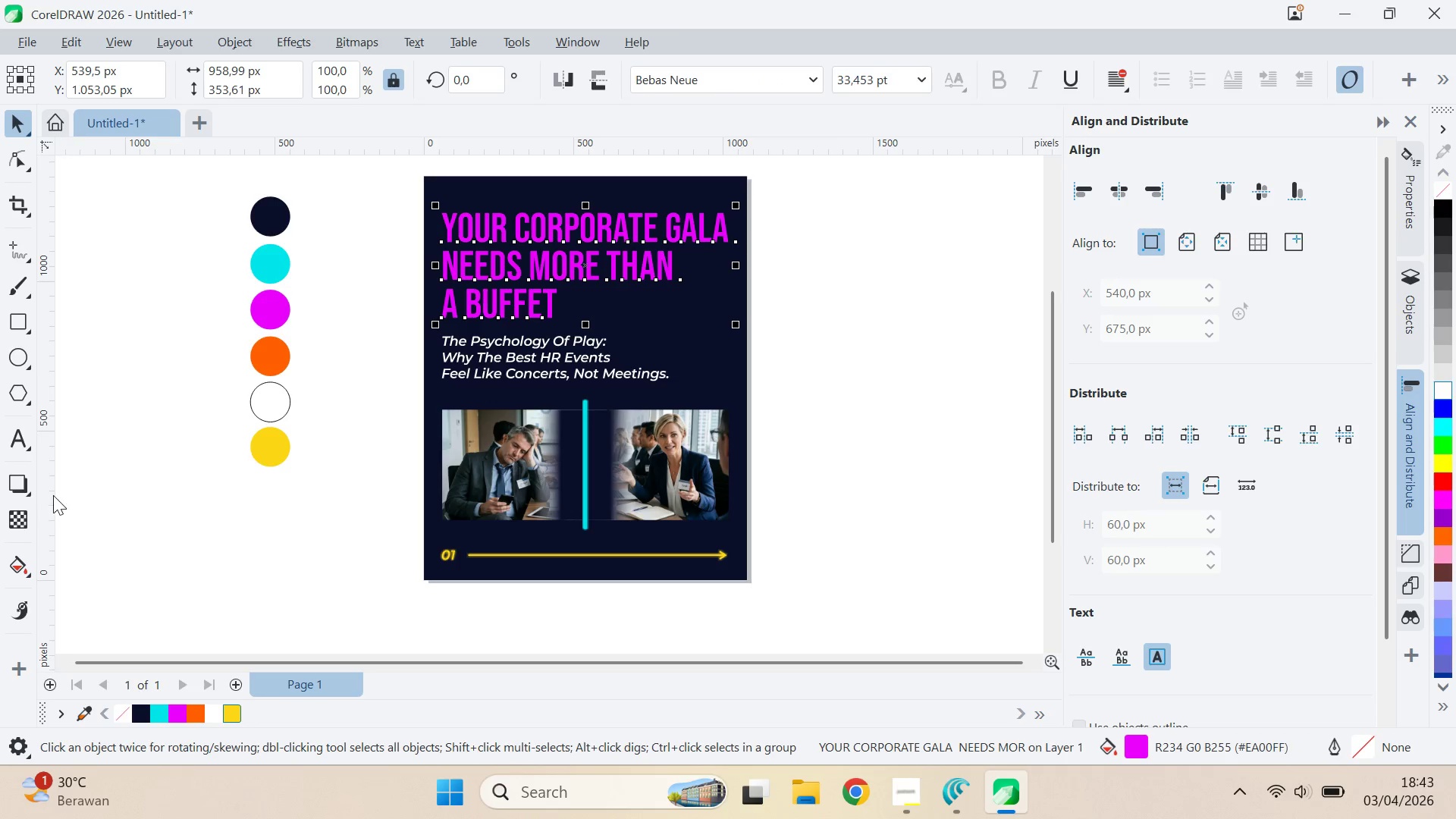 
left_click_drag(start_coordinate=[41, 488], to_coordinate=[36, 487])
 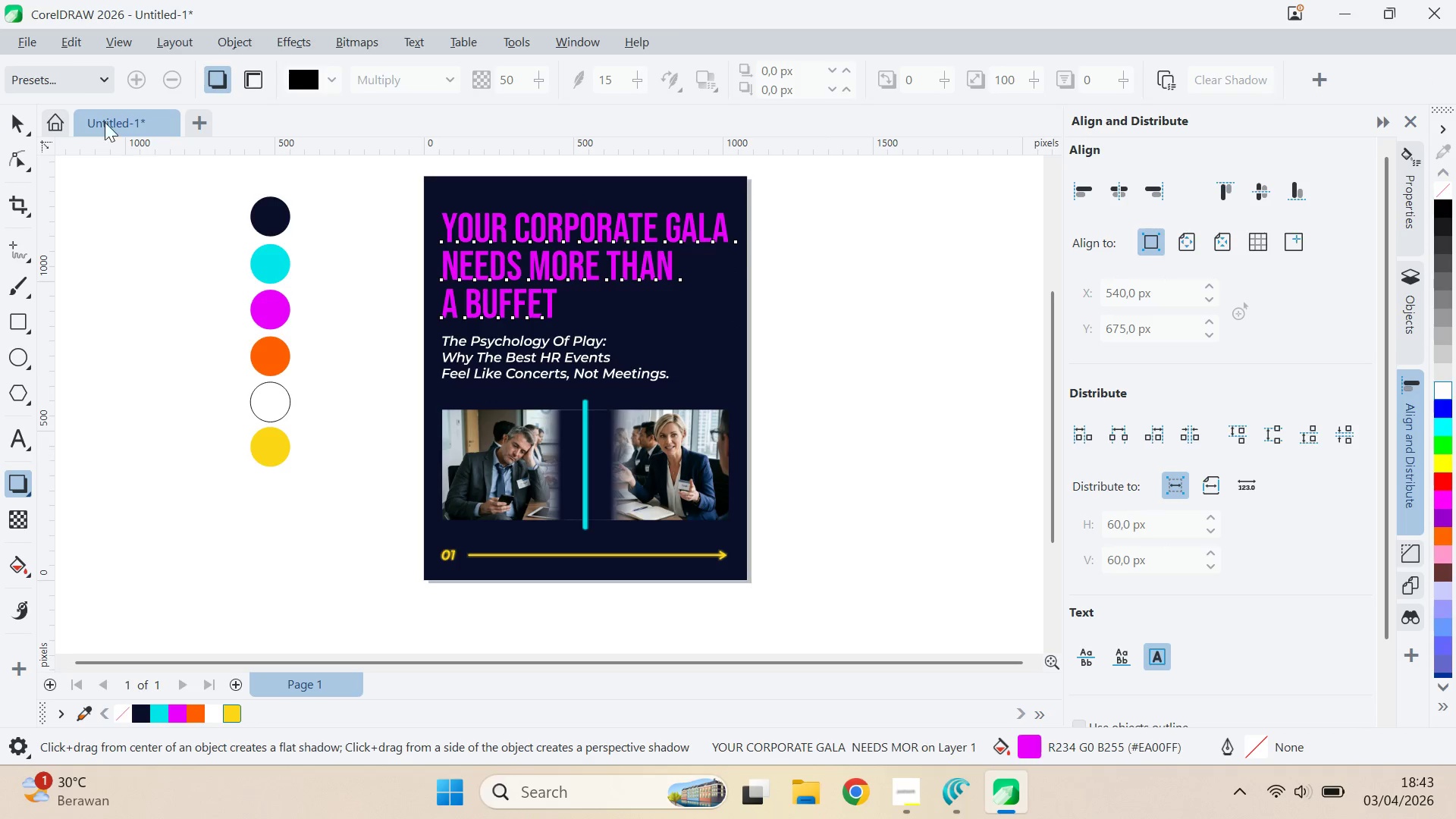 
left_click([76, 83])
 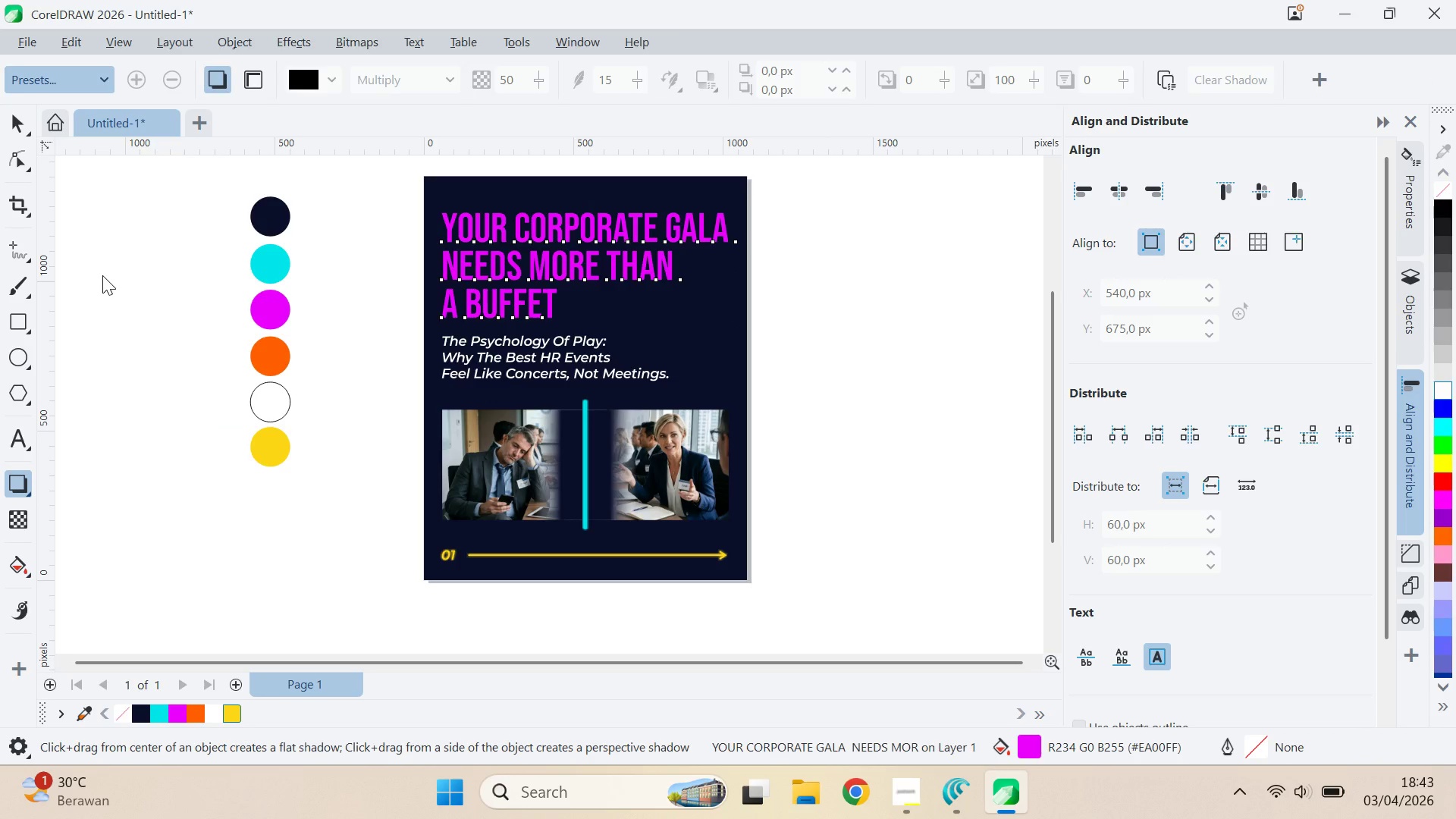 
left_click([339, 75])
 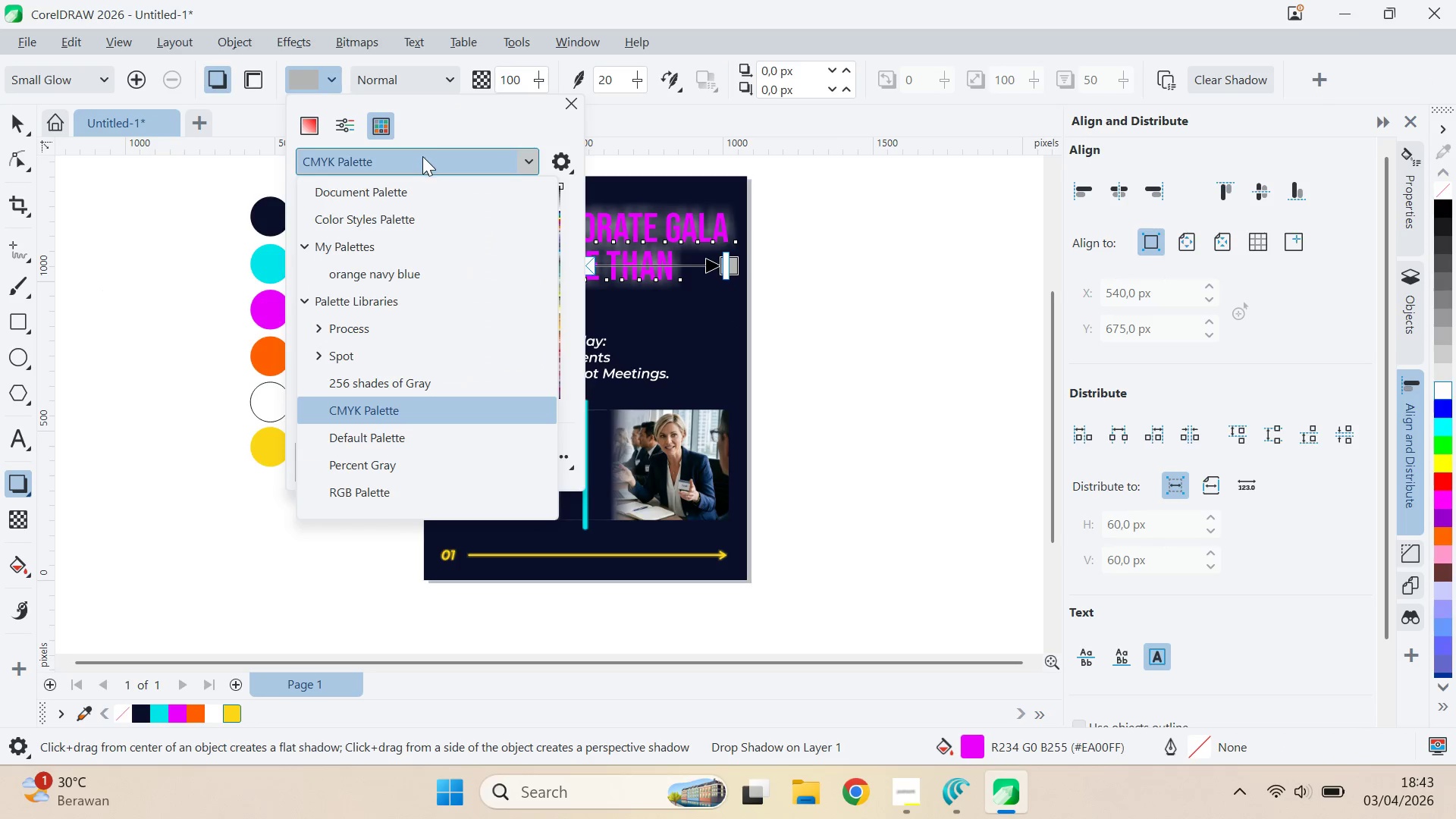 
left_click([432, 182])
 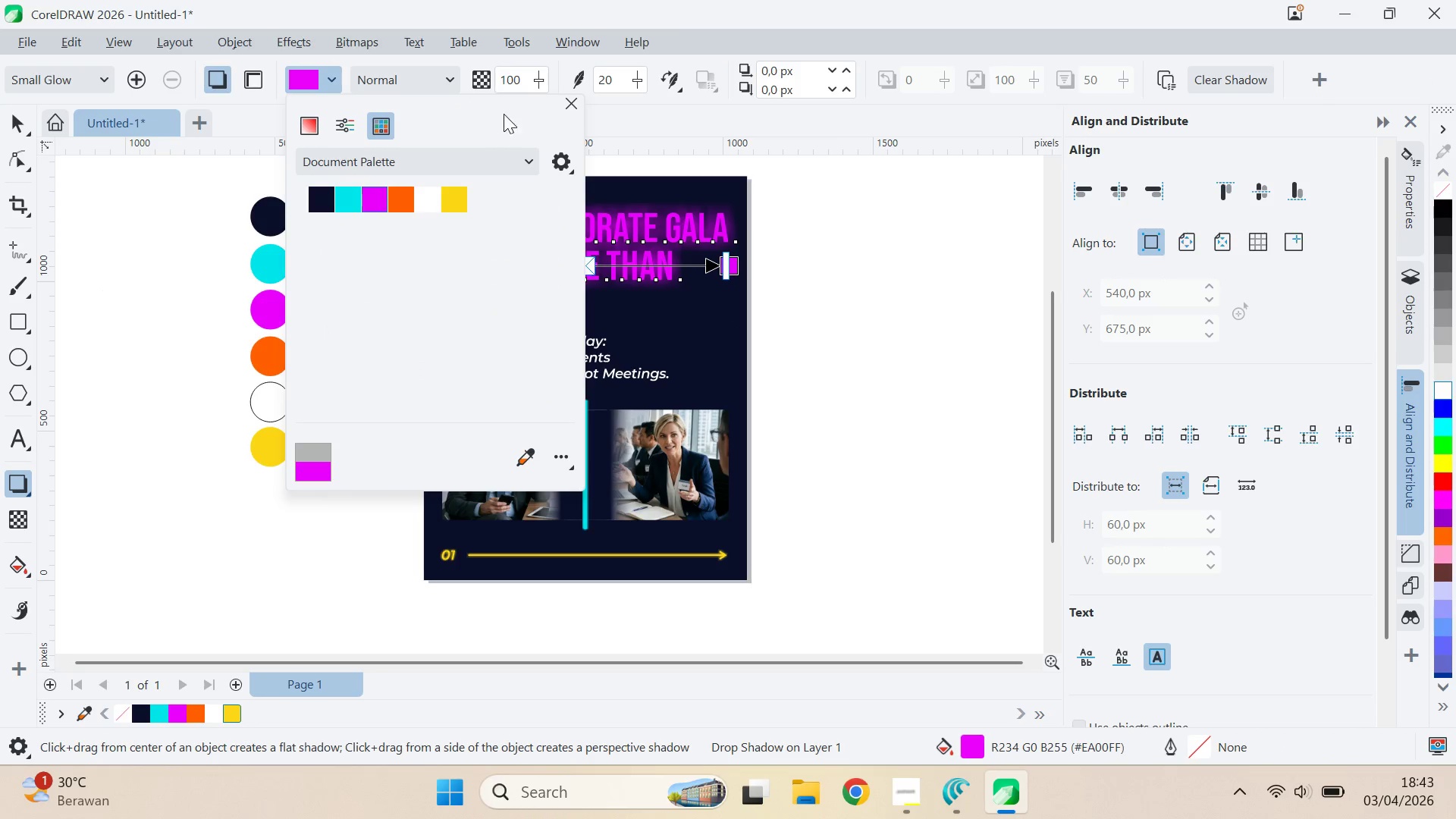 
left_click([630, 106])
 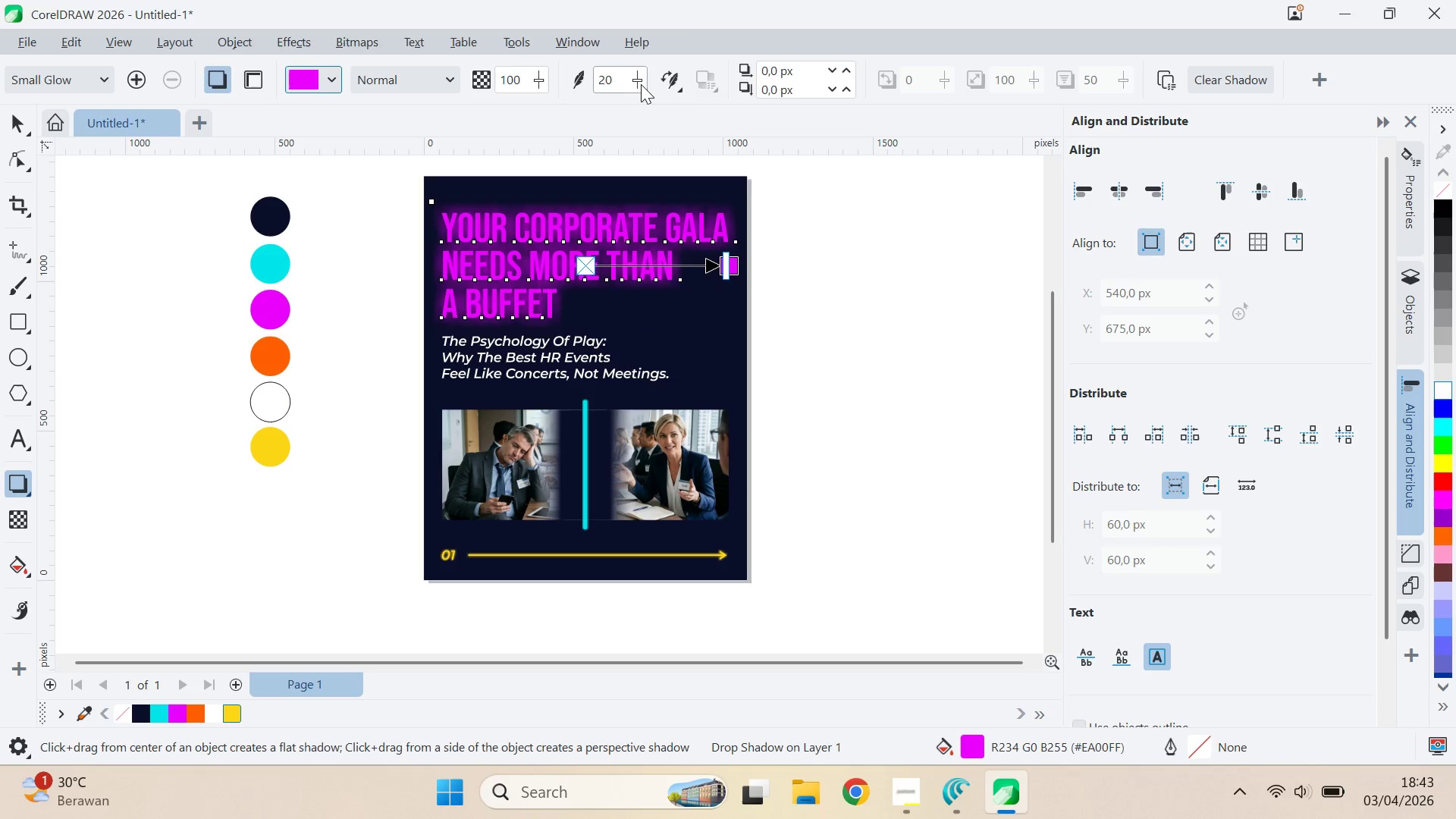 
left_click([685, 88])
 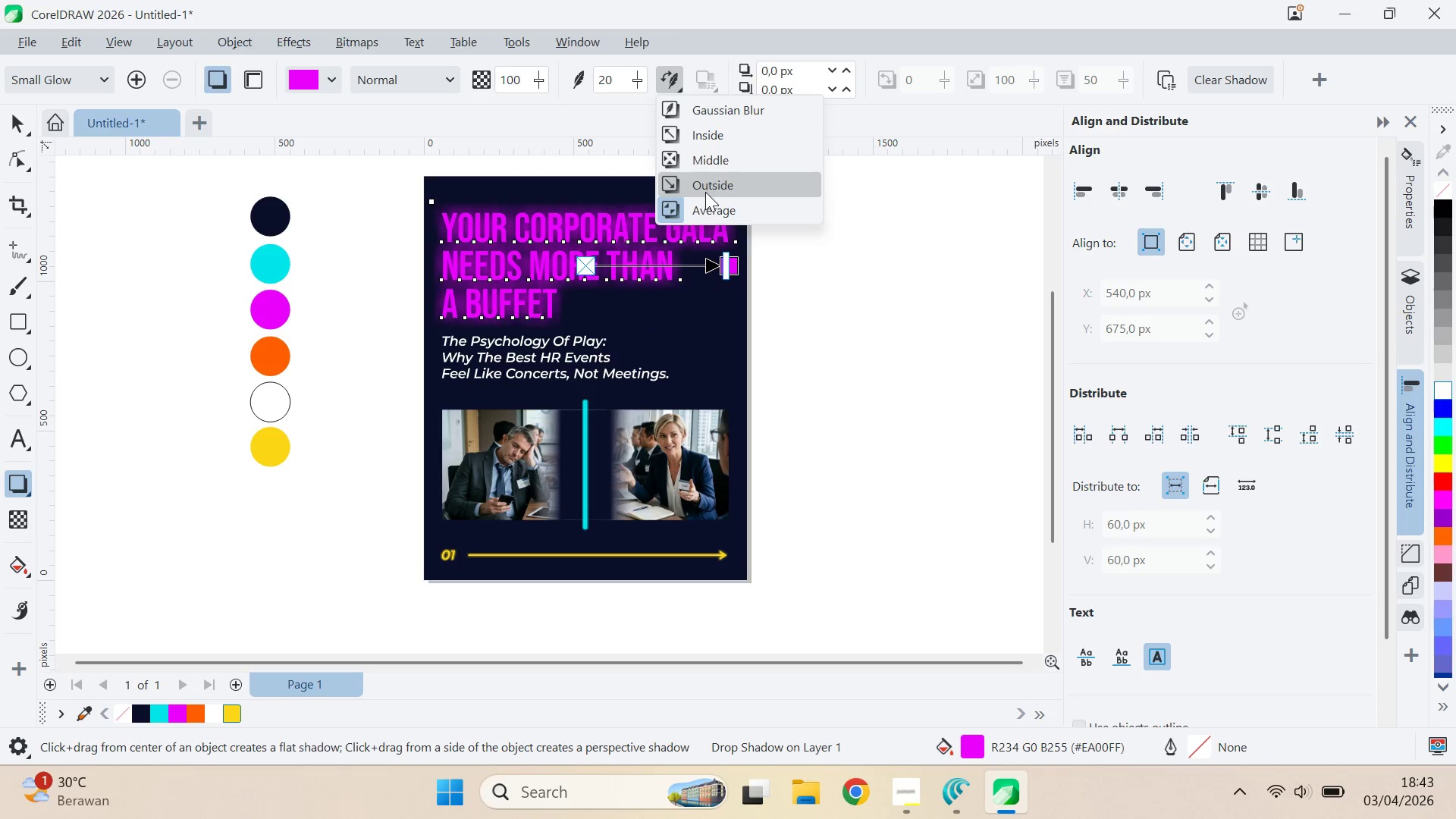 
left_click([709, 200])
 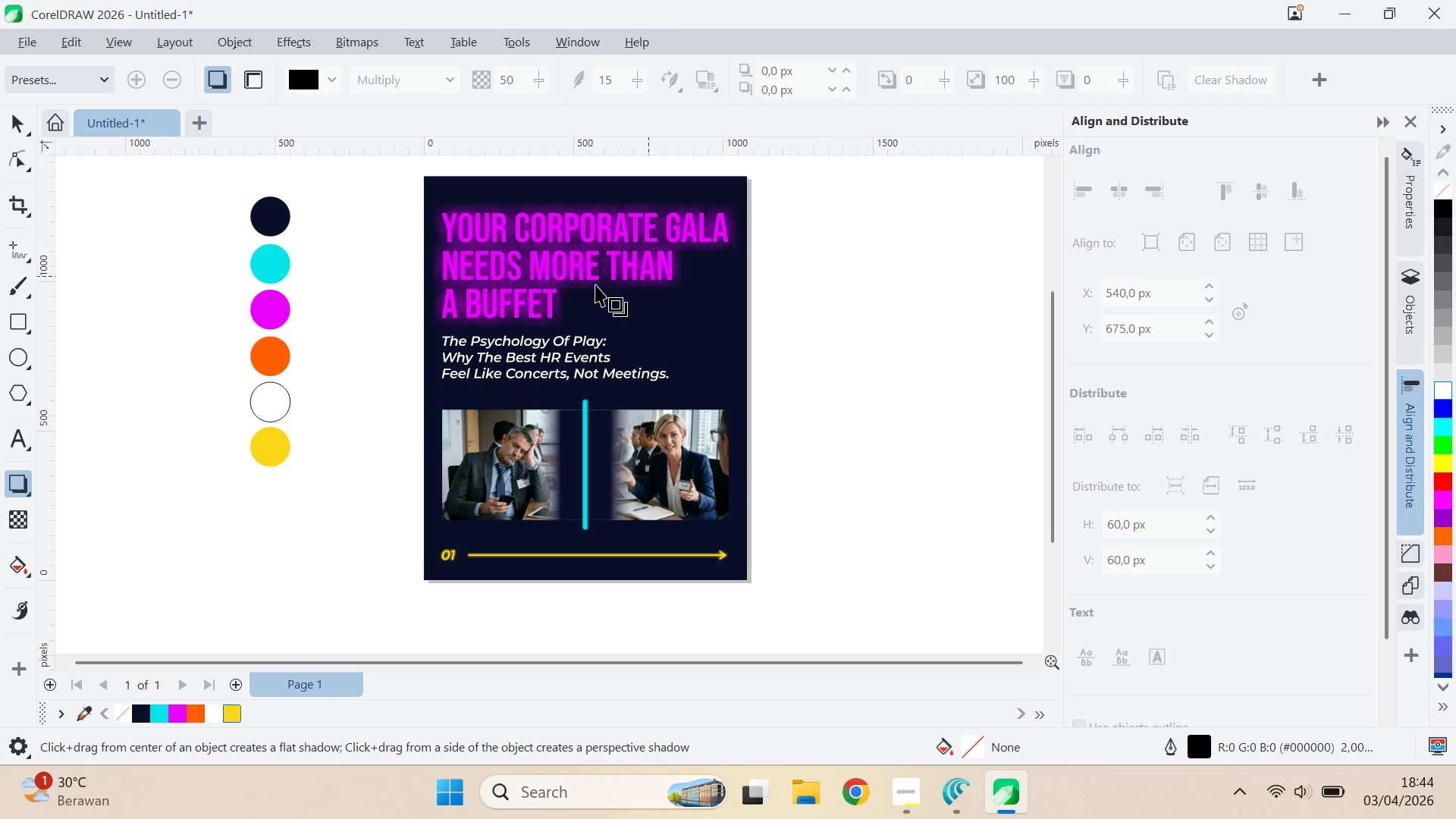 
scroll: coordinate [544, 262], scroll_direction: up, amount: 3.0
 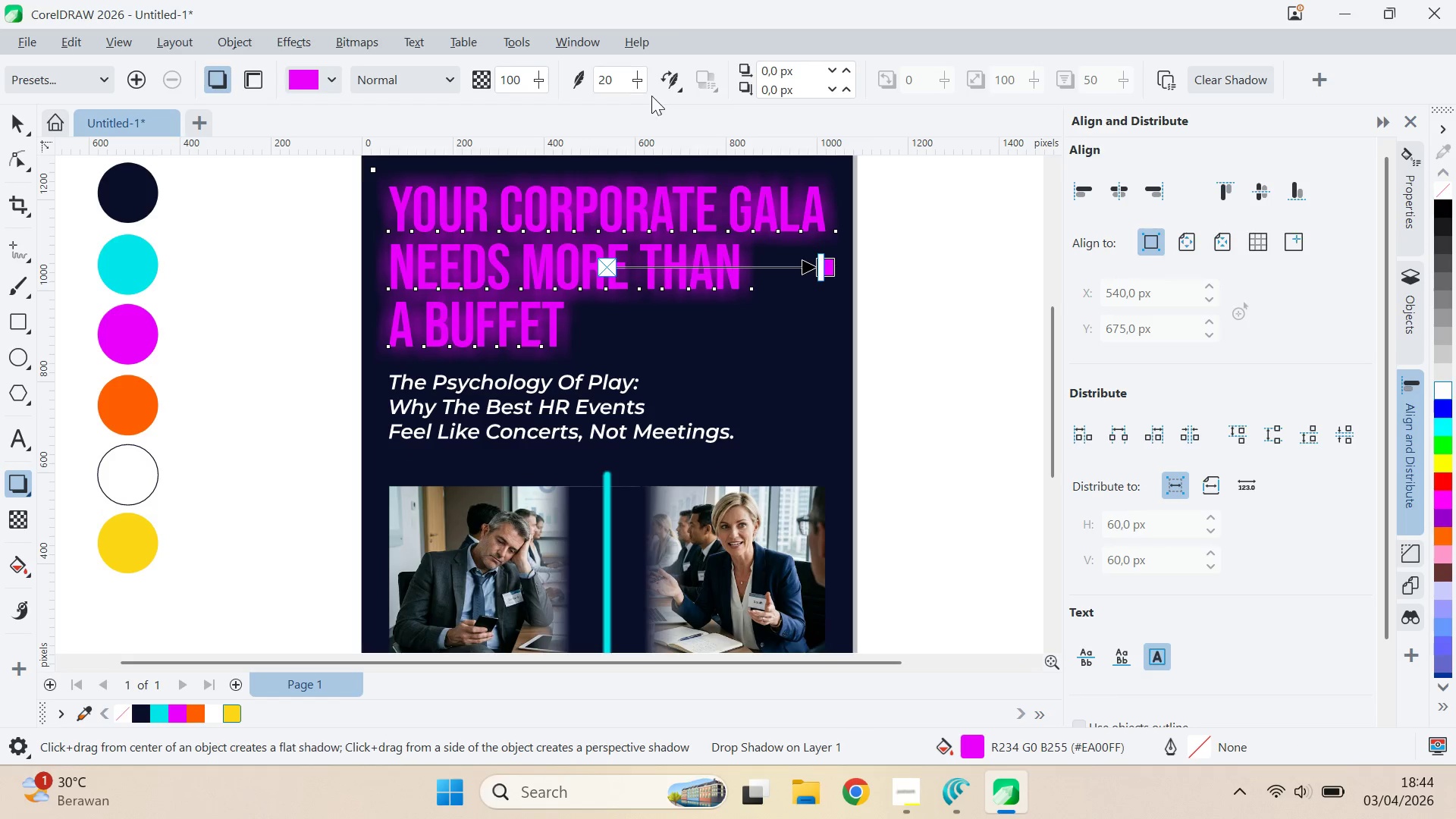 
left_click_drag(start_coordinate=[824, 259], to_coordinate=[682, 271])
 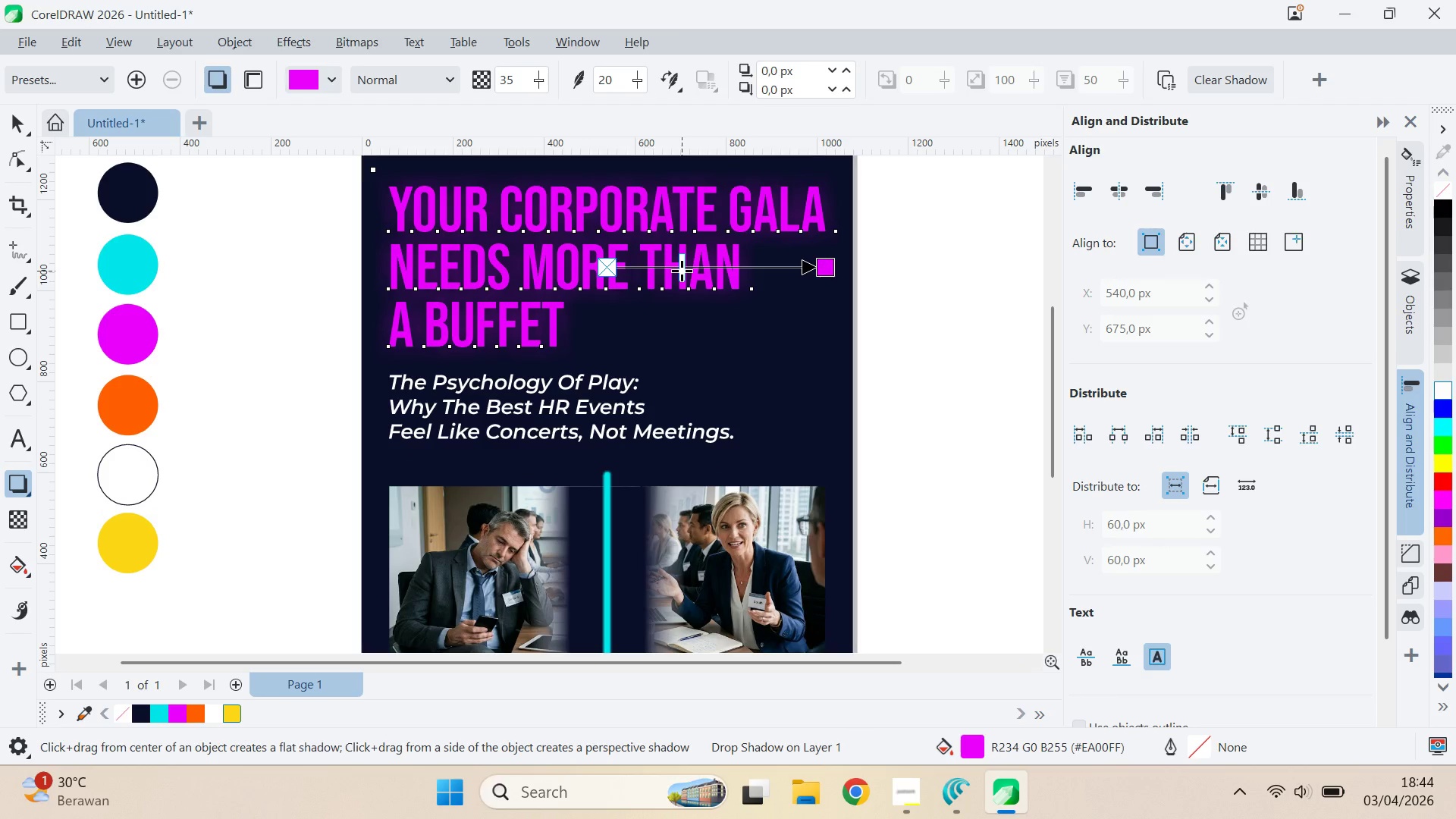 
left_click_drag(start_coordinate=[682, 271], to_coordinate=[711, 277])
 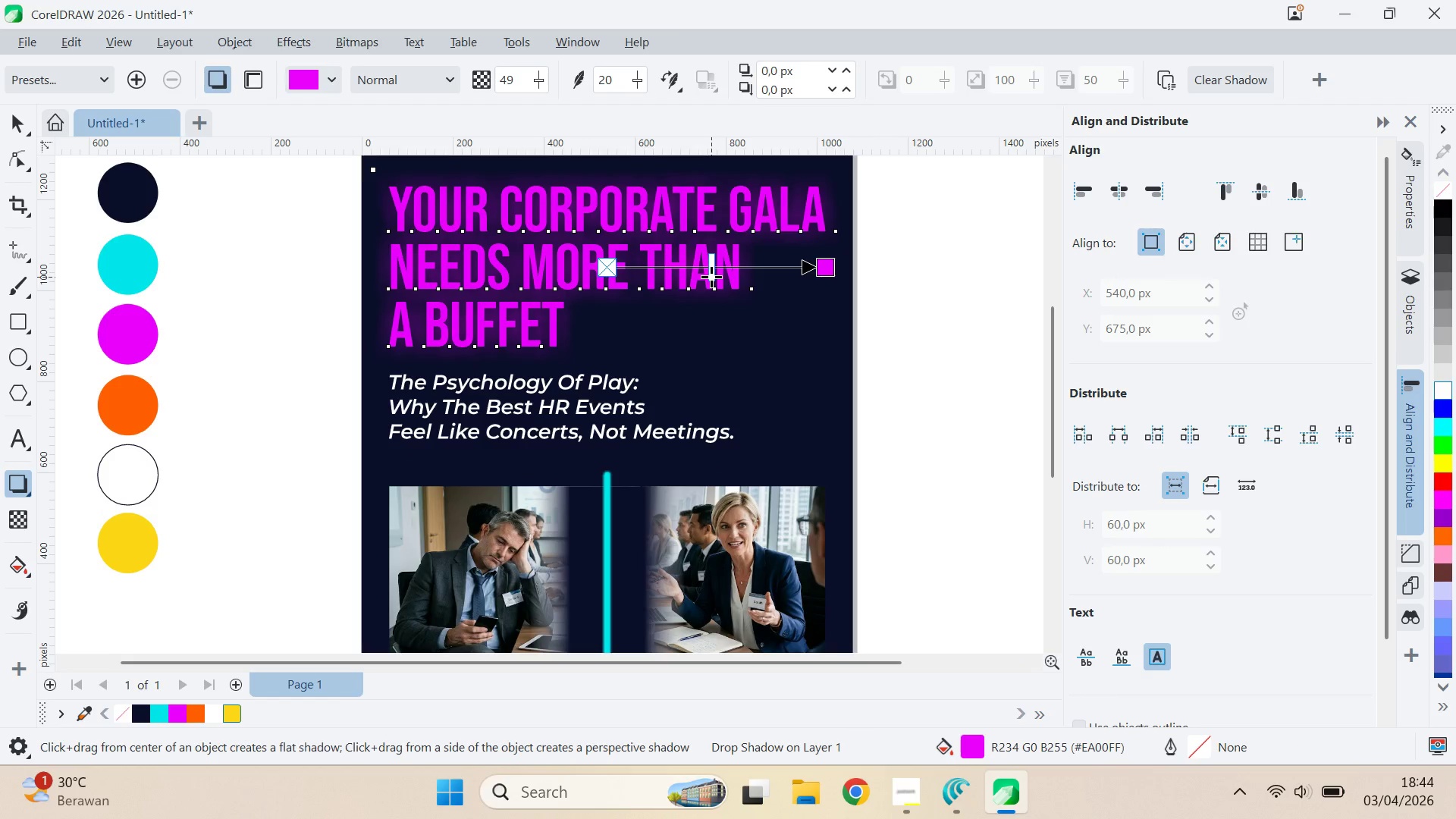 
left_click_drag(start_coordinate=[711, 277], to_coordinate=[856, 260])
 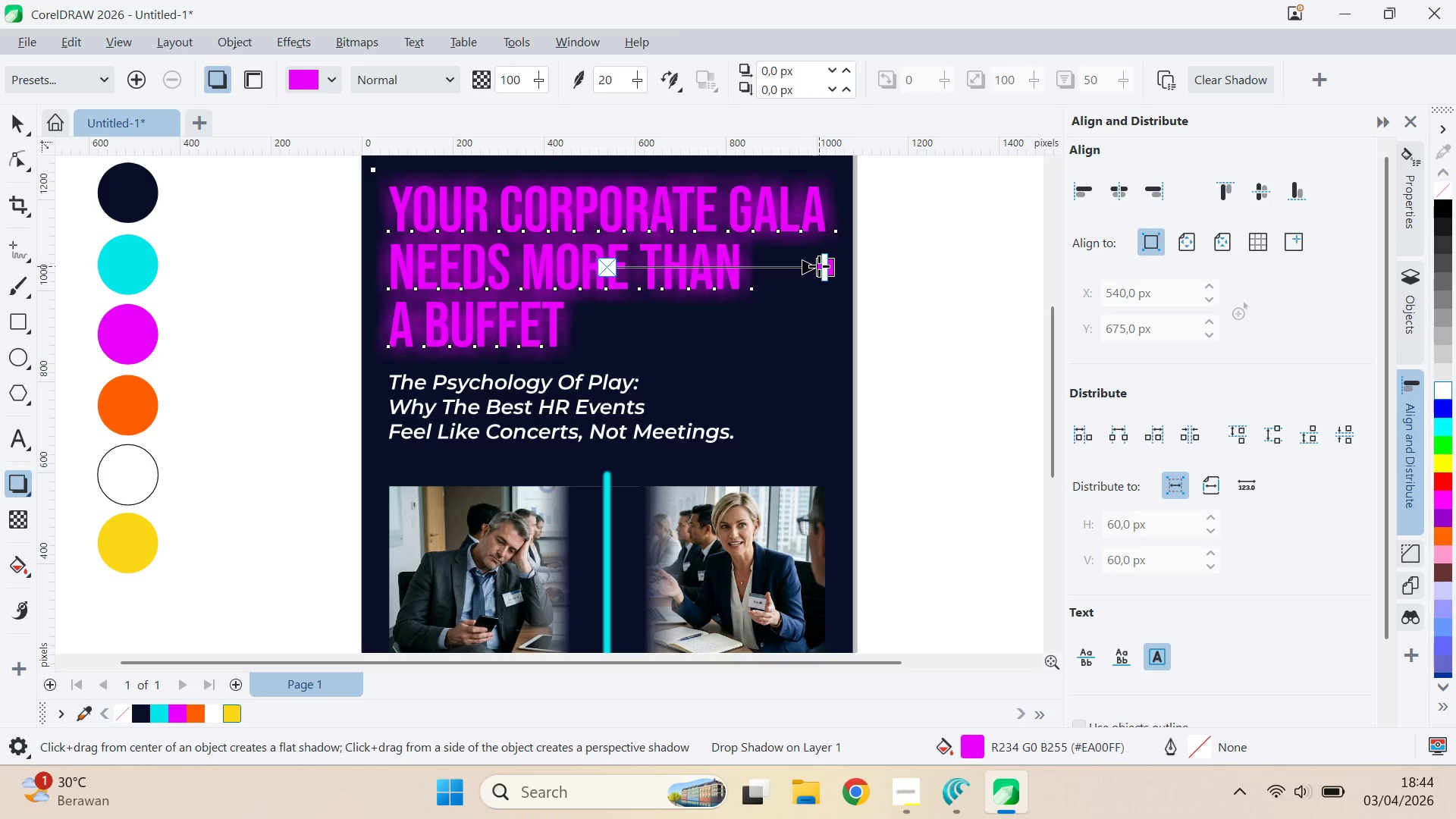 
left_click_drag(start_coordinate=[822, 264], to_coordinate=[670, 256])
 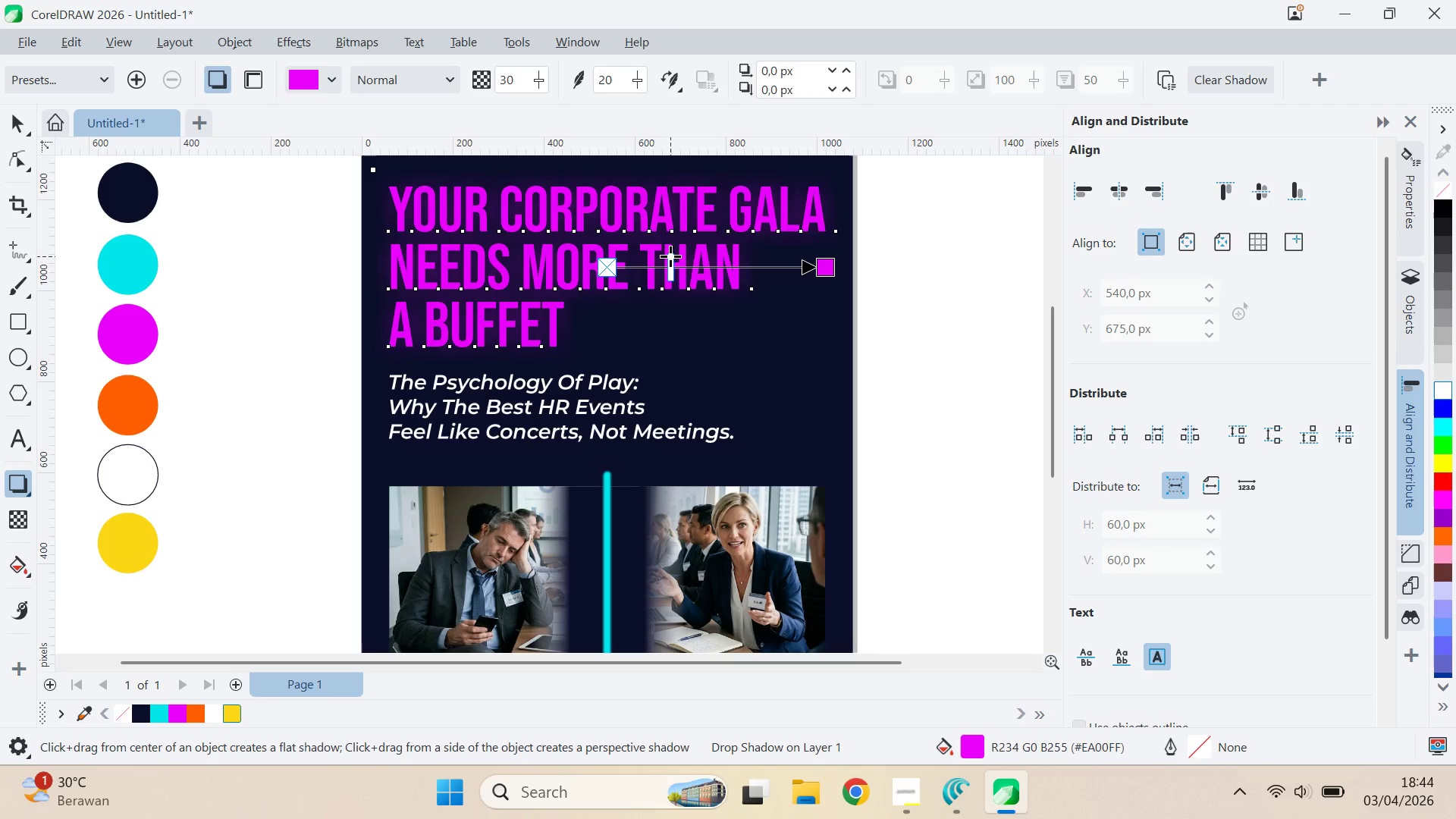 
left_click_drag(start_coordinate=[670, 256], to_coordinate=[695, 257])
 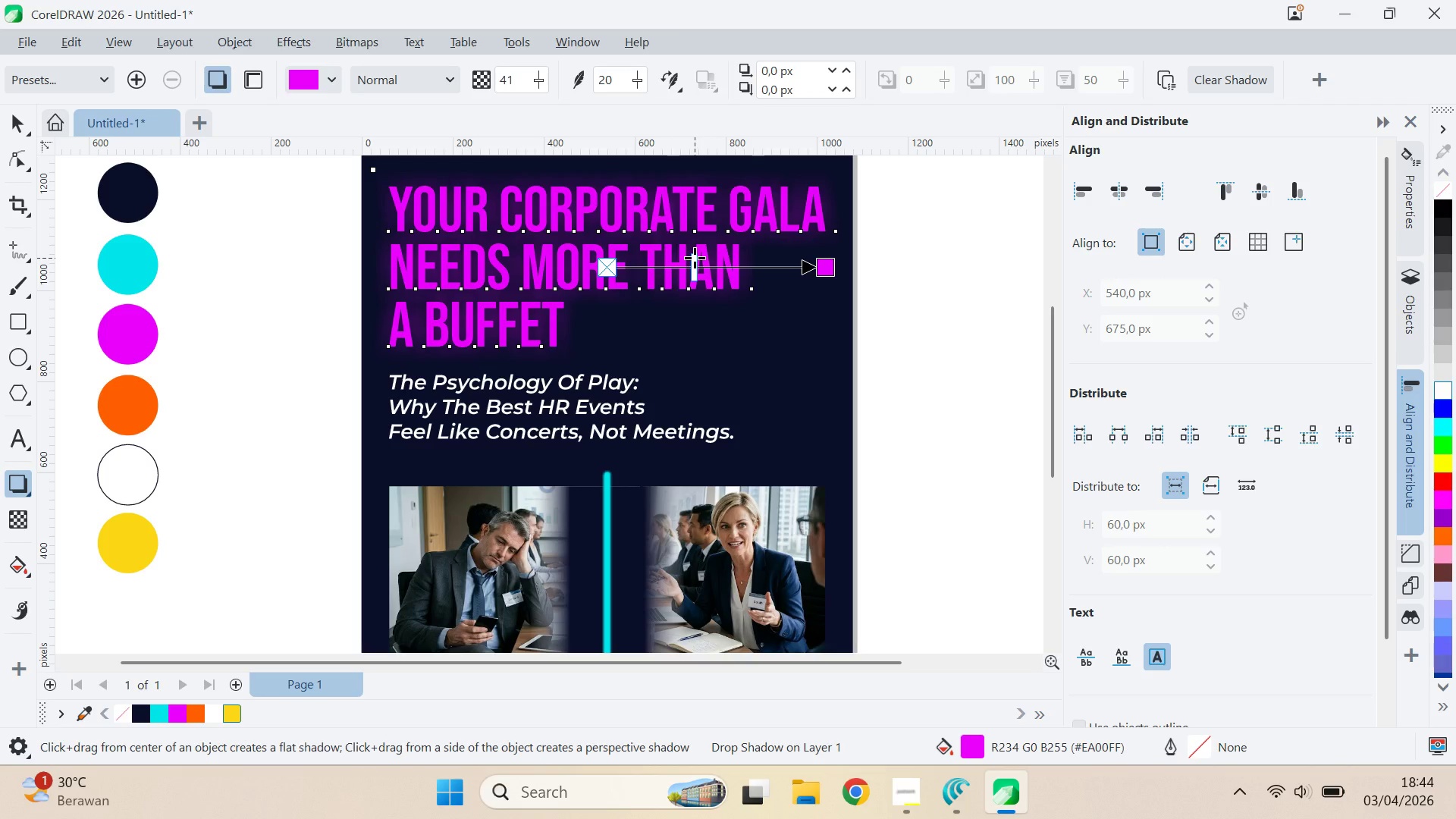 
left_click_drag(start_coordinate=[695, 258], to_coordinate=[699, 260])
 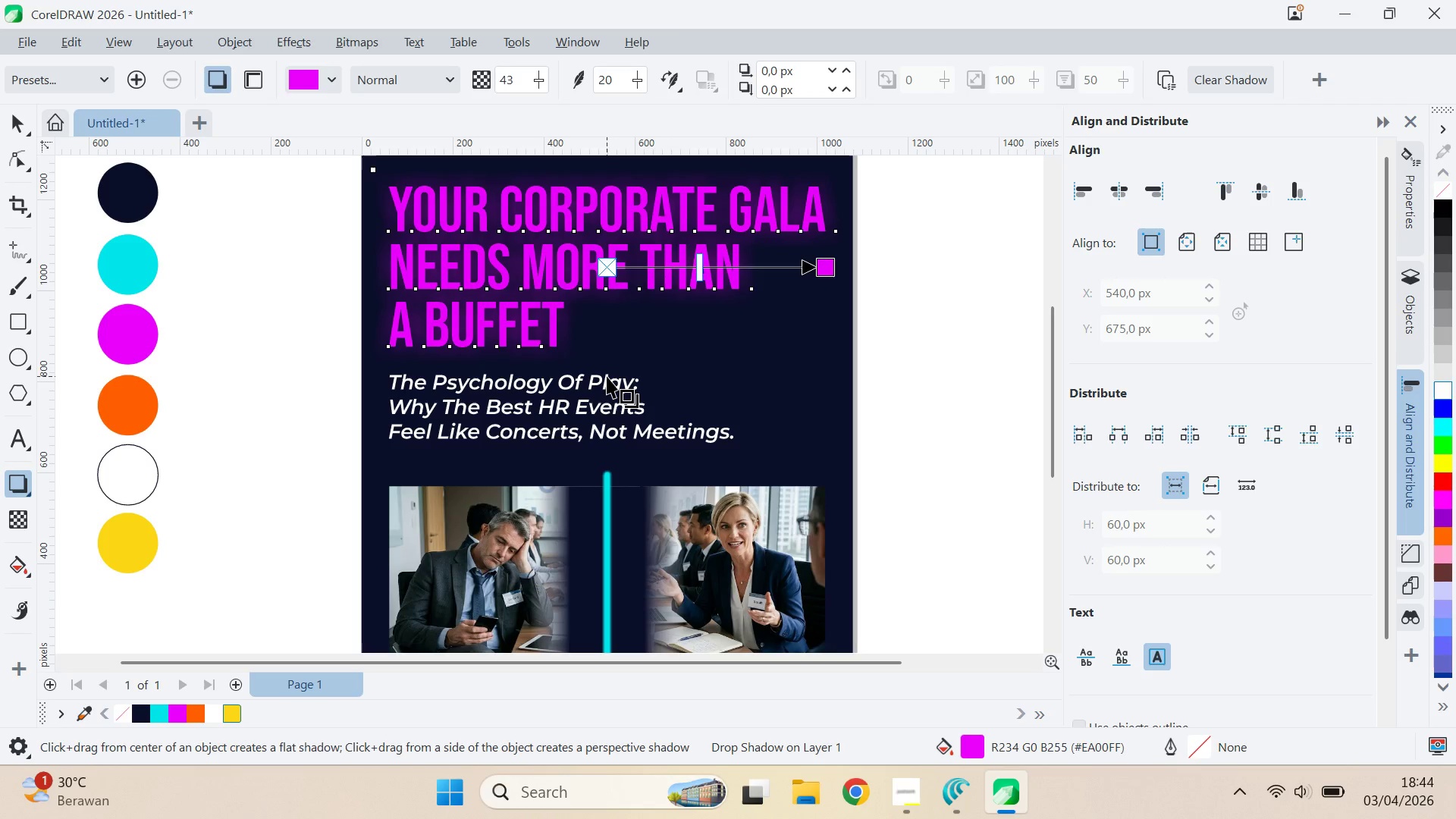 
left_click([607, 376])
 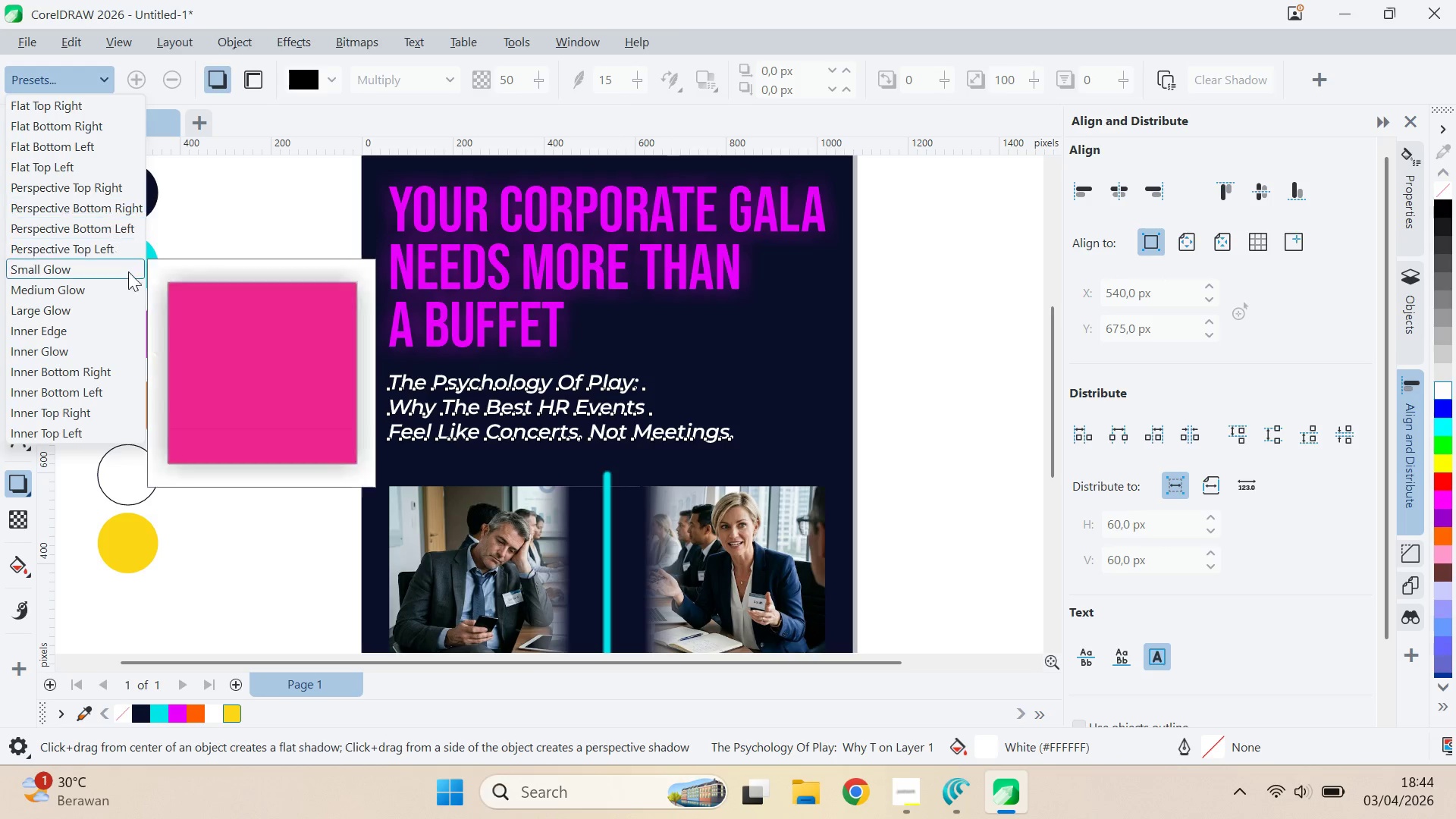 
left_click([125, 268])
 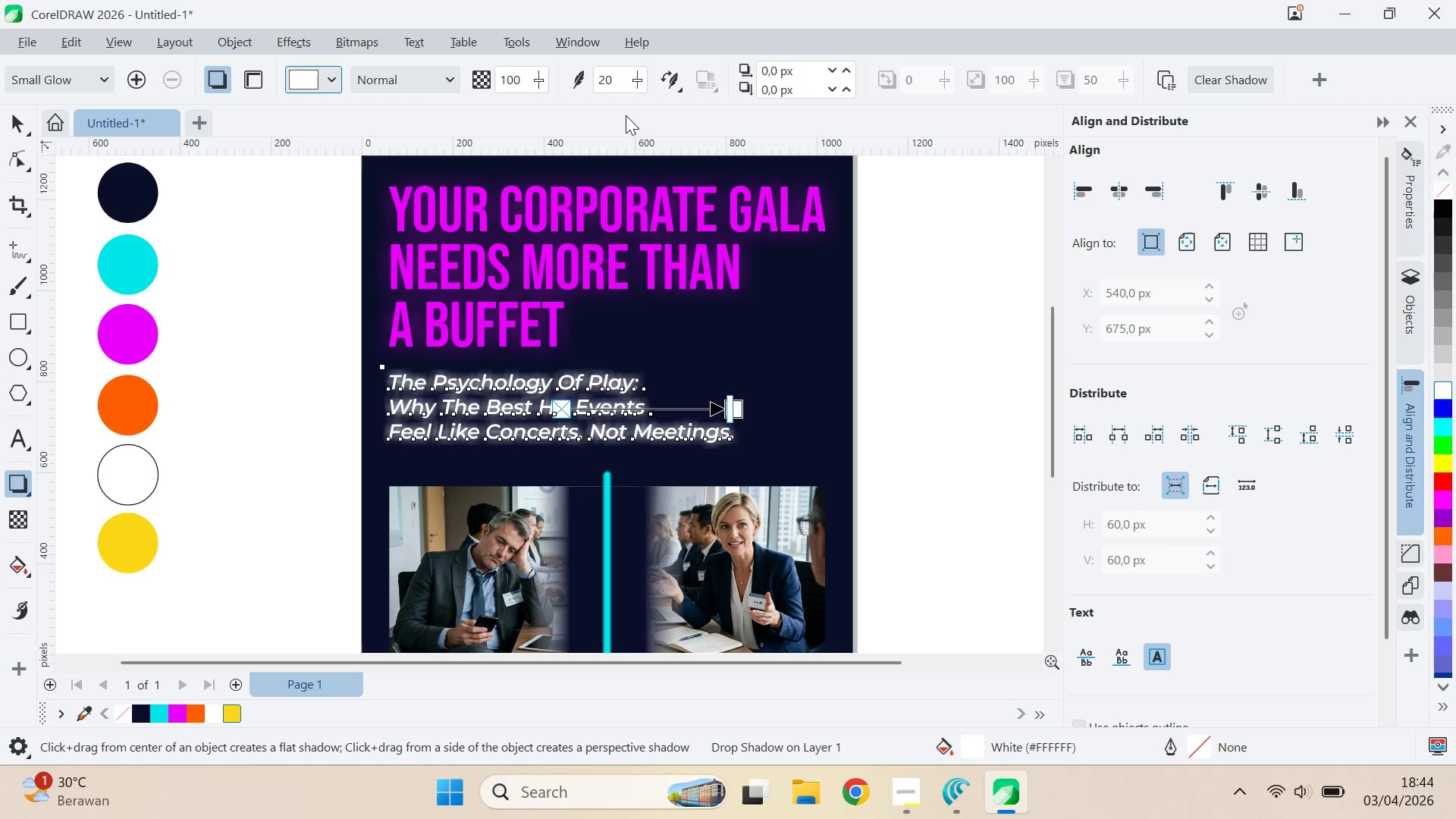 
wait(6.53)
 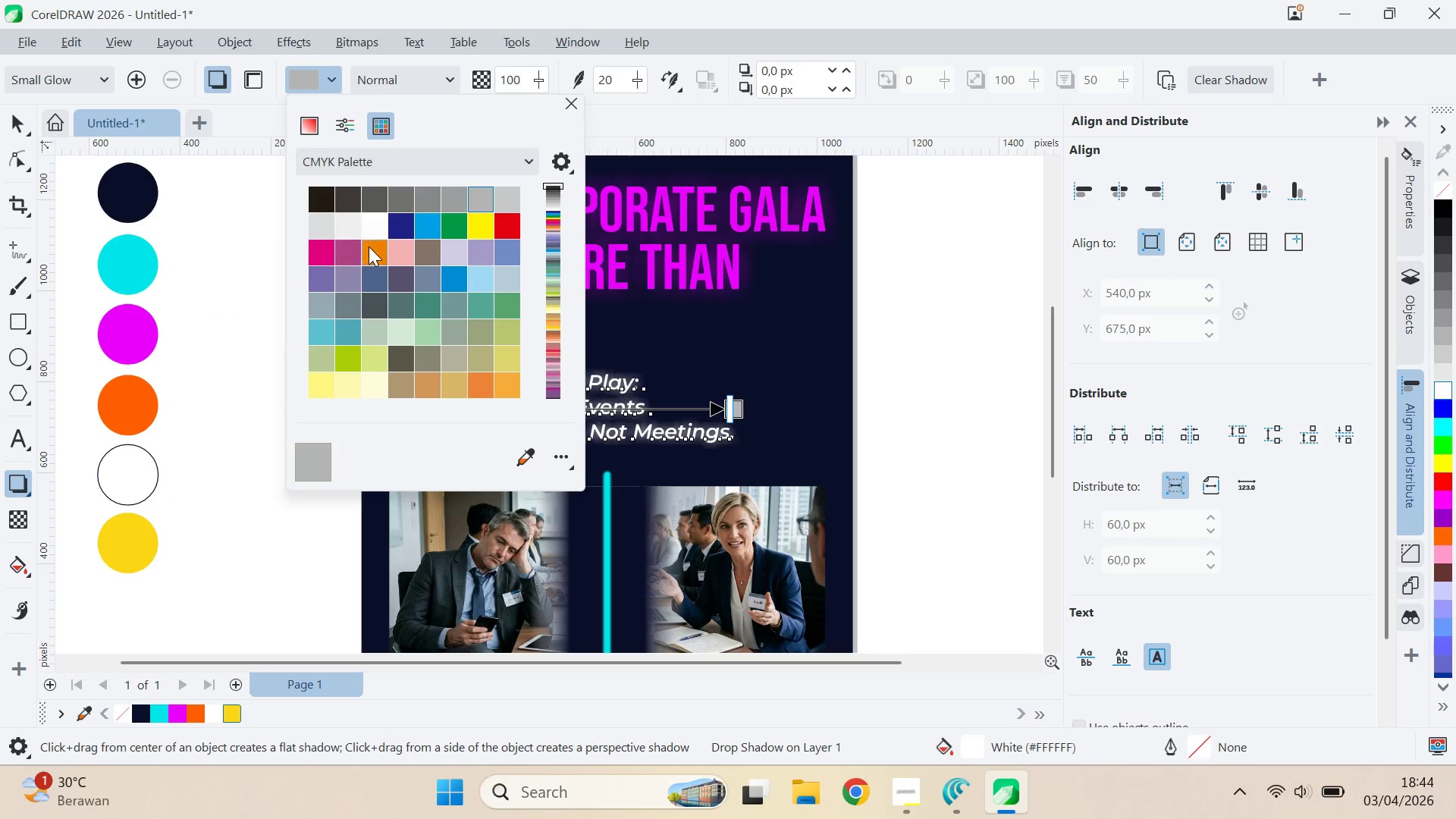 
left_click([719, 202])
 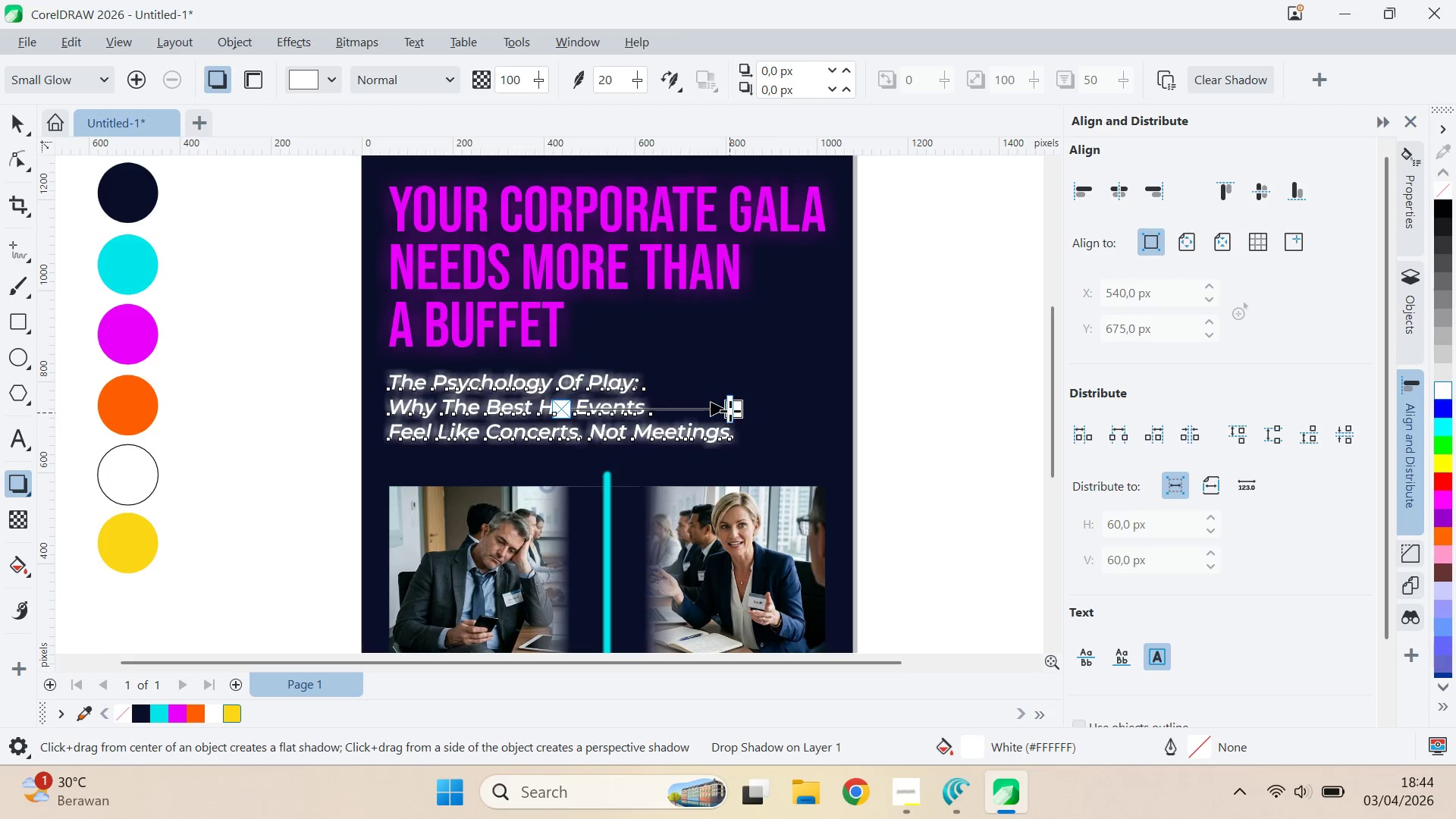 
left_click_drag(start_coordinate=[730, 407], to_coordinate=[657, 414])
 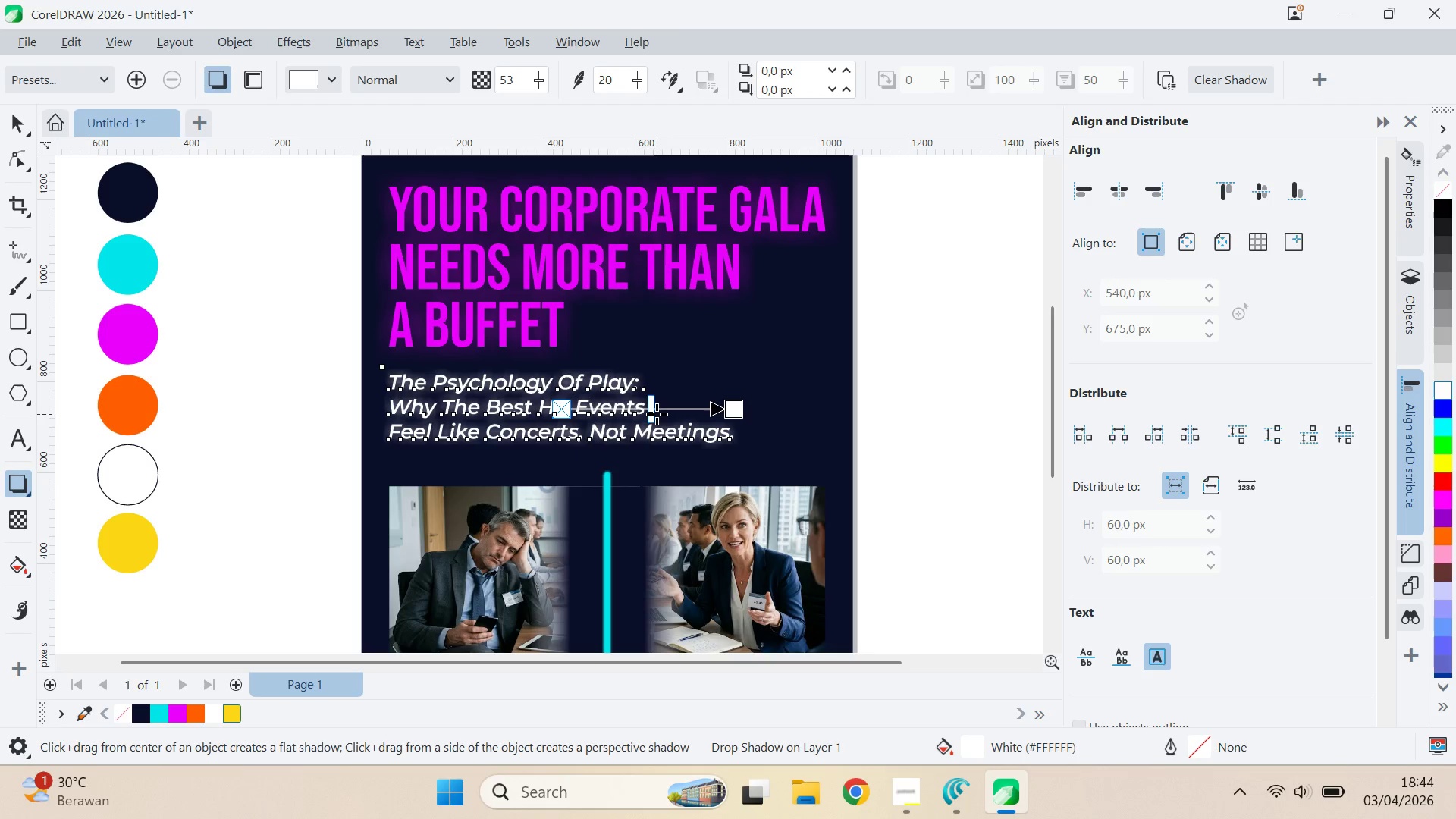 
left_click_drag(start_coordinate=[657, 414], to_coordinate=[680, 413])
 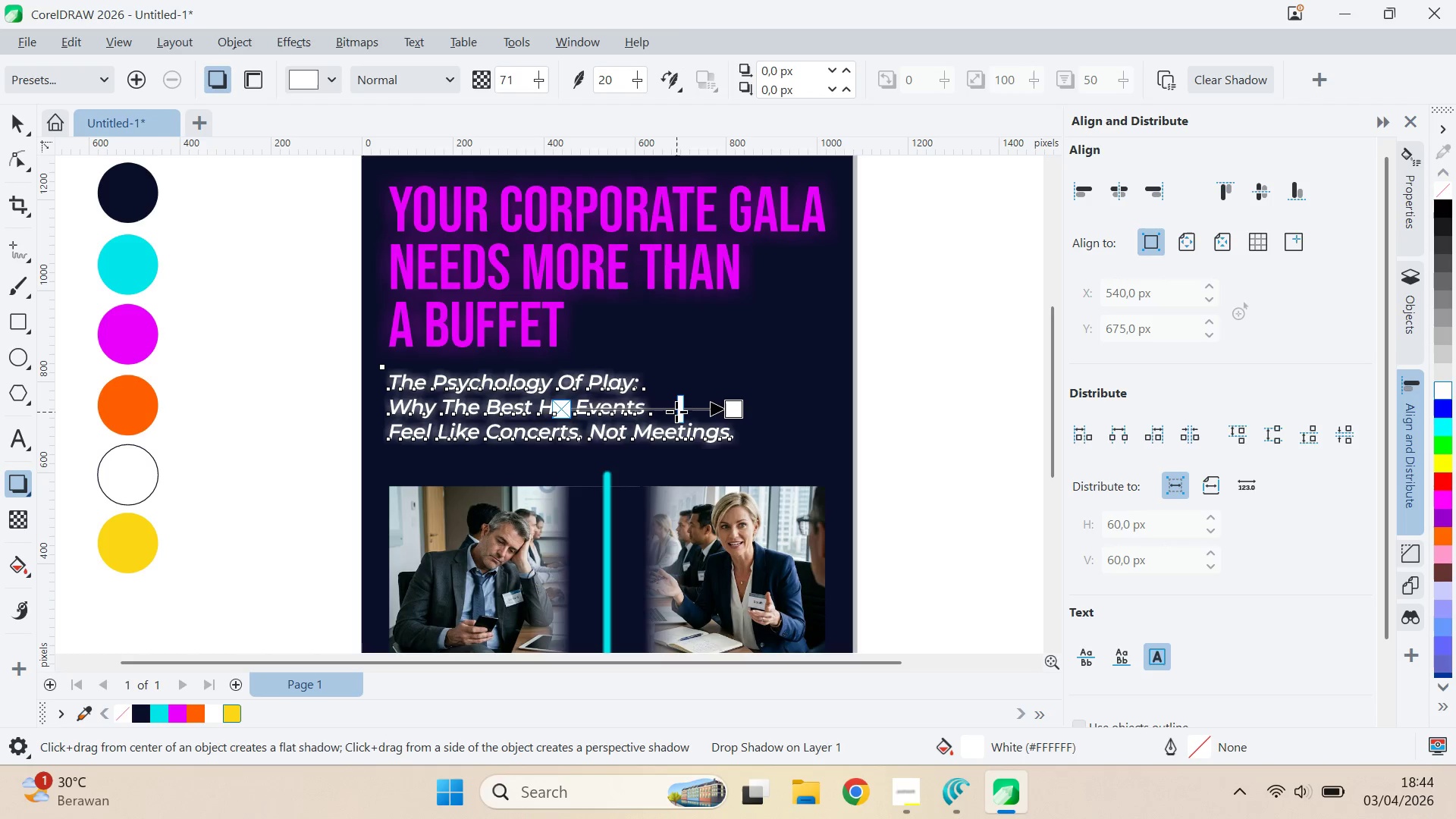 
left_click_drag(start_coordinate=[678, 412], to_coordinate=[664, 412])
 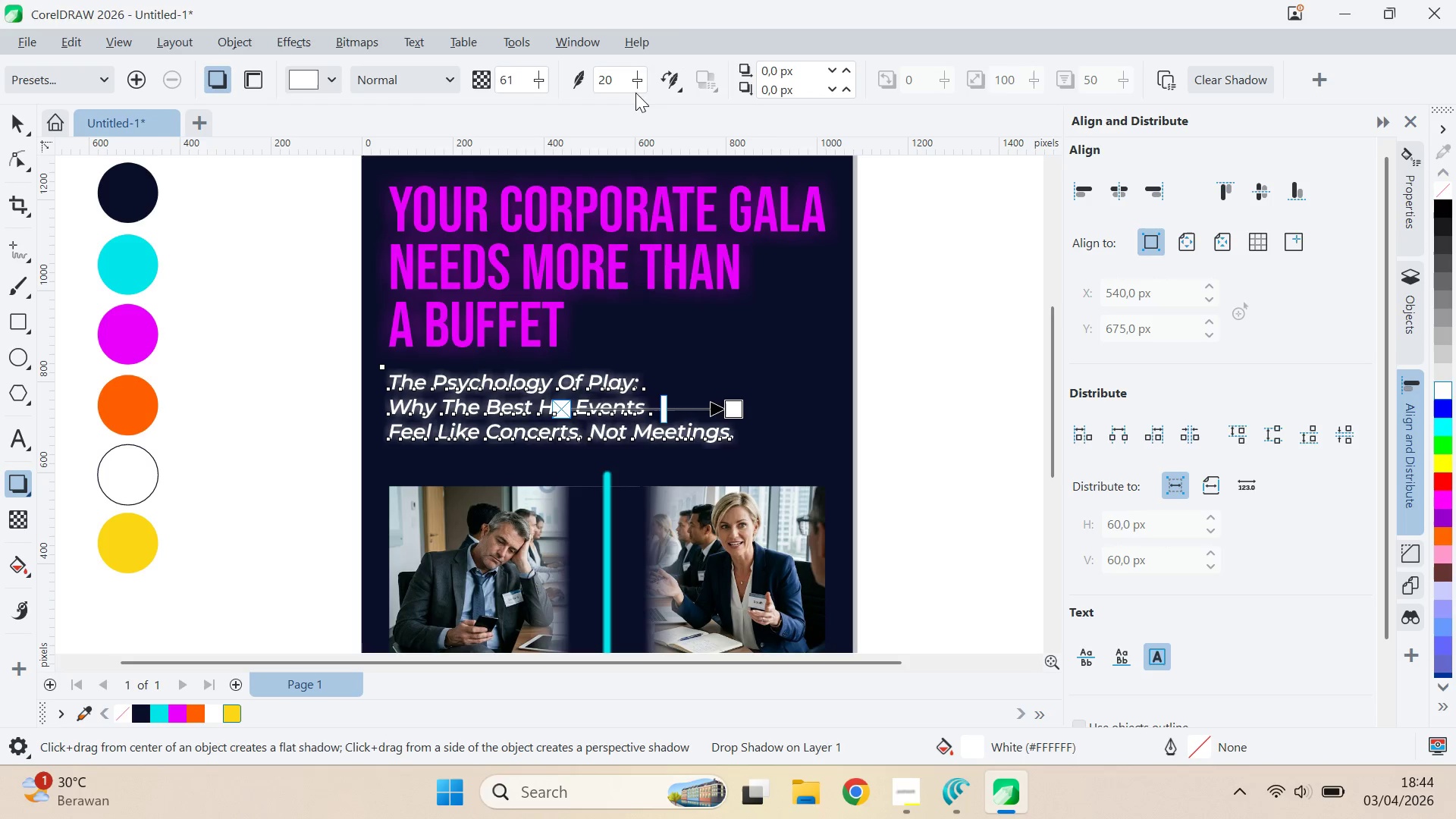 
left_click_drag(start_coordinate=[635, 92], to_coordinate=[627, 95])
 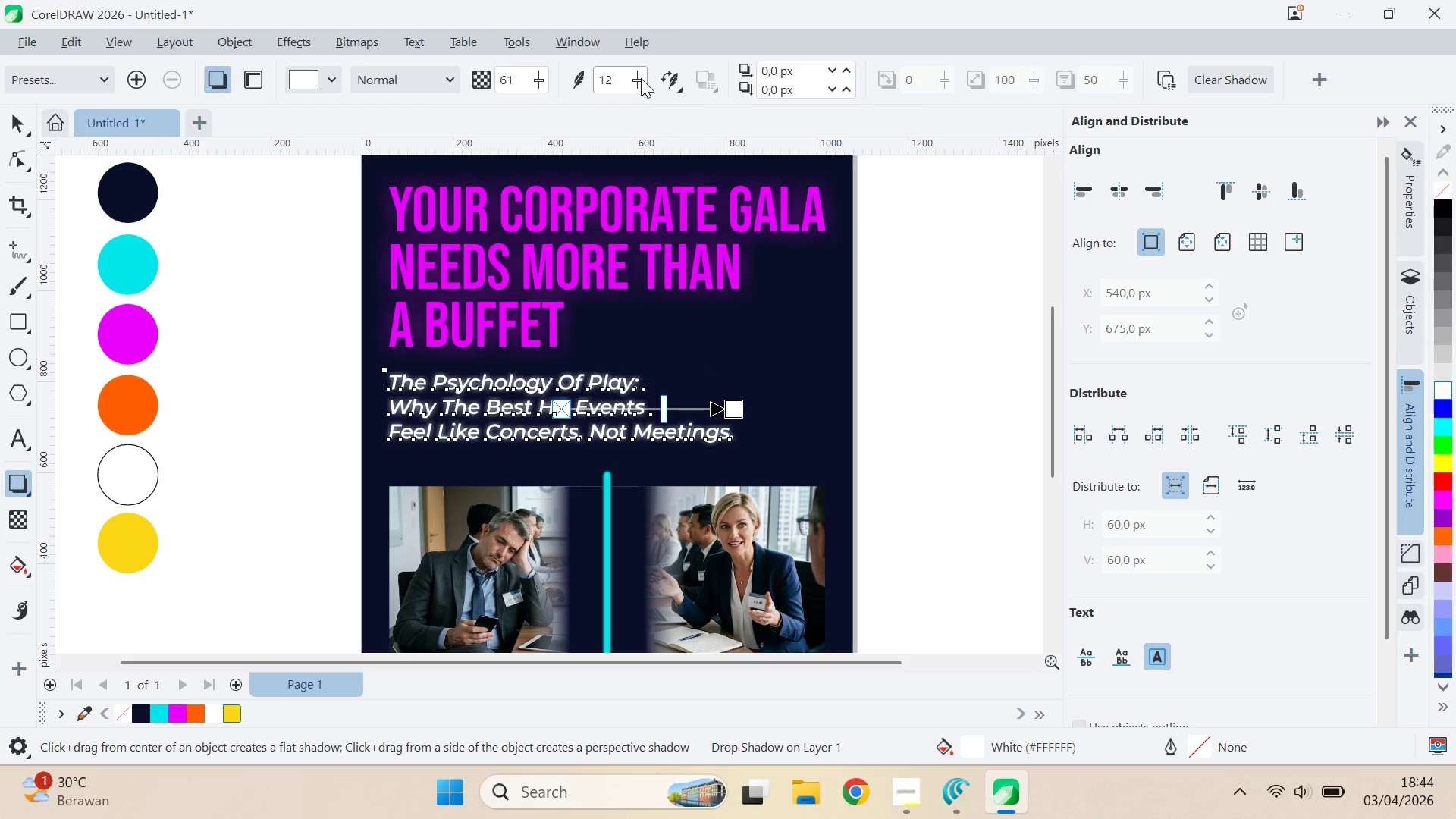 
left_click([626, 205])
 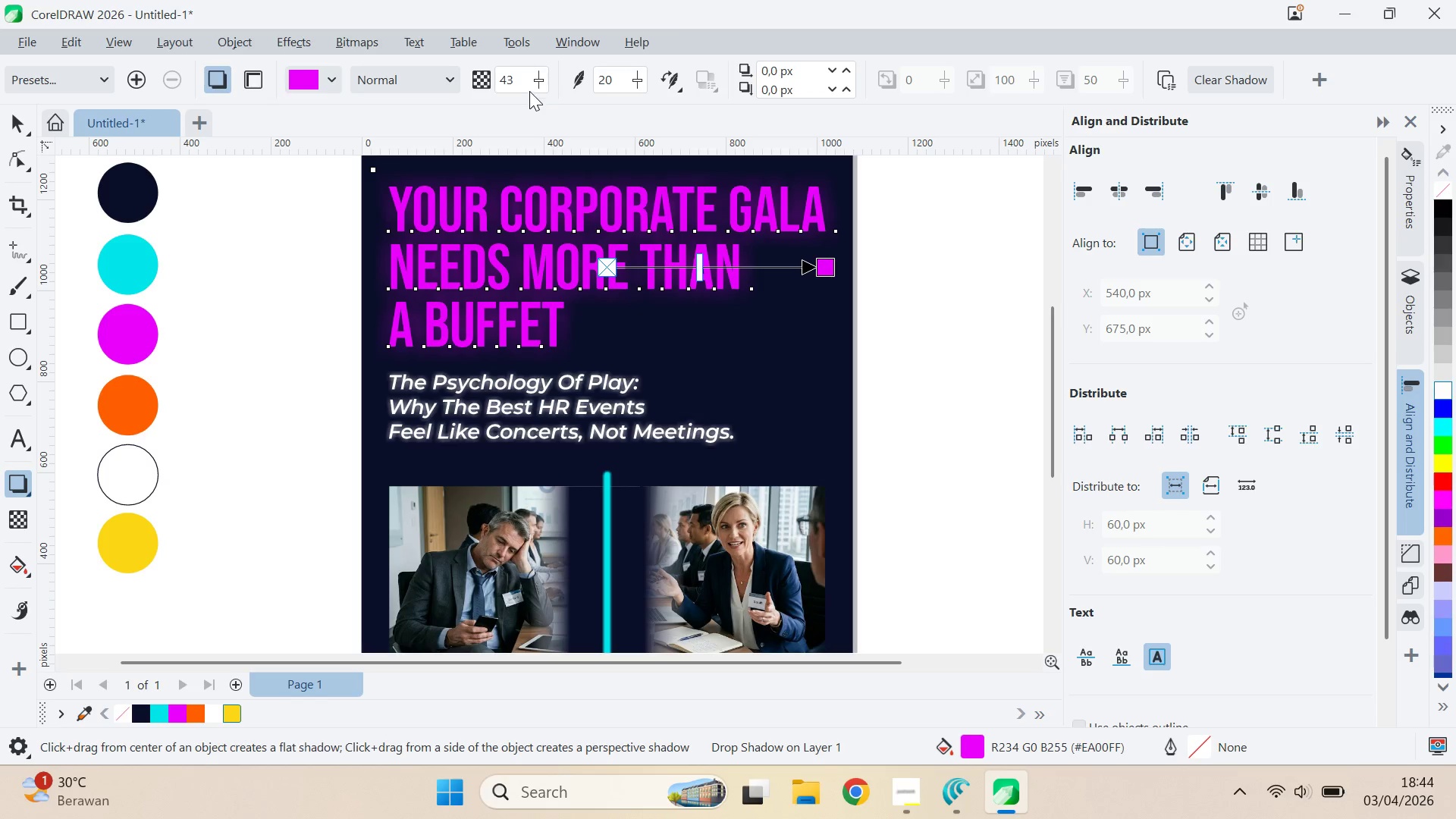 
left_click_drag(start_coordinate=[537, 77], to_coordinate=[686, 107])
 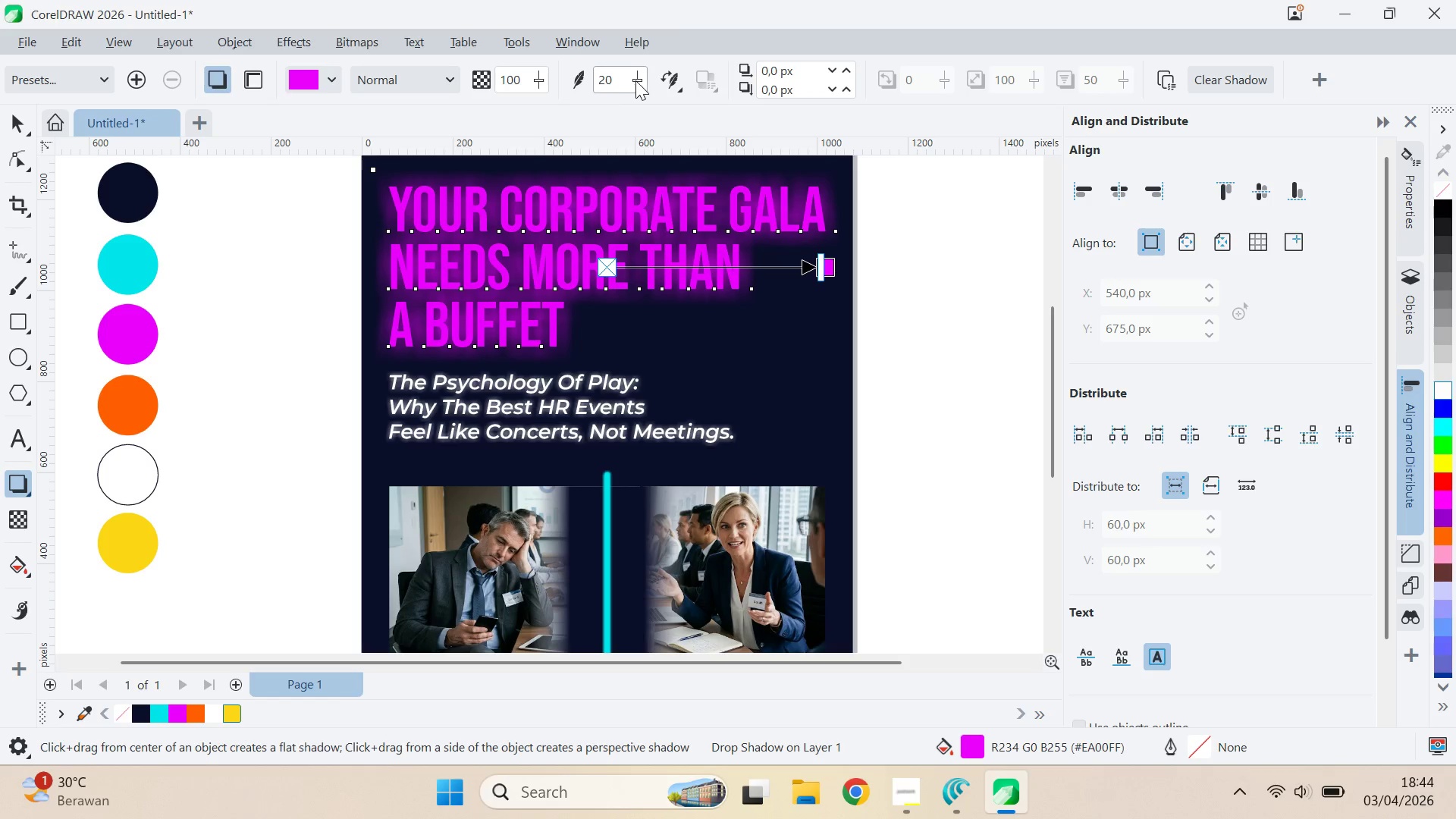 
left_click_drag(start_coordinate=[638, 80], to_coordinate=[629, 80])
 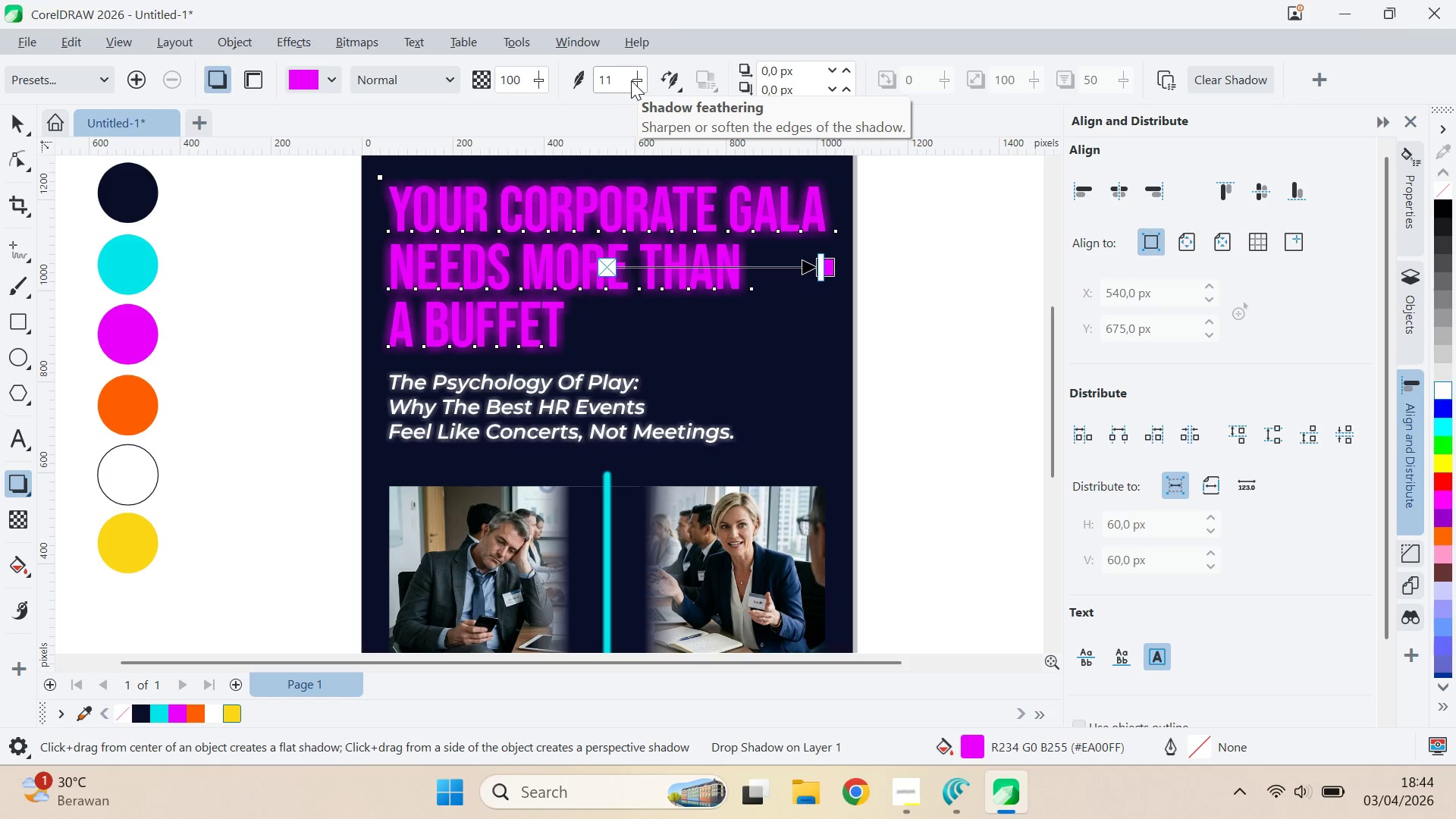 
key(Control+Z)
 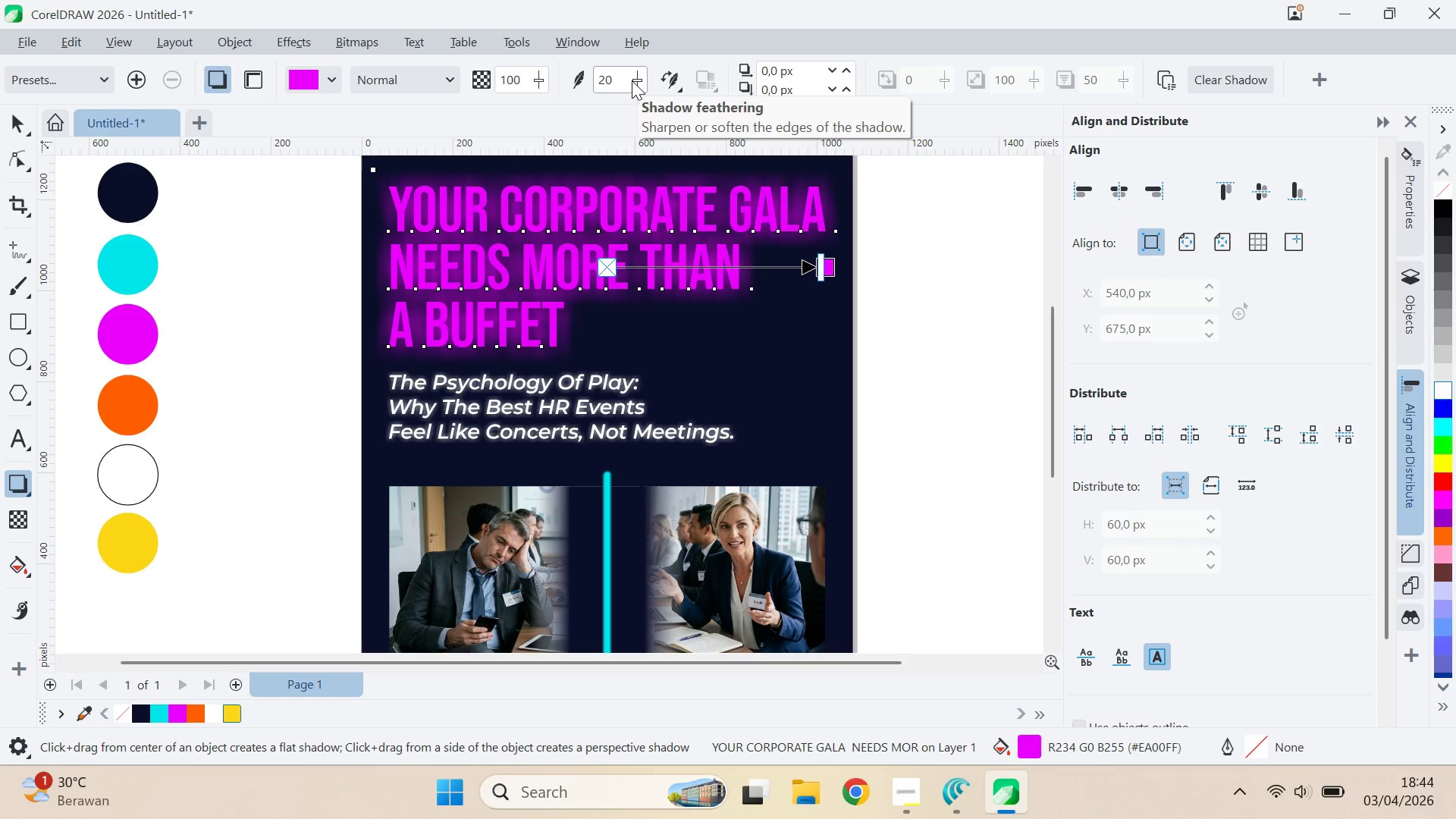 
key(Control+Z)
 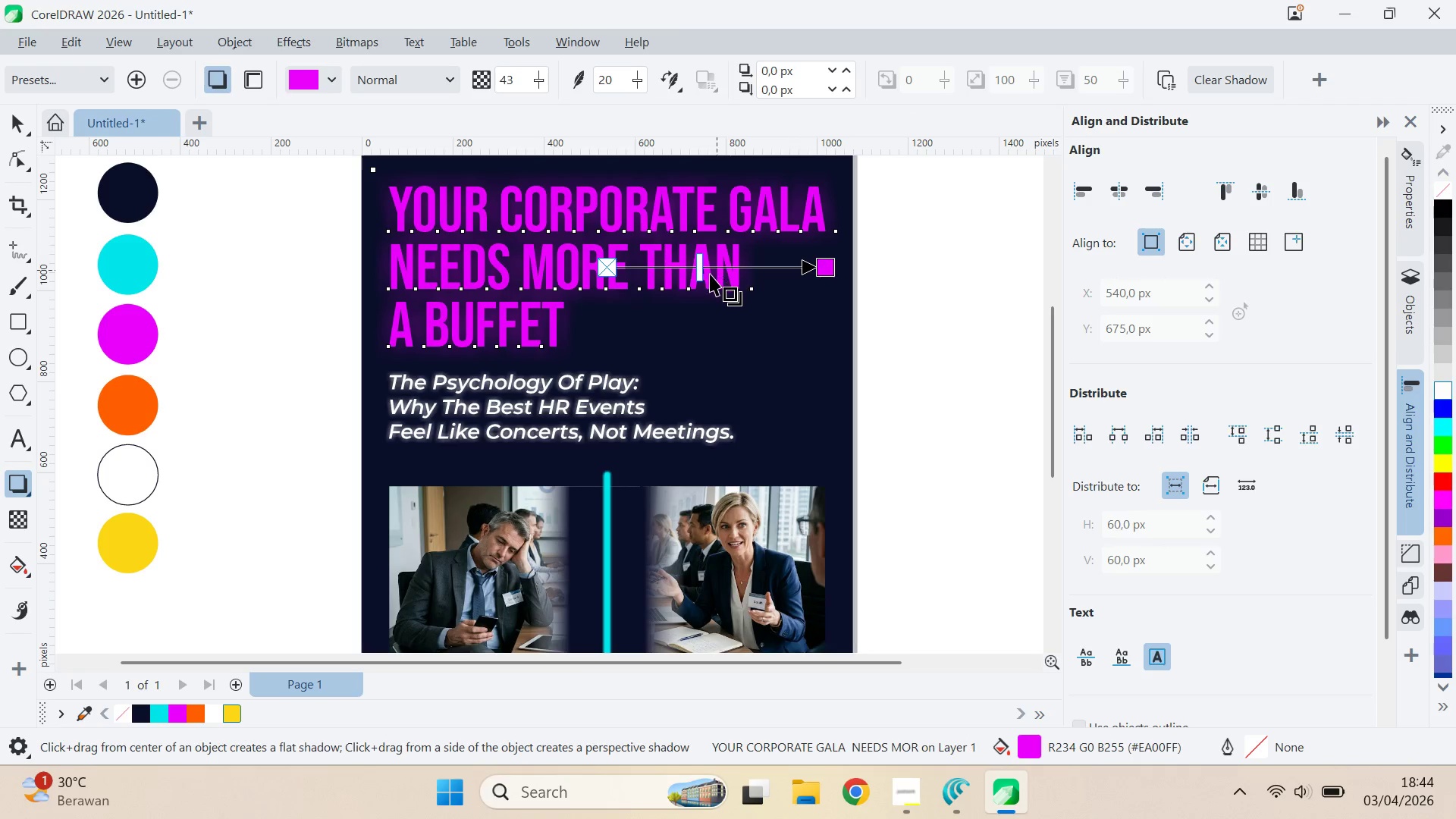 
left_click_drag(start_coordinate=[695, 259], to_coordinate=[723, 263])
 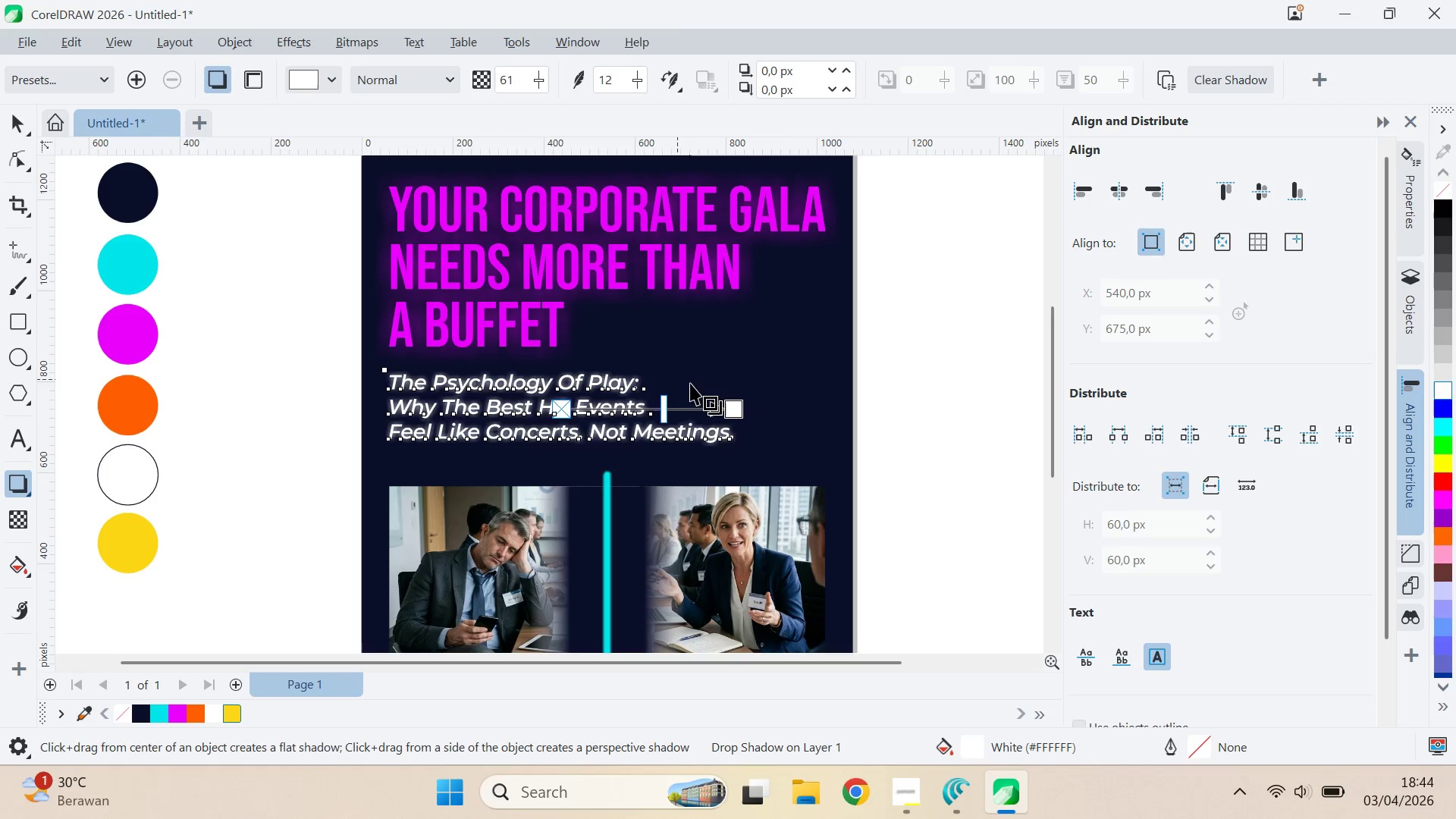 
left_click_drag(start_coordinate=[664, 397], to_coordinate=[645, 400])
 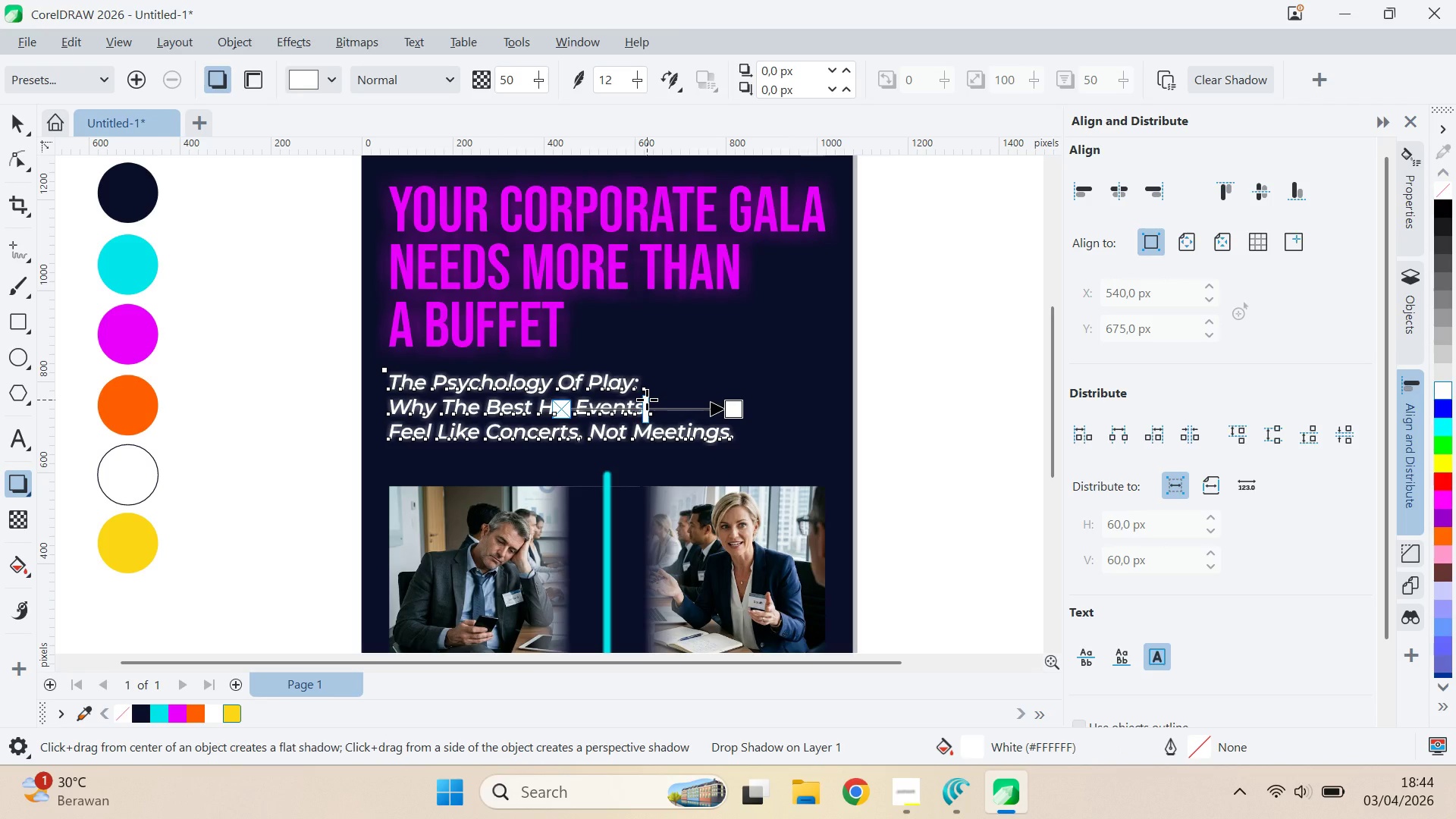 
left_click_drag(start_coordinate=[647, 400], to_coordinate=[661, 403])
 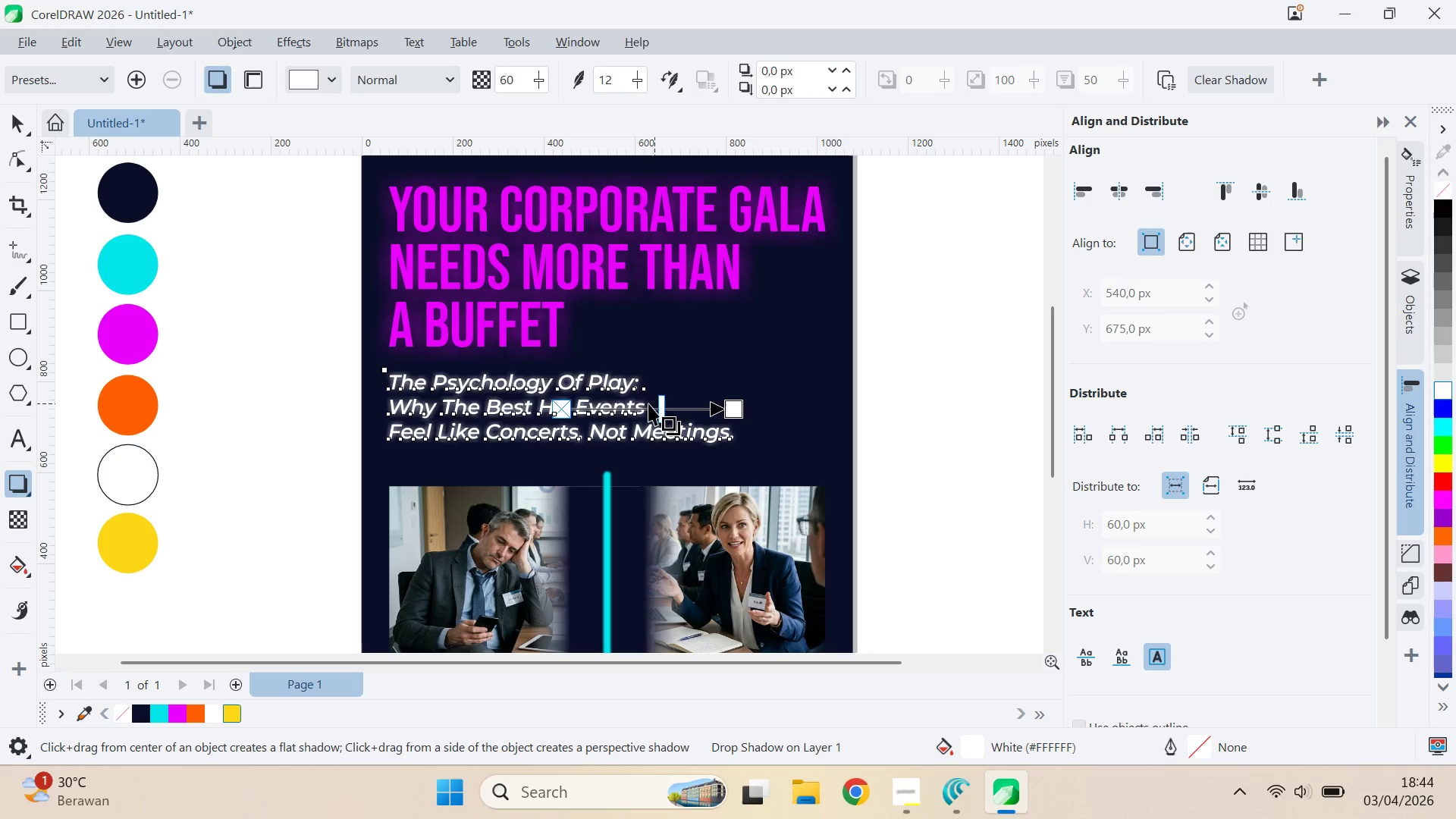 
key(V)
 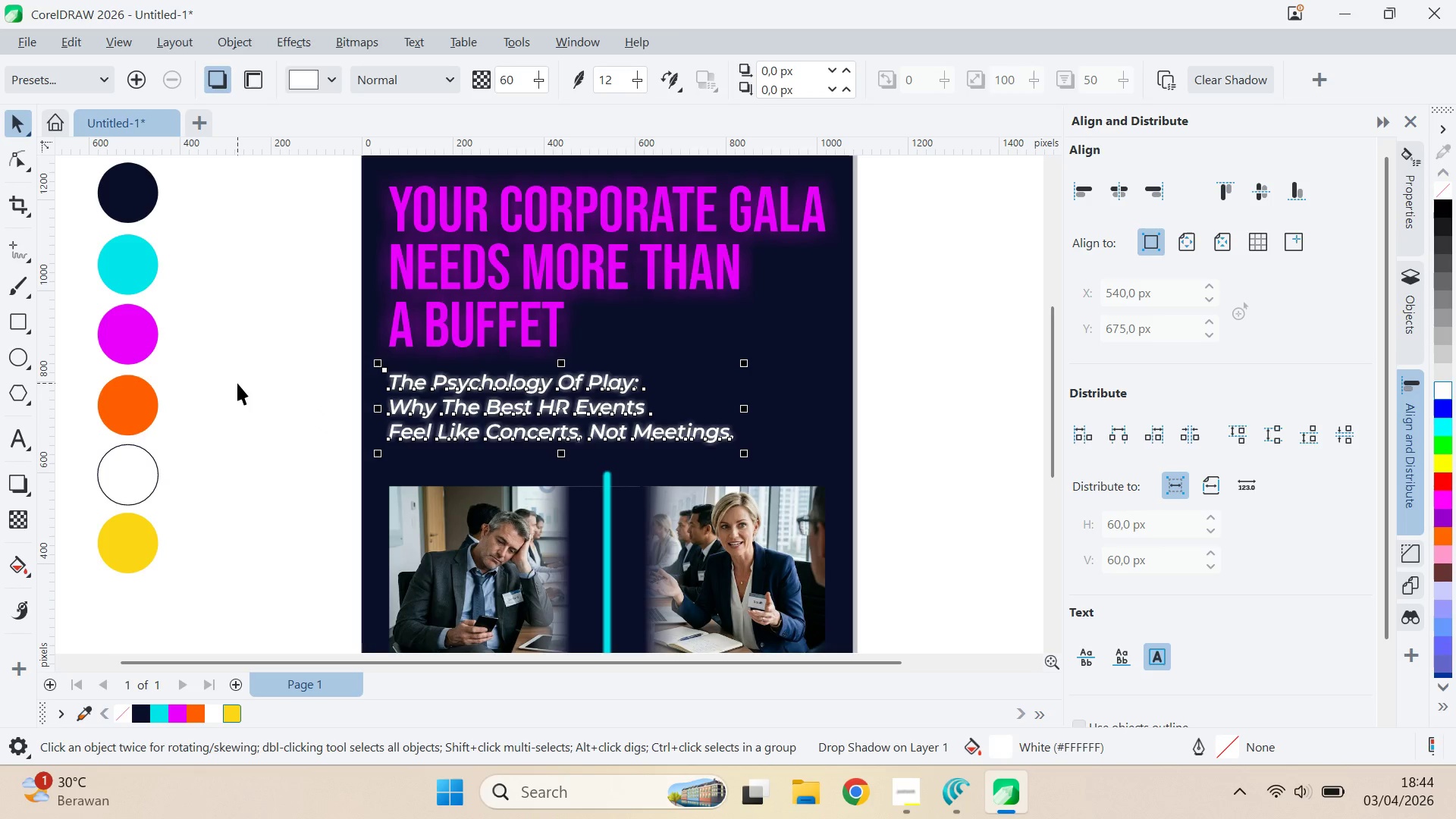 
left_click([237, 381])
 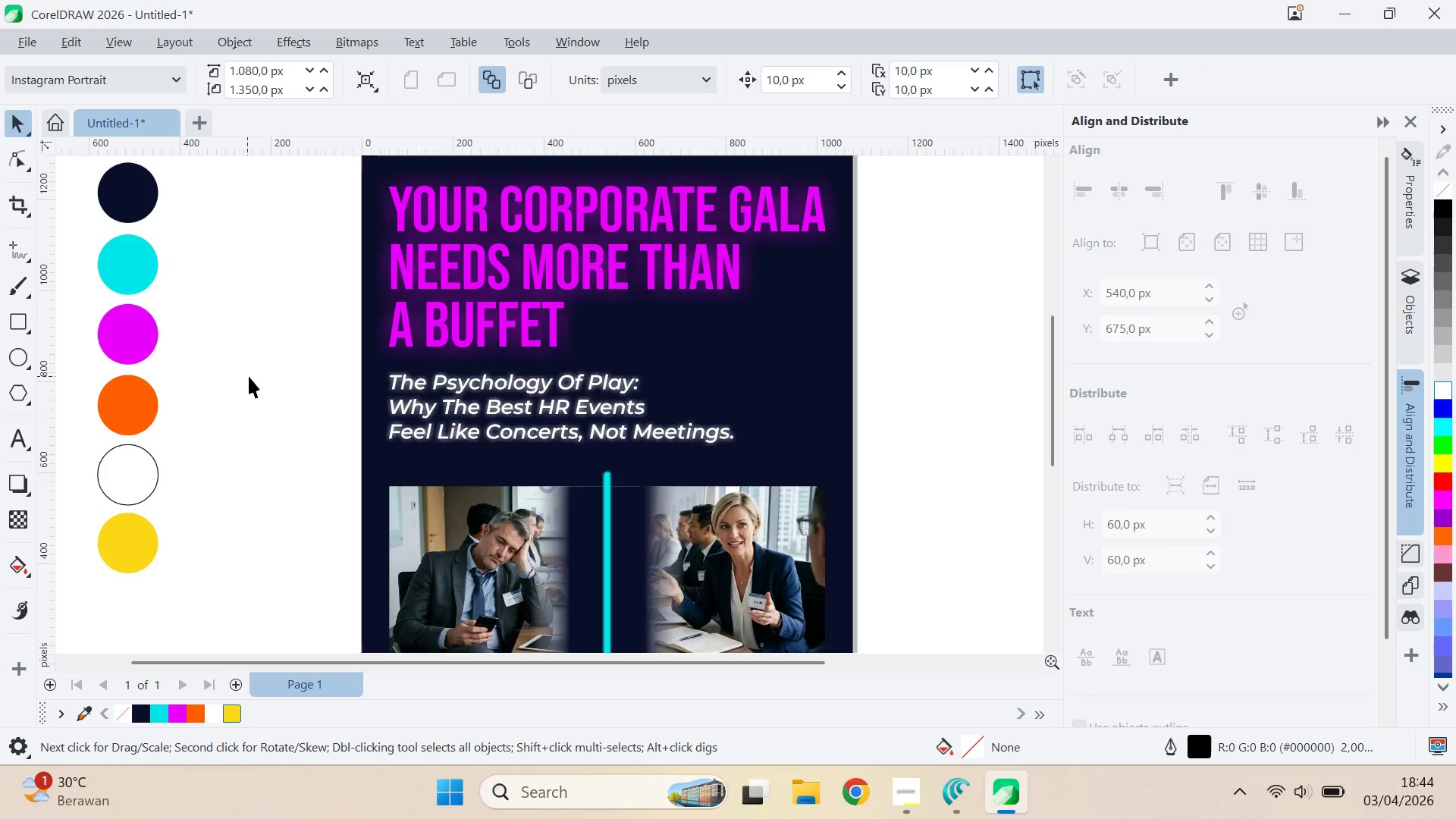 
key(Q)
 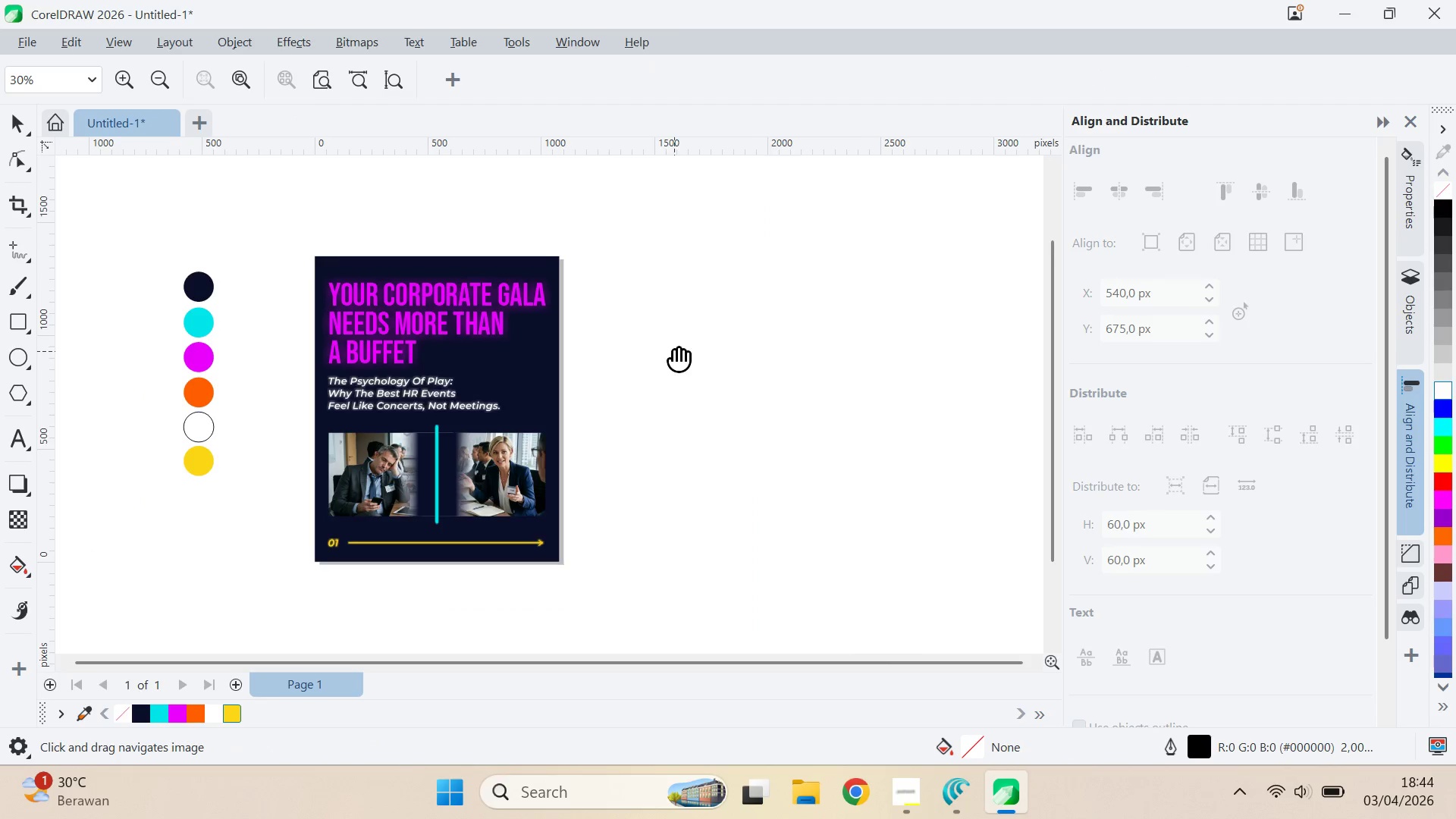 
scroll: coordinate [268, 380], scroll_direction: down, amount: 5.0
 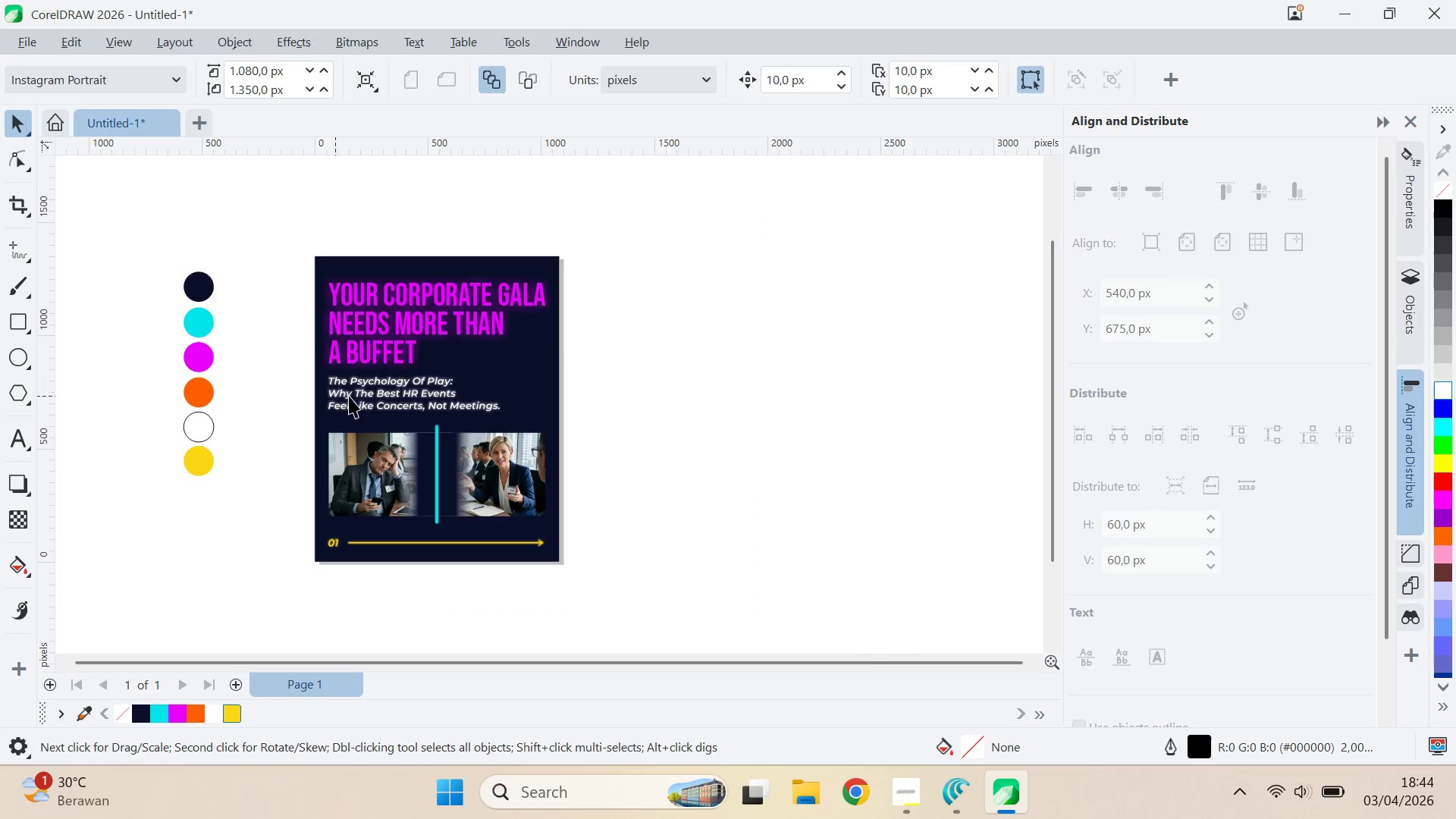 
left_click_drag(start_coordinate=[674, 351], to_coordinate=[652, 325])
 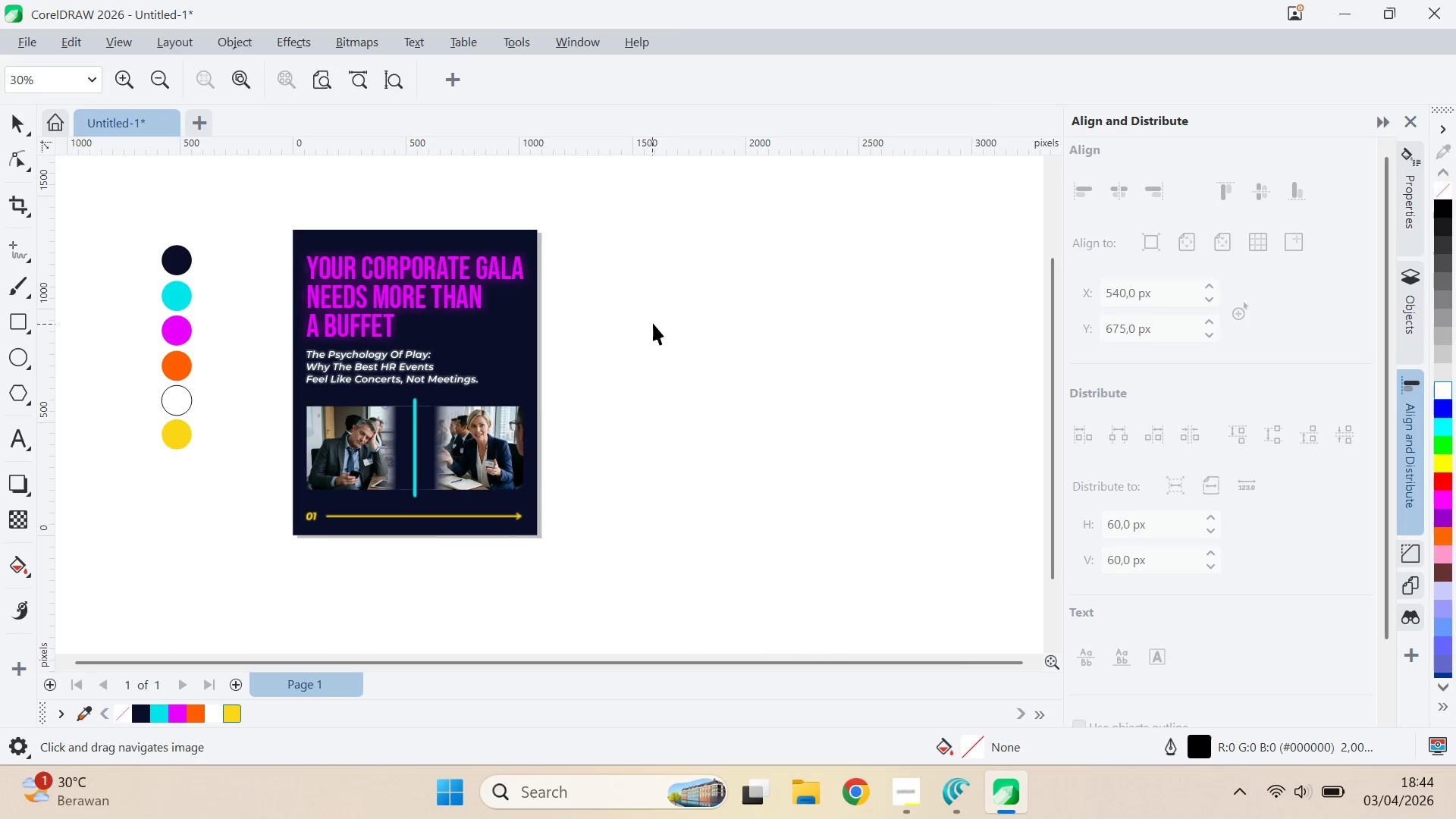 
key(V)
 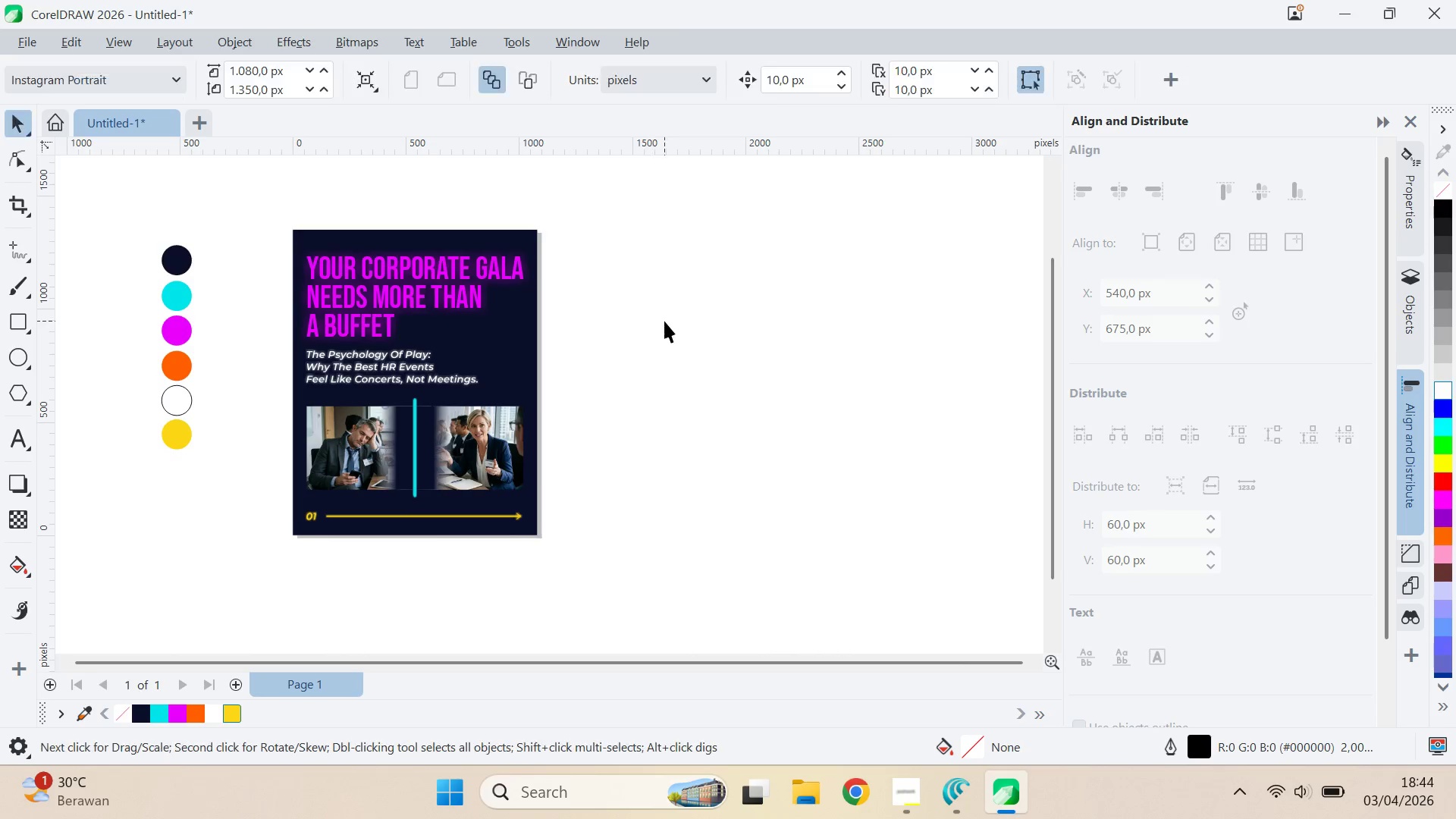 
left_click([665, 321])
 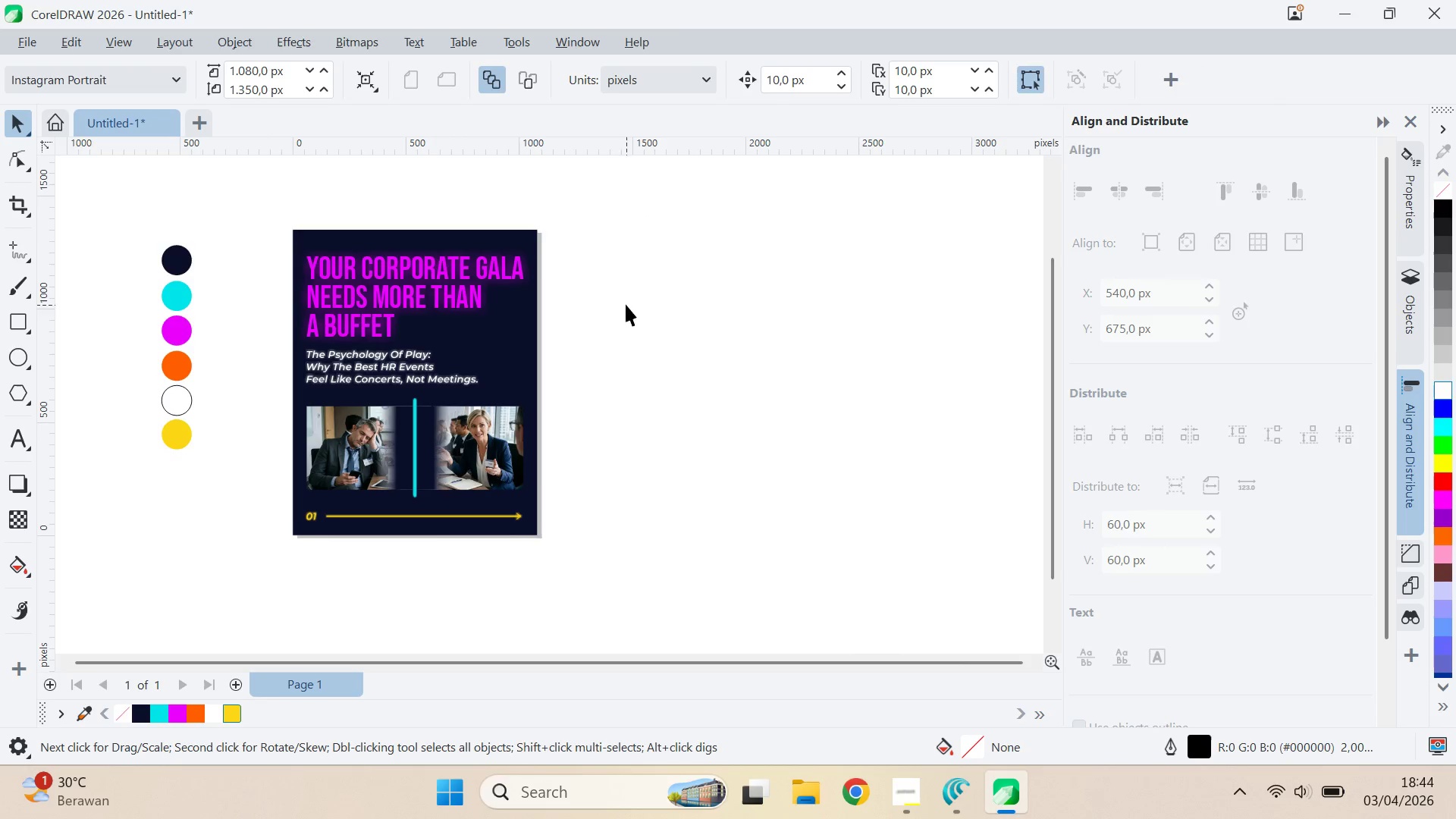 
left_click([516, 326])
 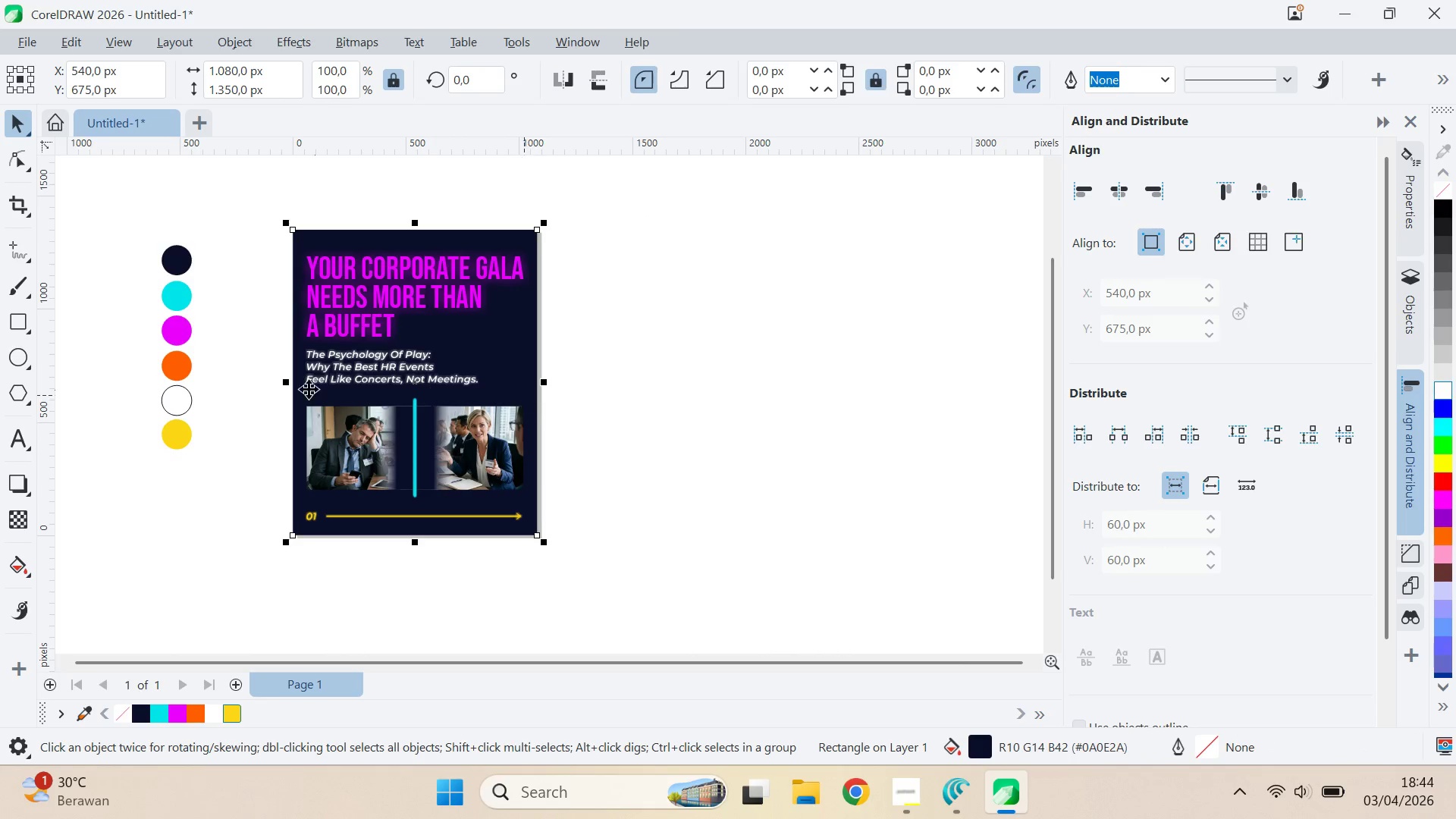 
hold_key(key=ControlLeft, duration=1.08)
left_click_drag(start_coordinate=[286, 381], to_coordinate=[645, 363])
 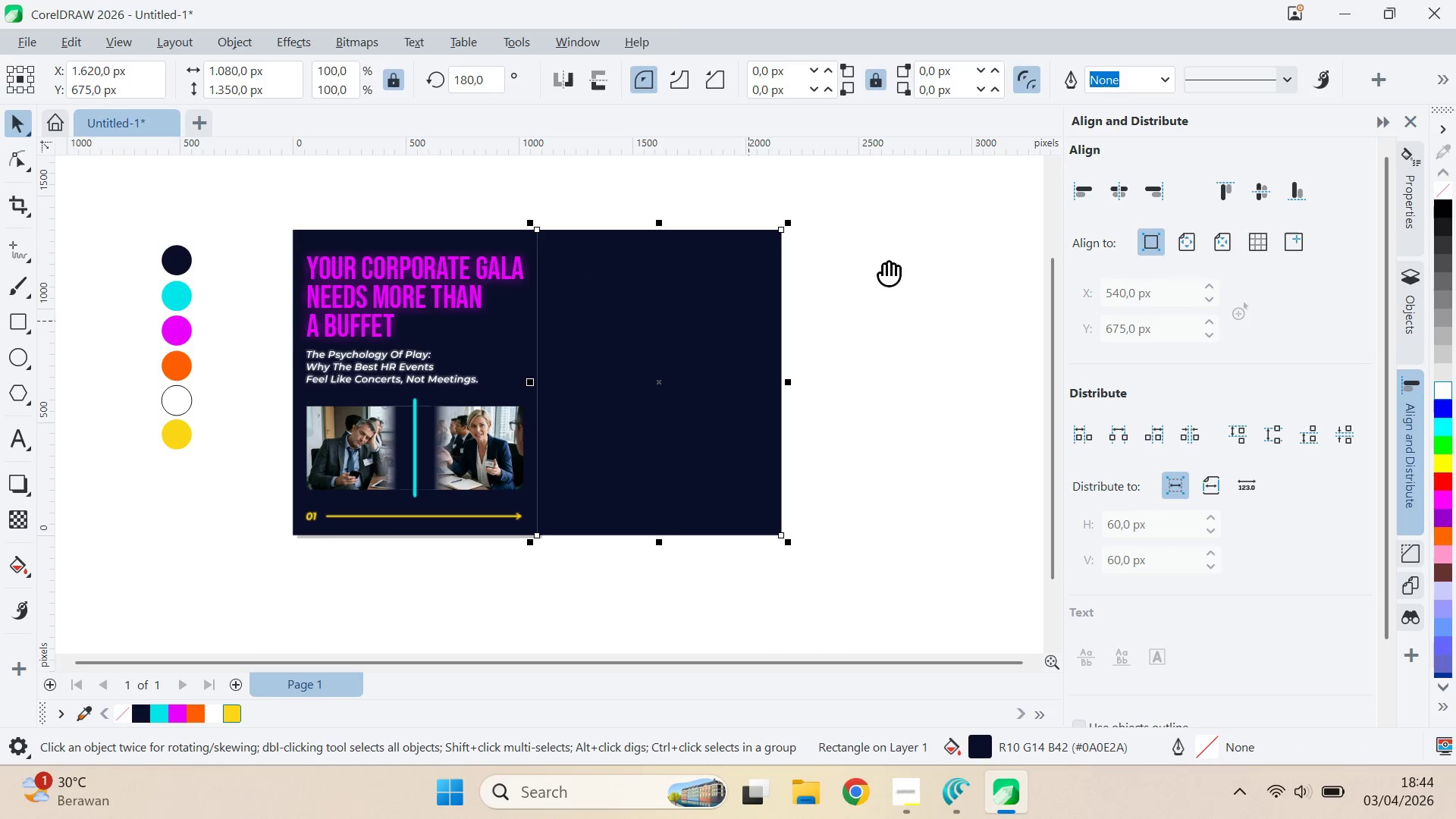 
key(Q)
 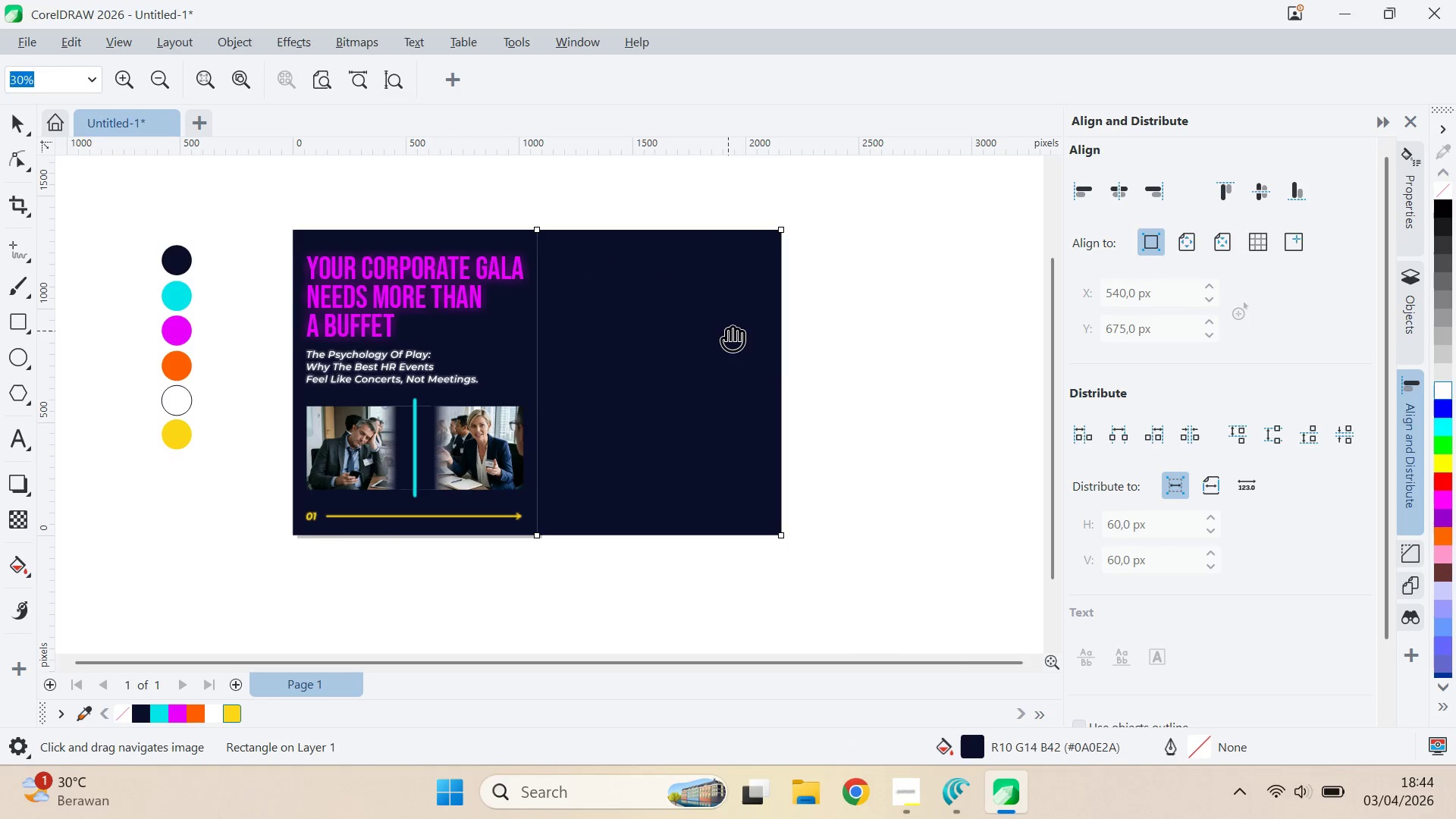 
double_click([728, 331])
 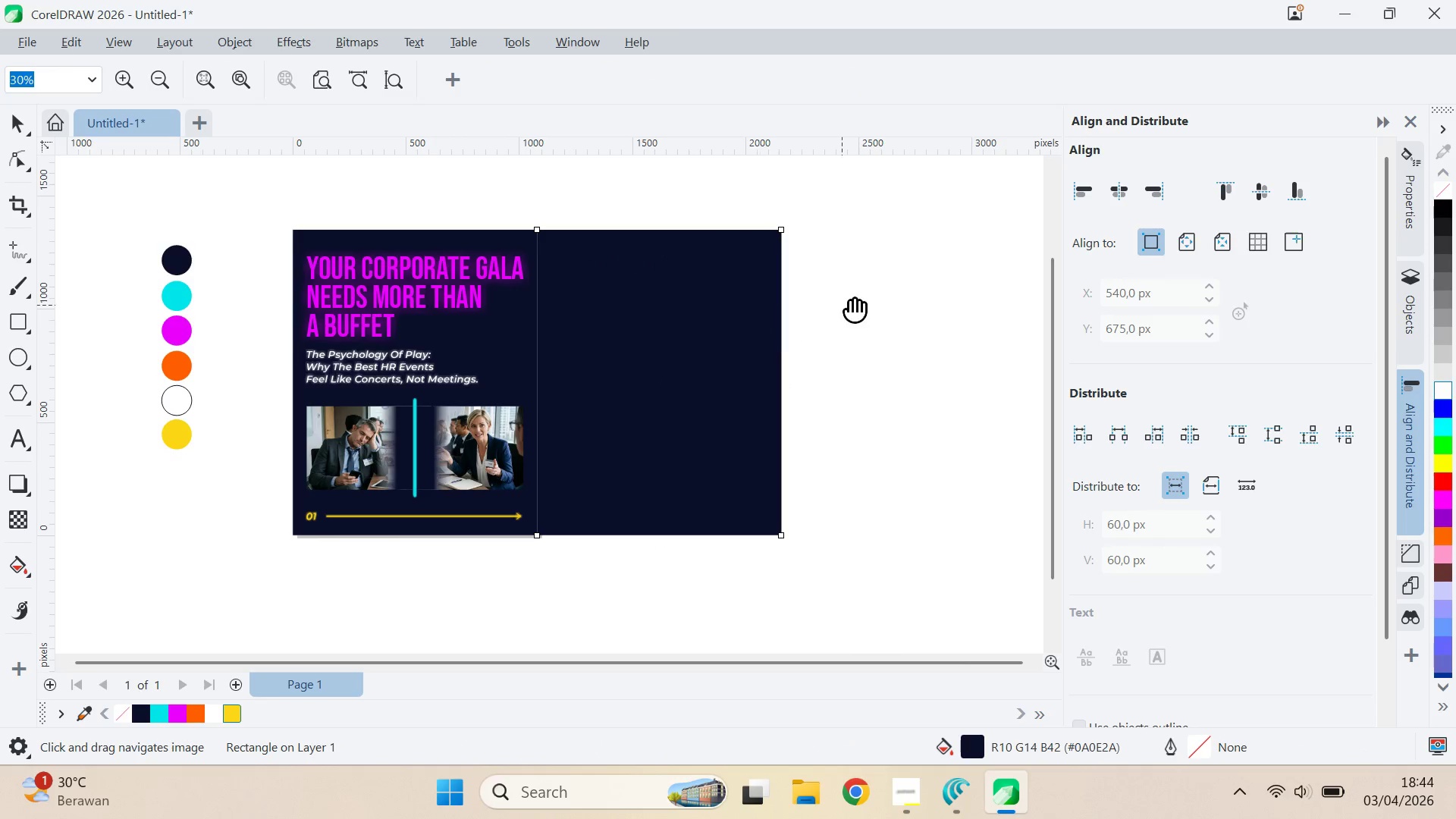 
type(qv)
 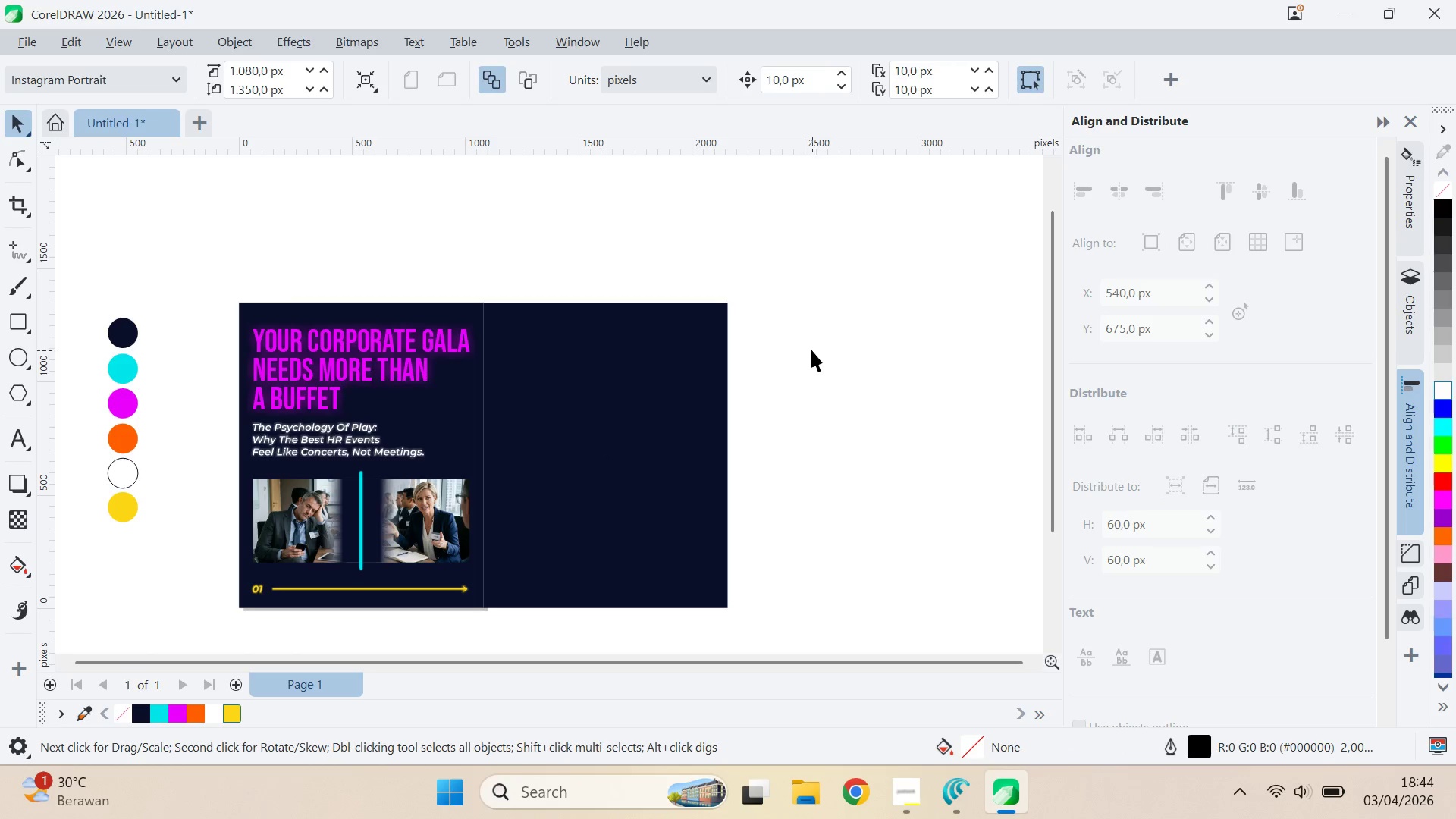 
left_click_drag(start_coordinate=[850, 302], to_coordinate=[796, 375])
 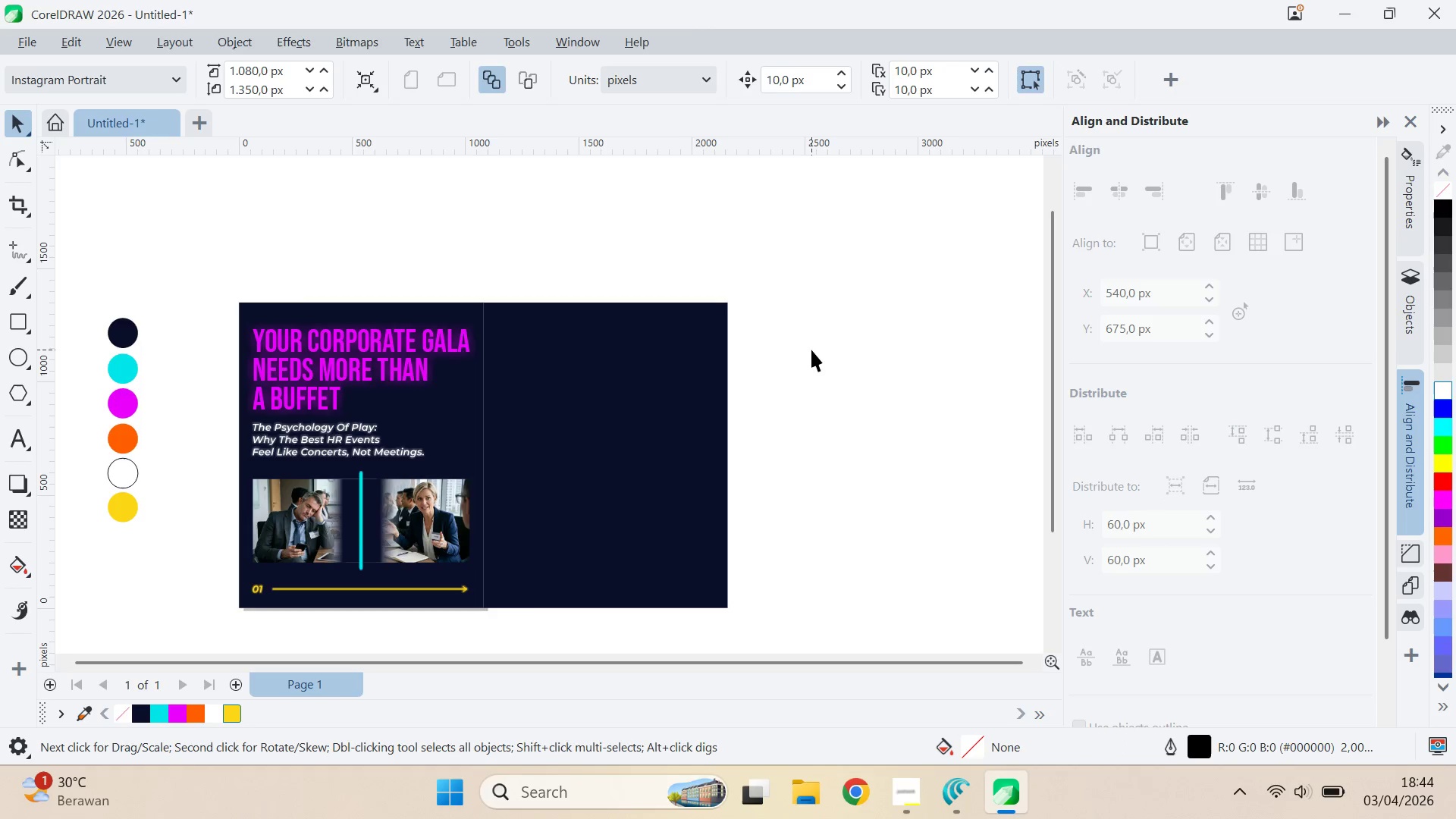 
key(Alt+Tab)
 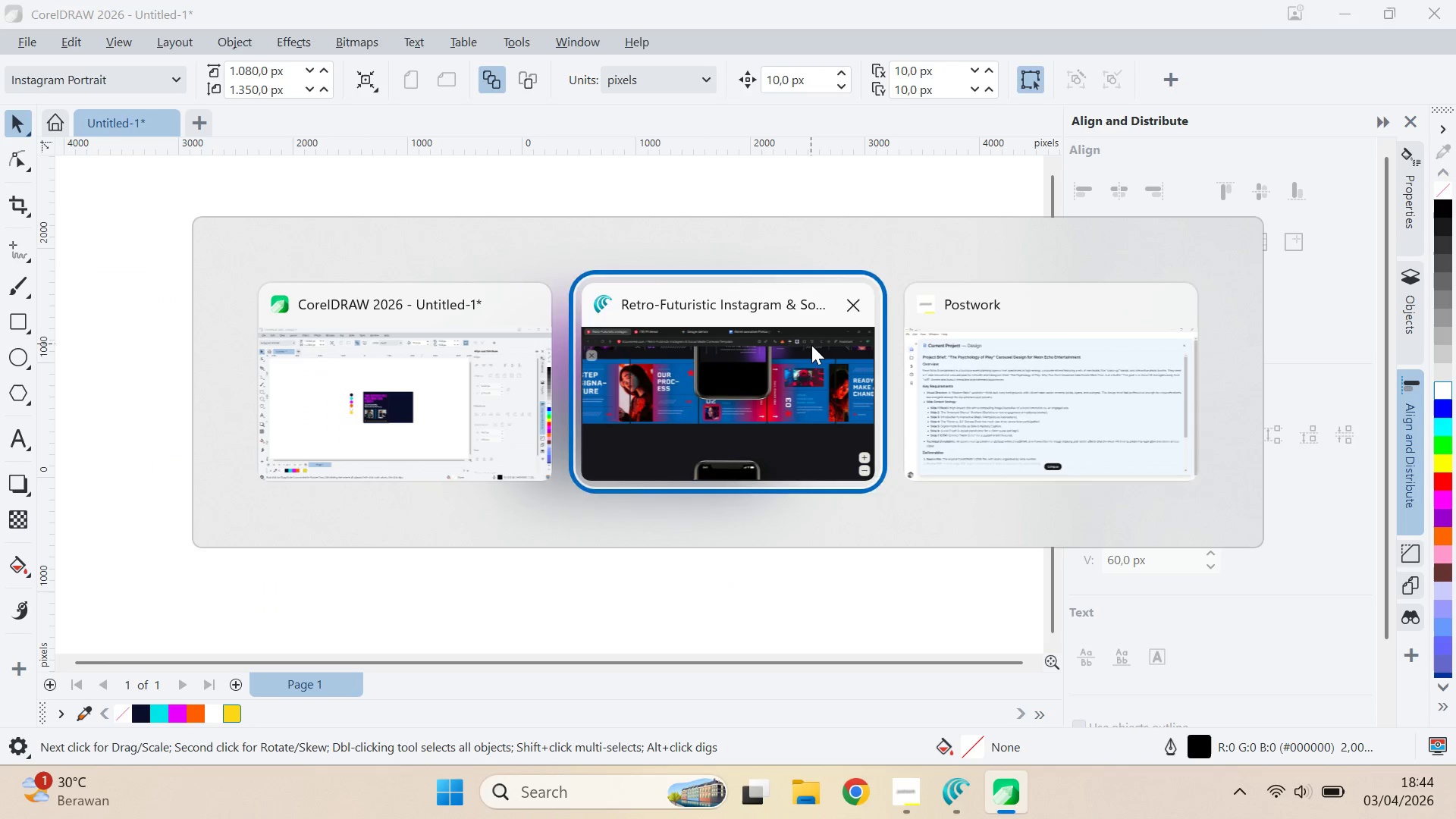 
key(Alt+Tab)
 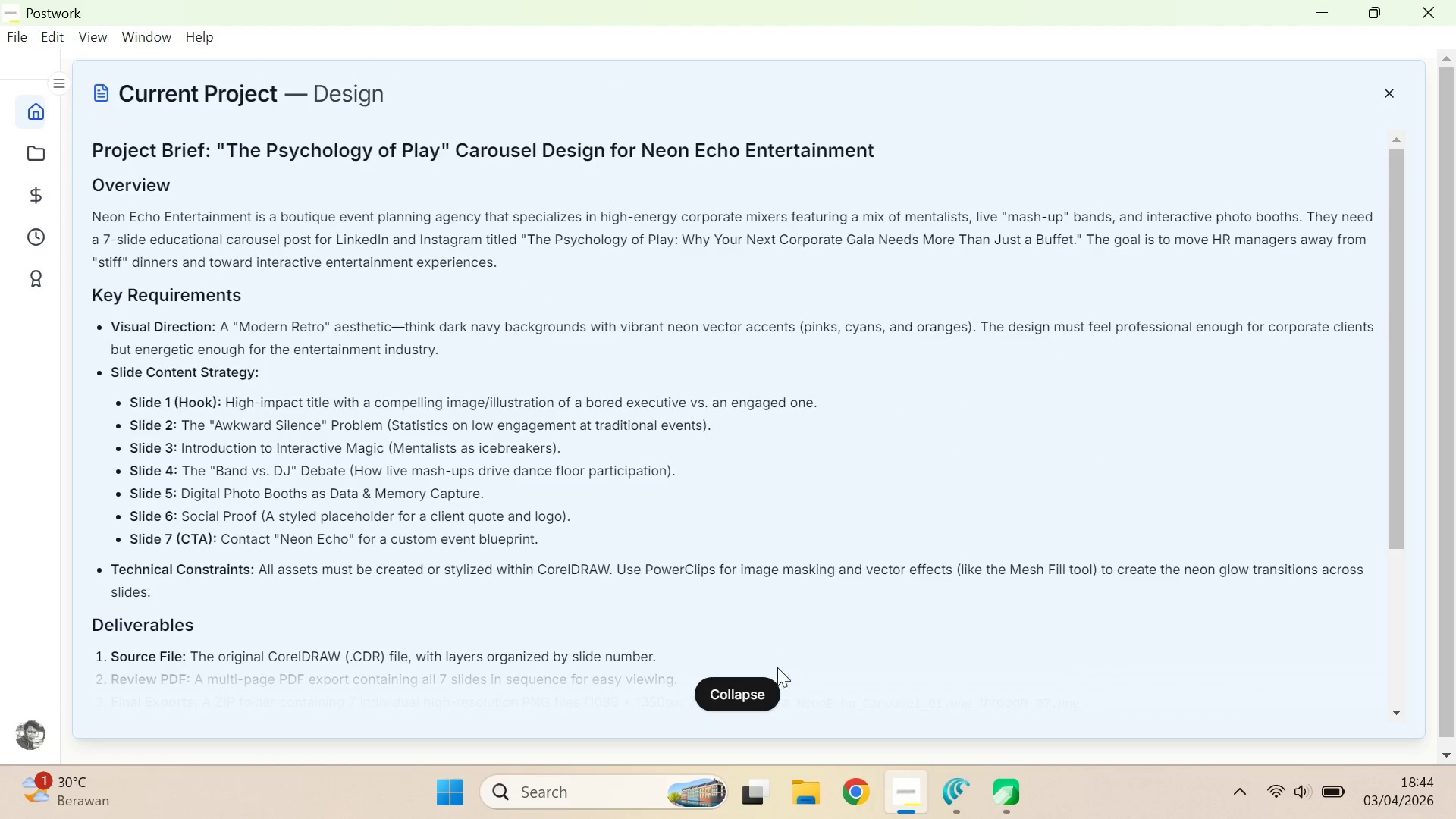 
scroll: coordinate [811, 344], scroll_direction: down, amount: 5.0